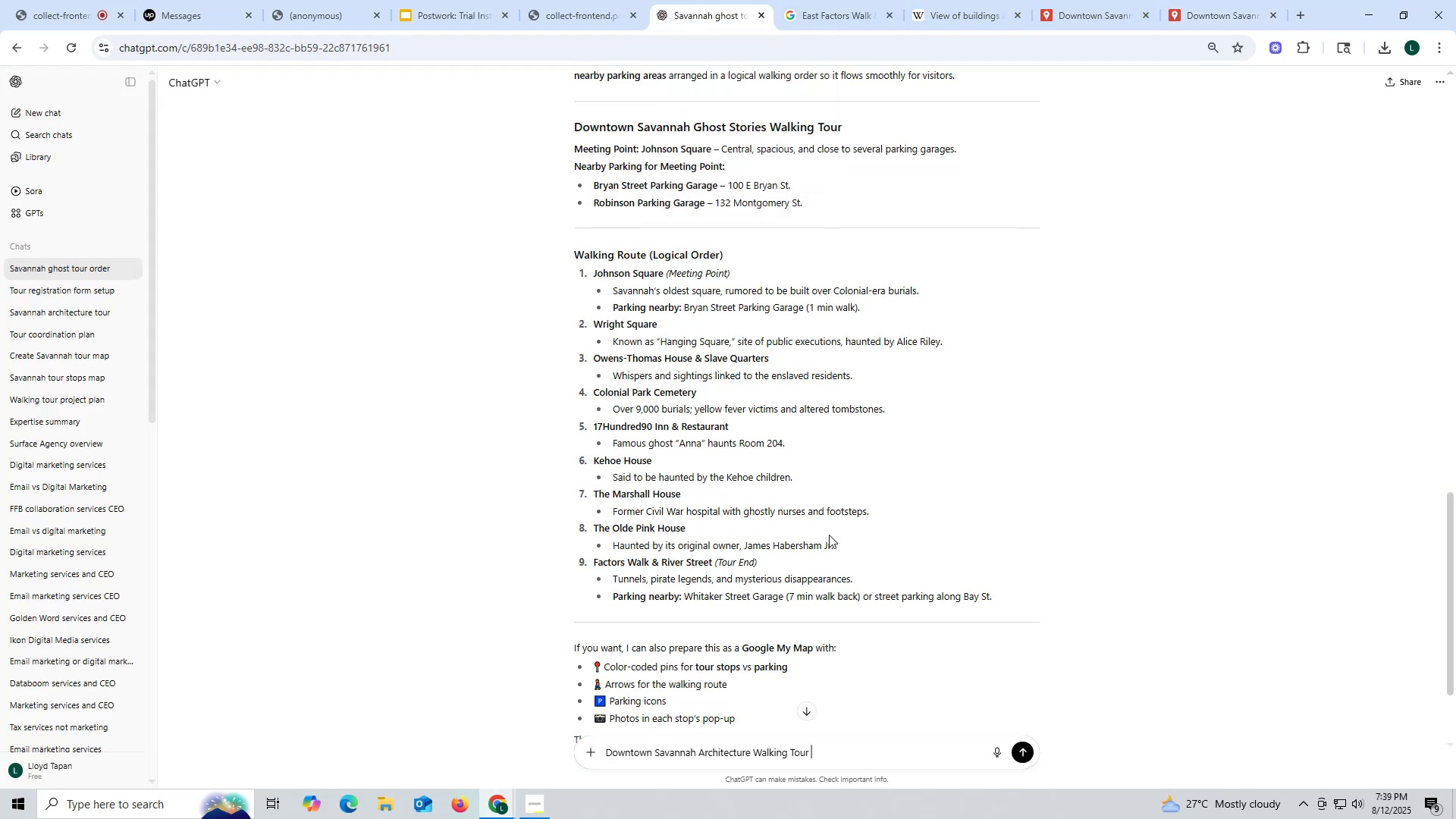 
scroll: coordinate [829, 565], scroll_direction: up, amount: 1.0
 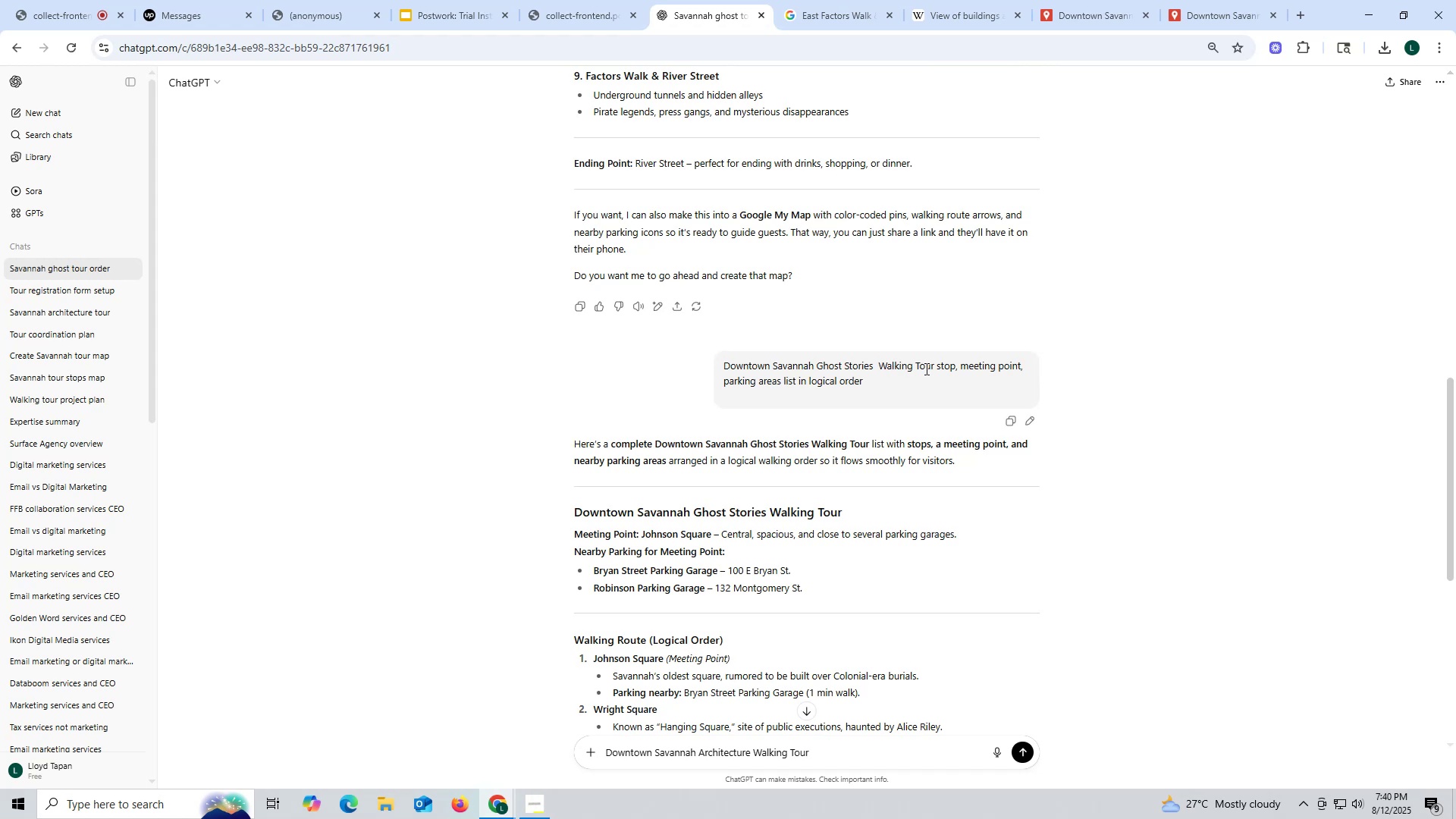 
left_click_drag(start_coordinate=[940, 362], to_coordinate=[961, 372])
 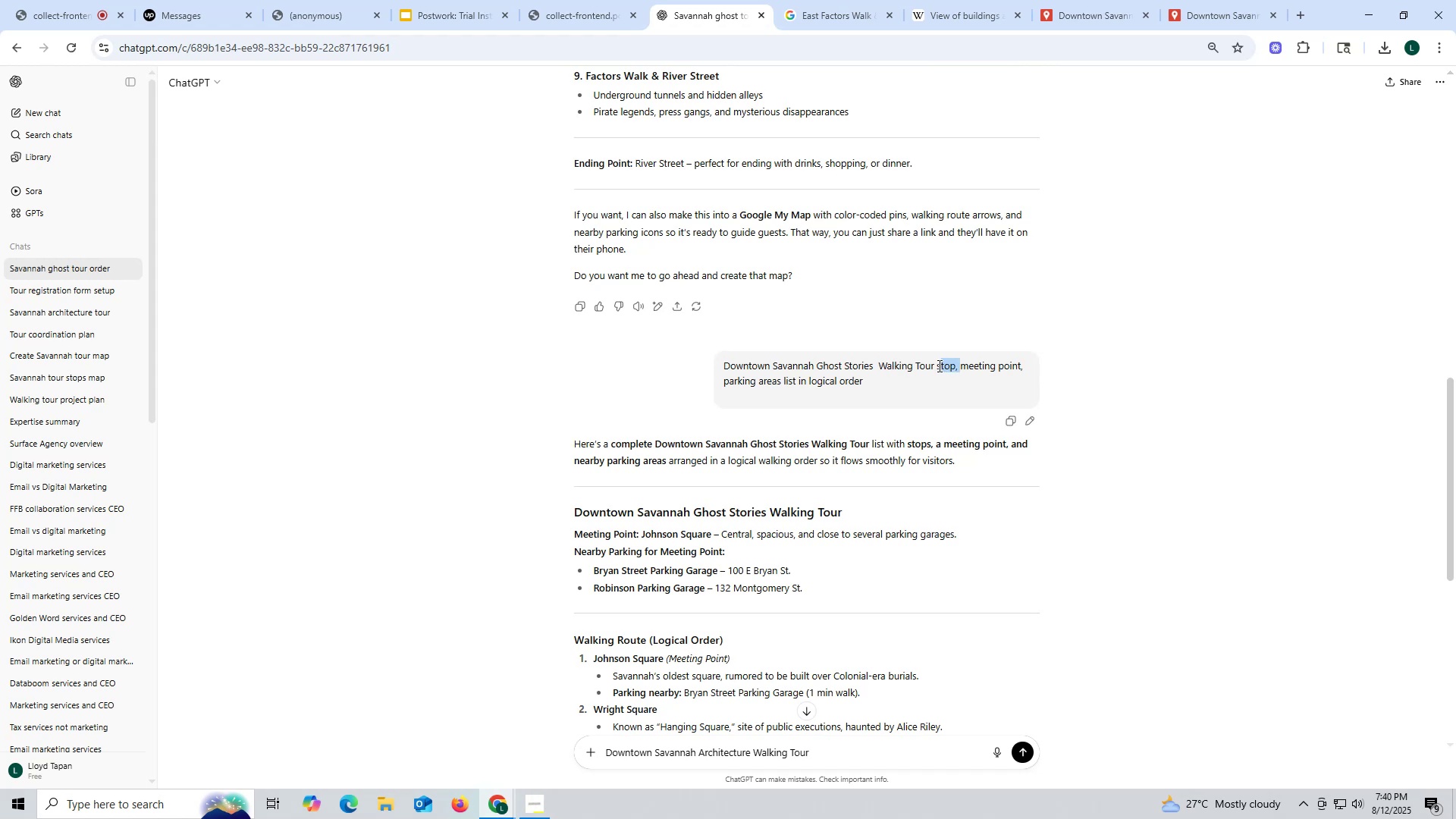 
left_click_drag(start_coordinate=[937, 364], to_coordinate=[986, 398])
 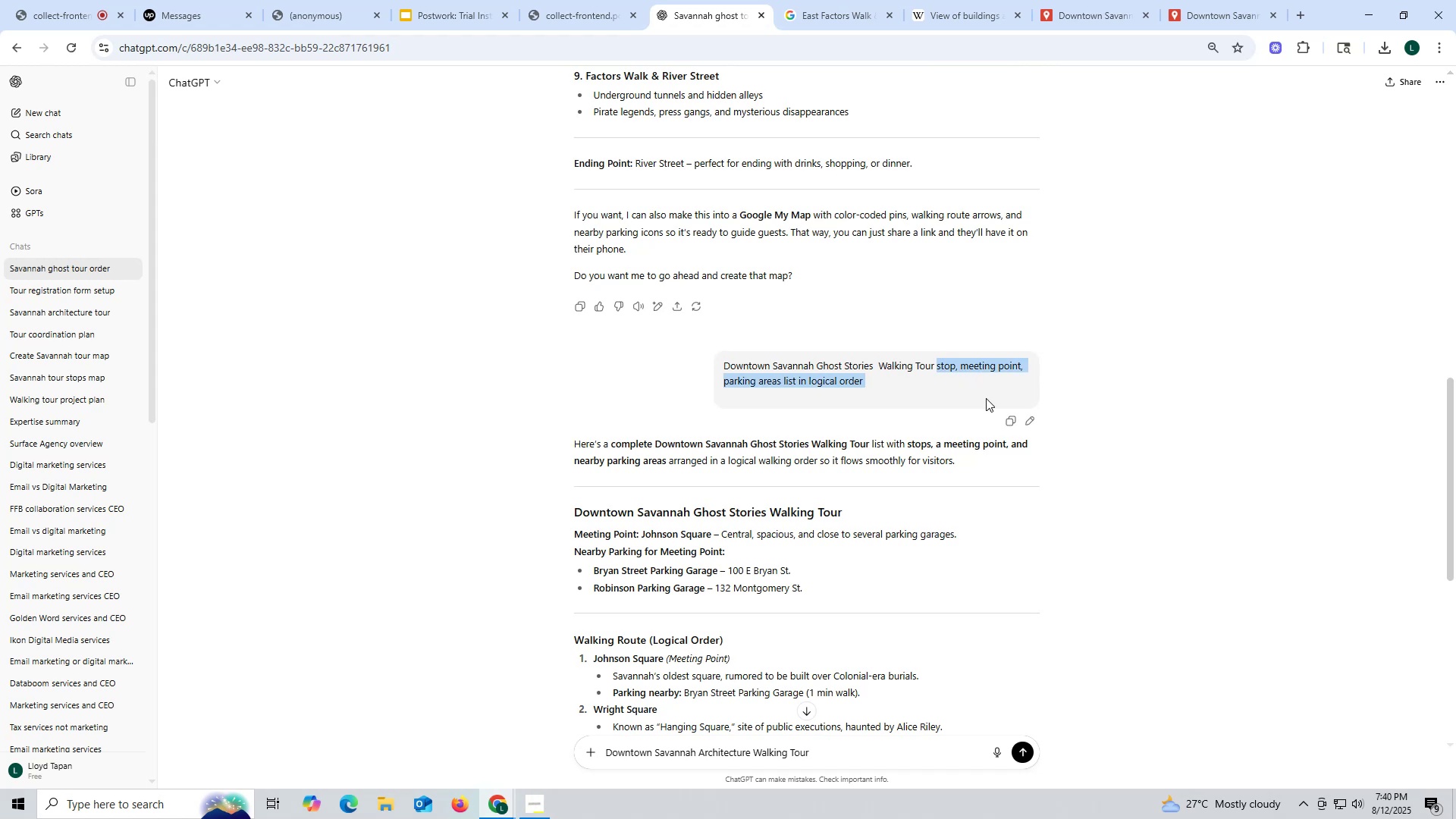 
key(Control+ControlLeft)
 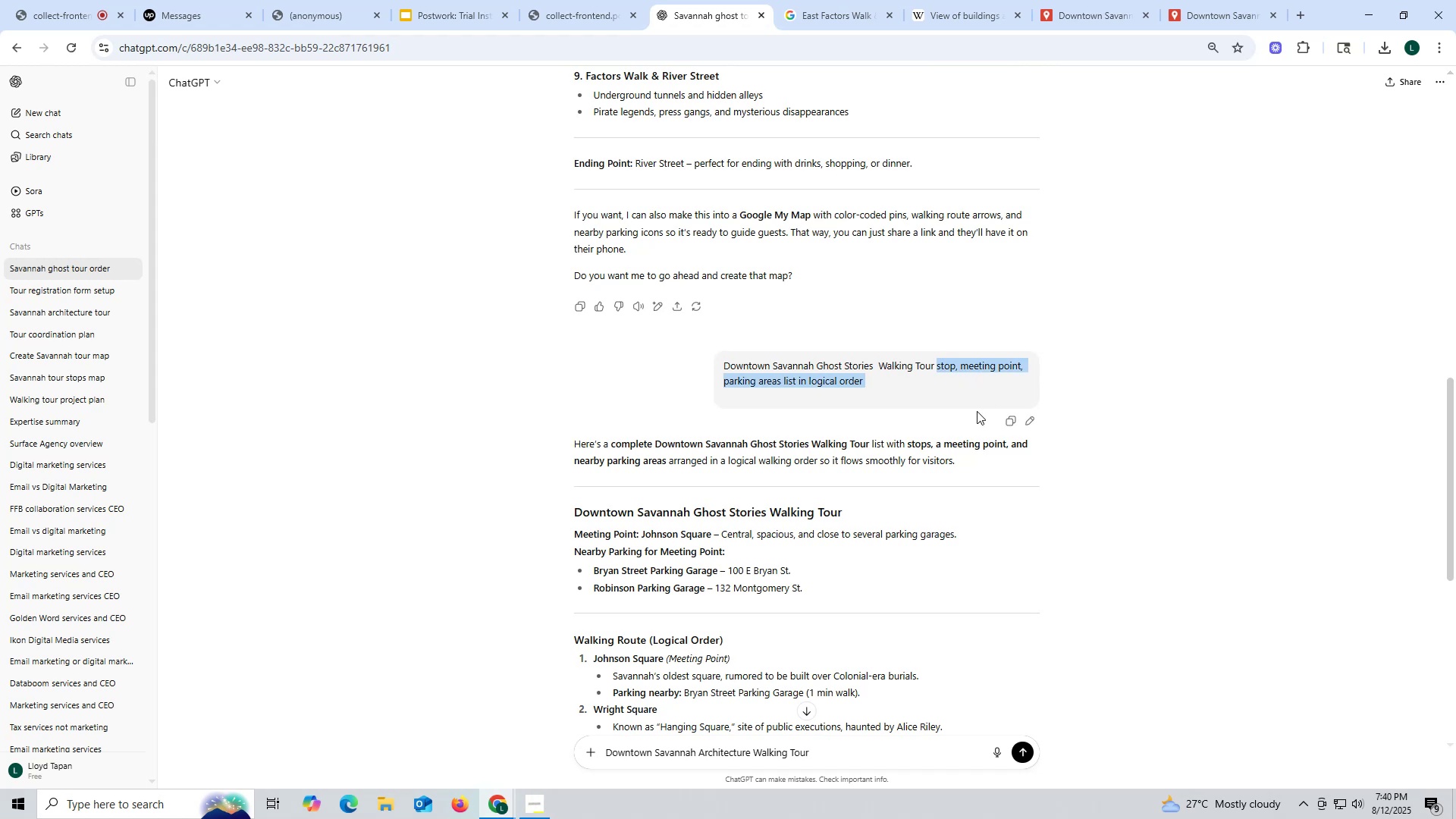 
key(Control+C)
 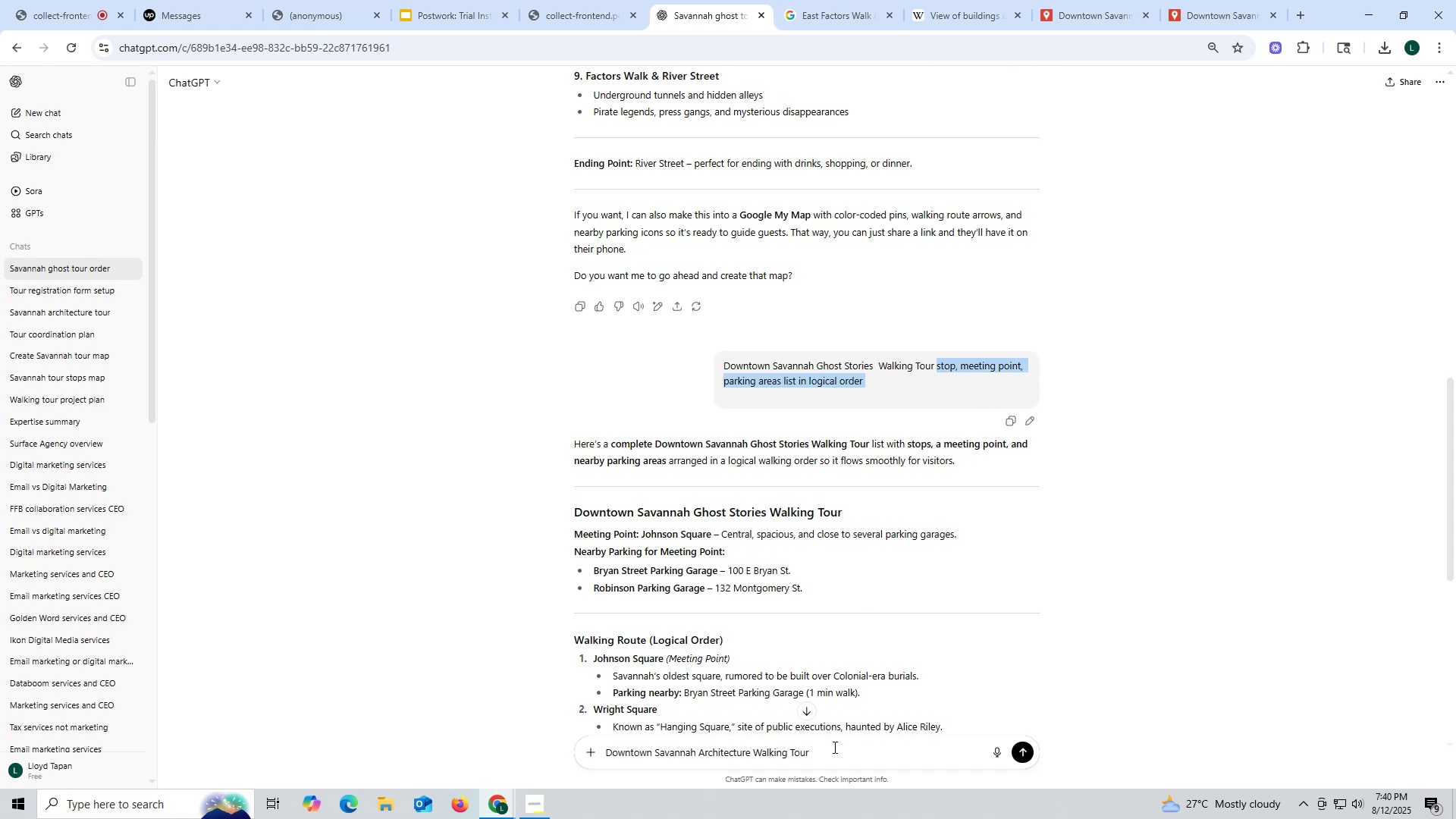 
key(Control+ControlLeft)
 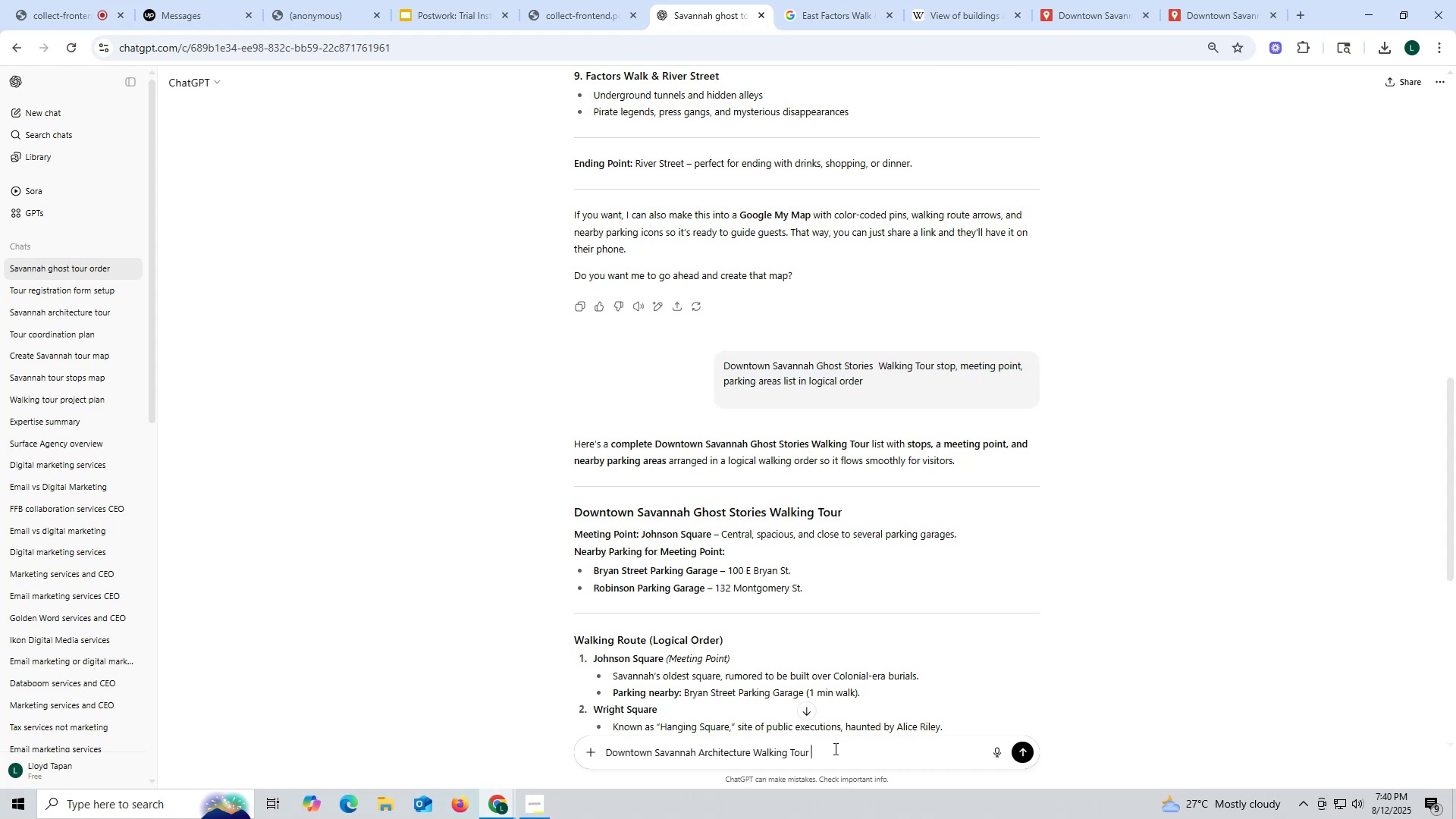 
key(Control+V)
 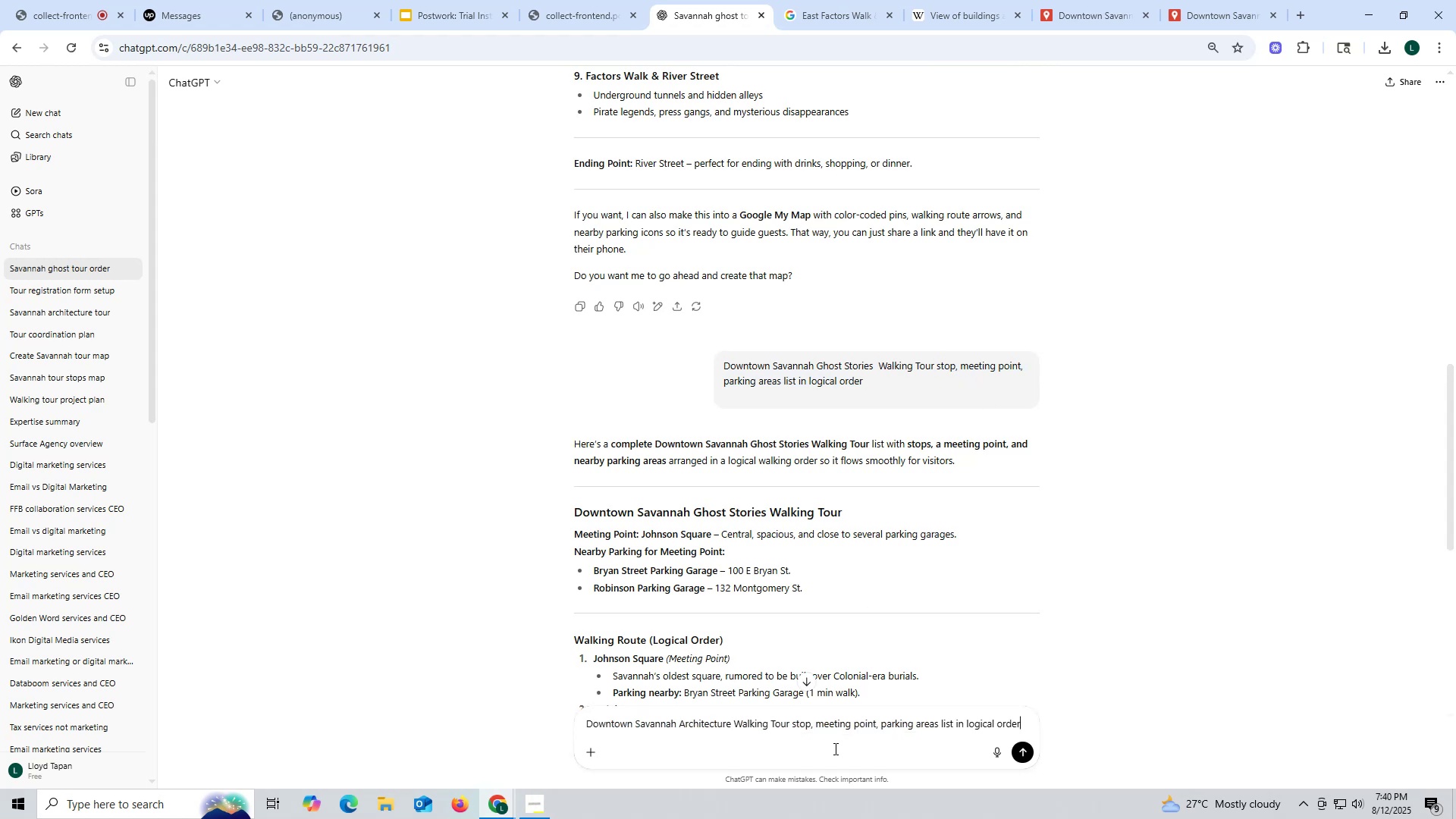 
key(Enter)
 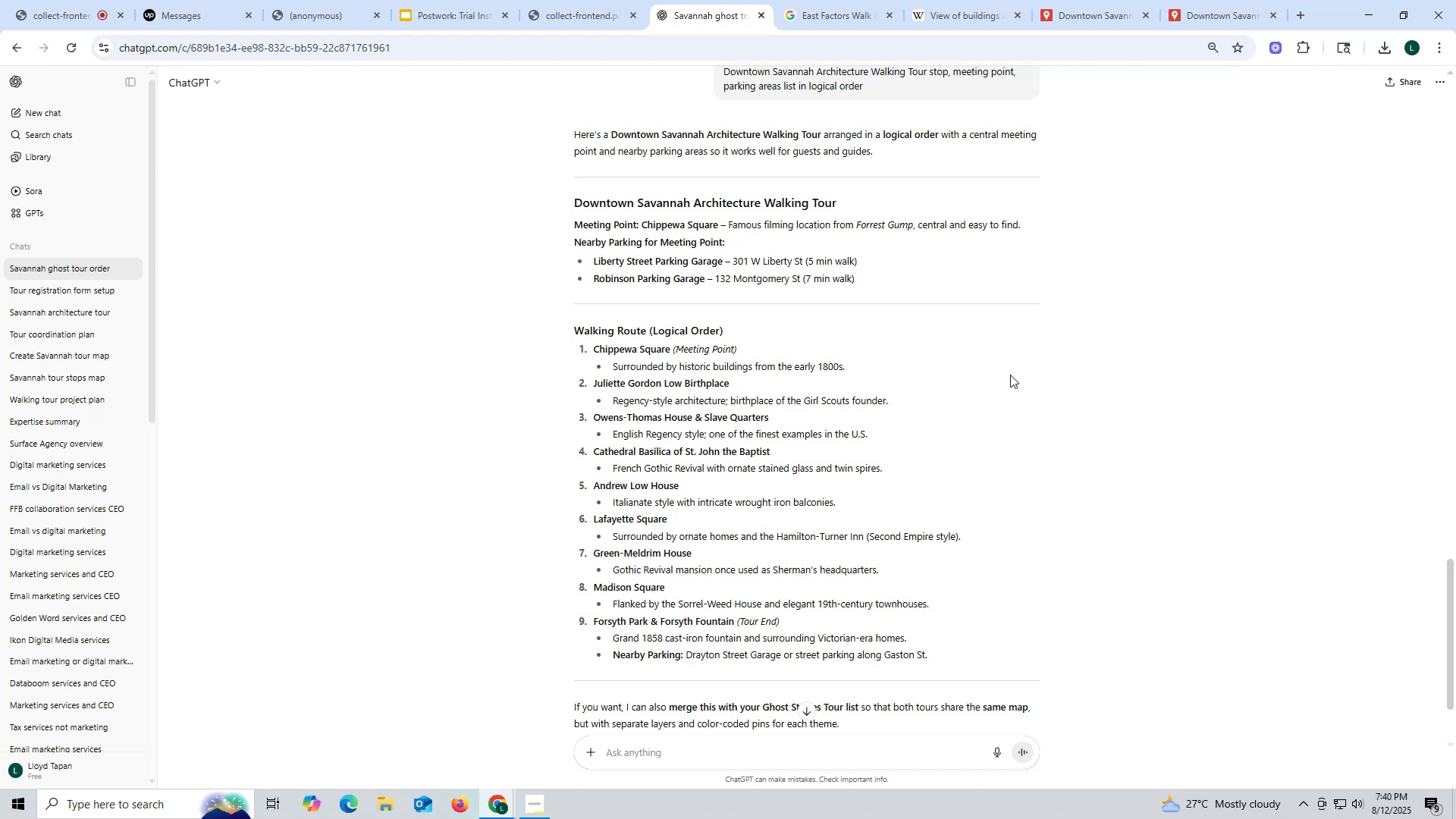 
wait(42.05)
 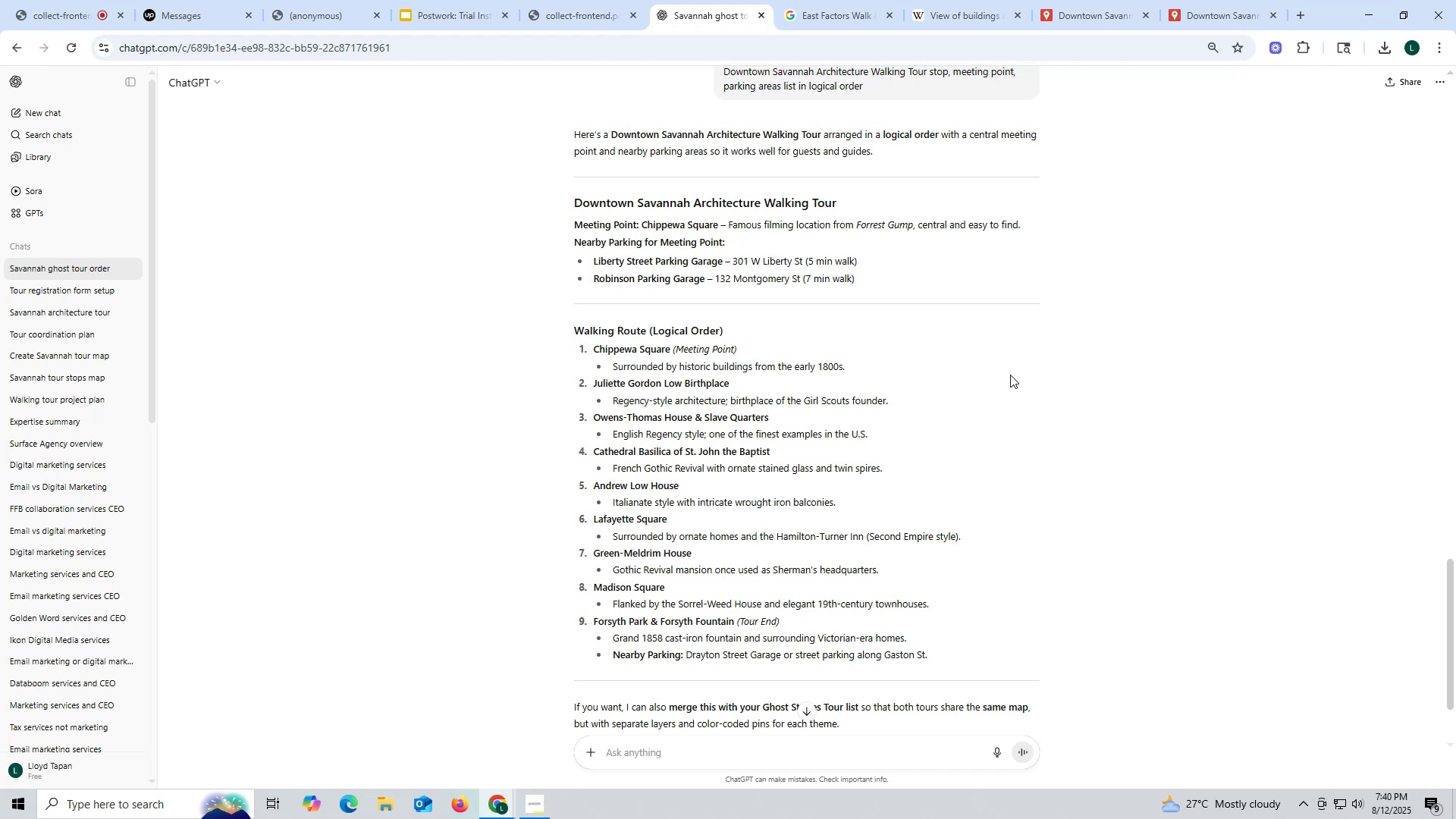 
scroll: coordinate [974, 349], scroll_direction: down, amount: 3.0
 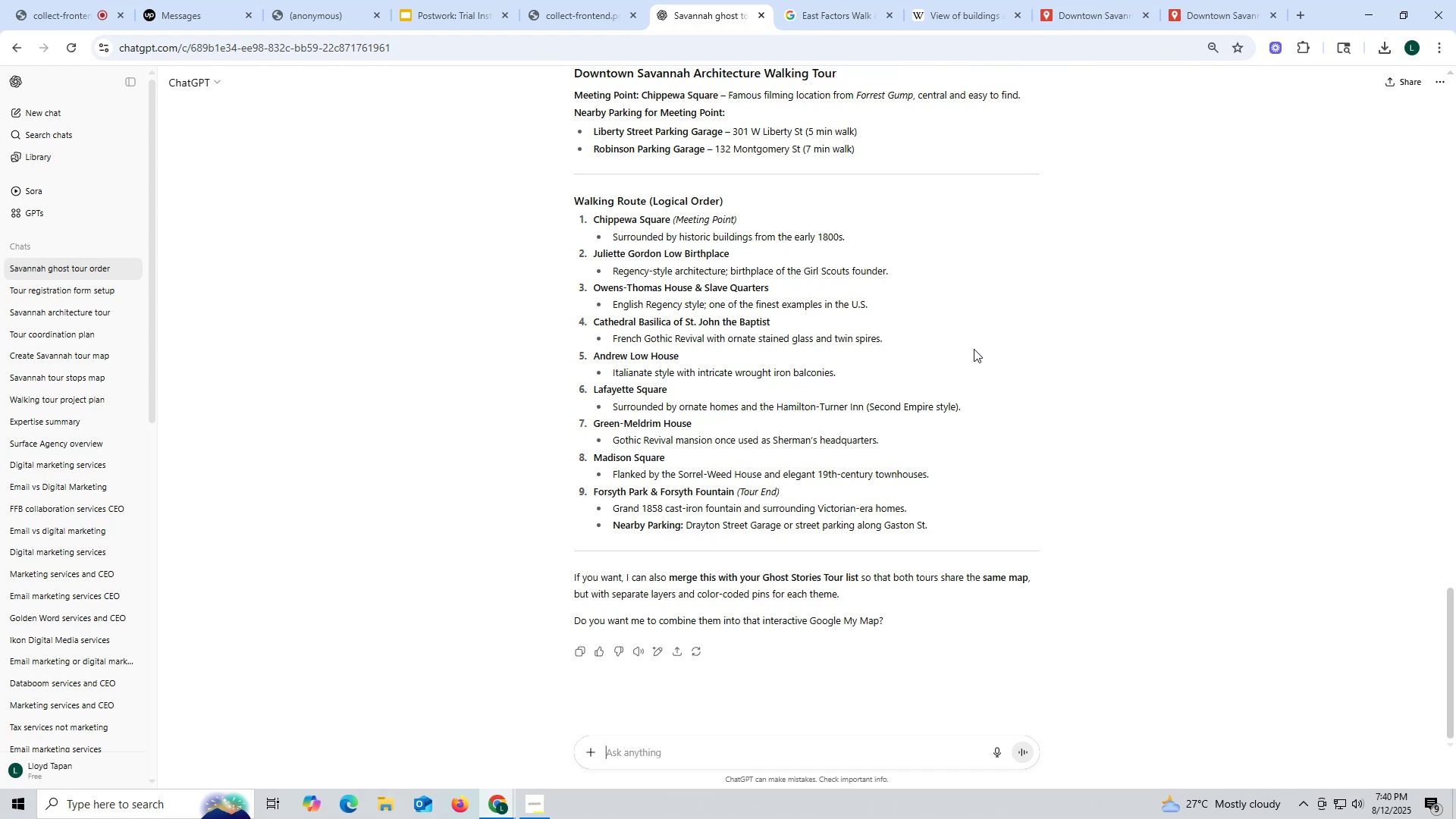 
scroll: coordinate [974, 349], scroll_direction: up, amount: 3.0
 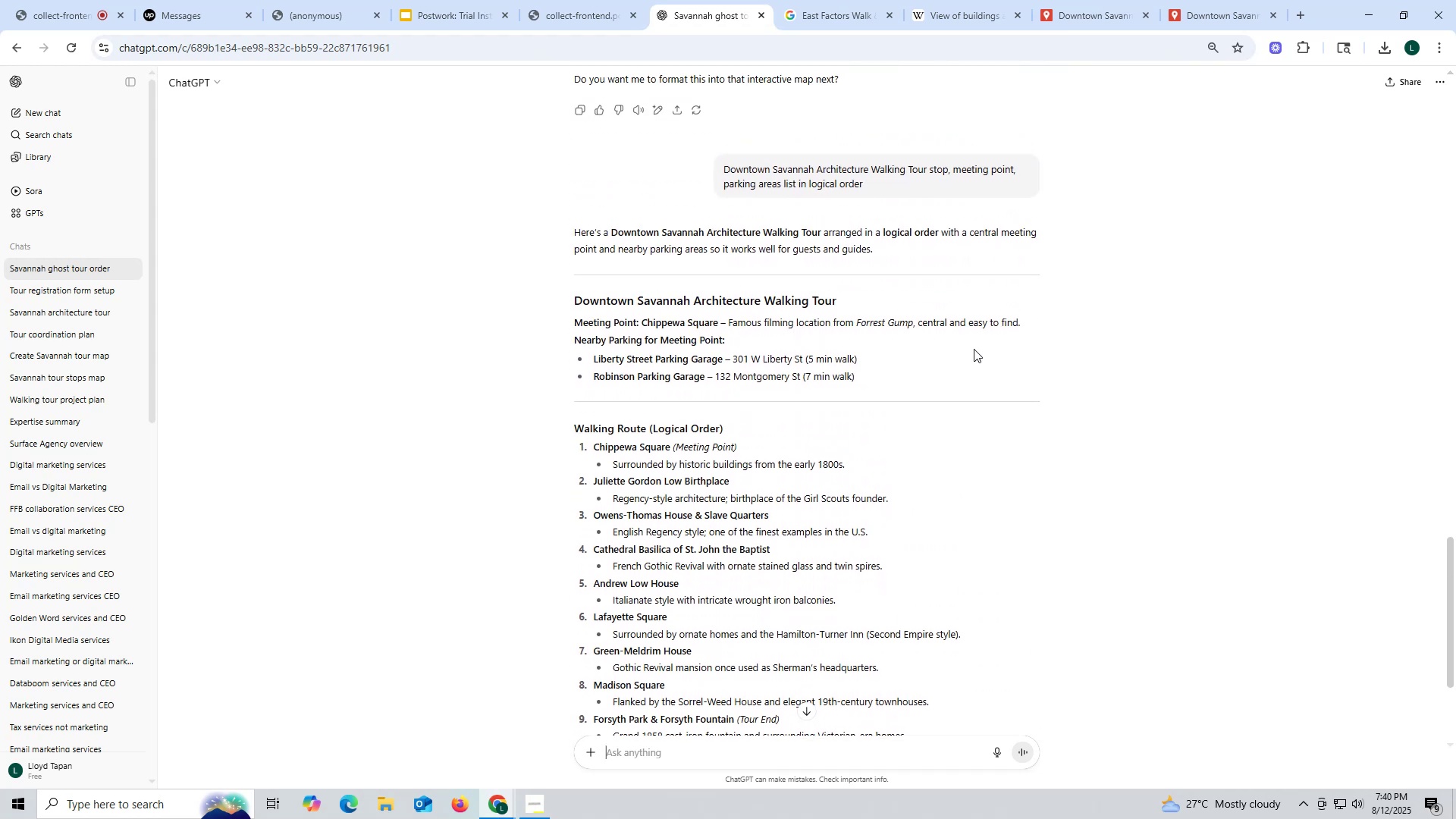 
scroll: coordinate [974, 349], scroll_direction: down, amount: 1.0
 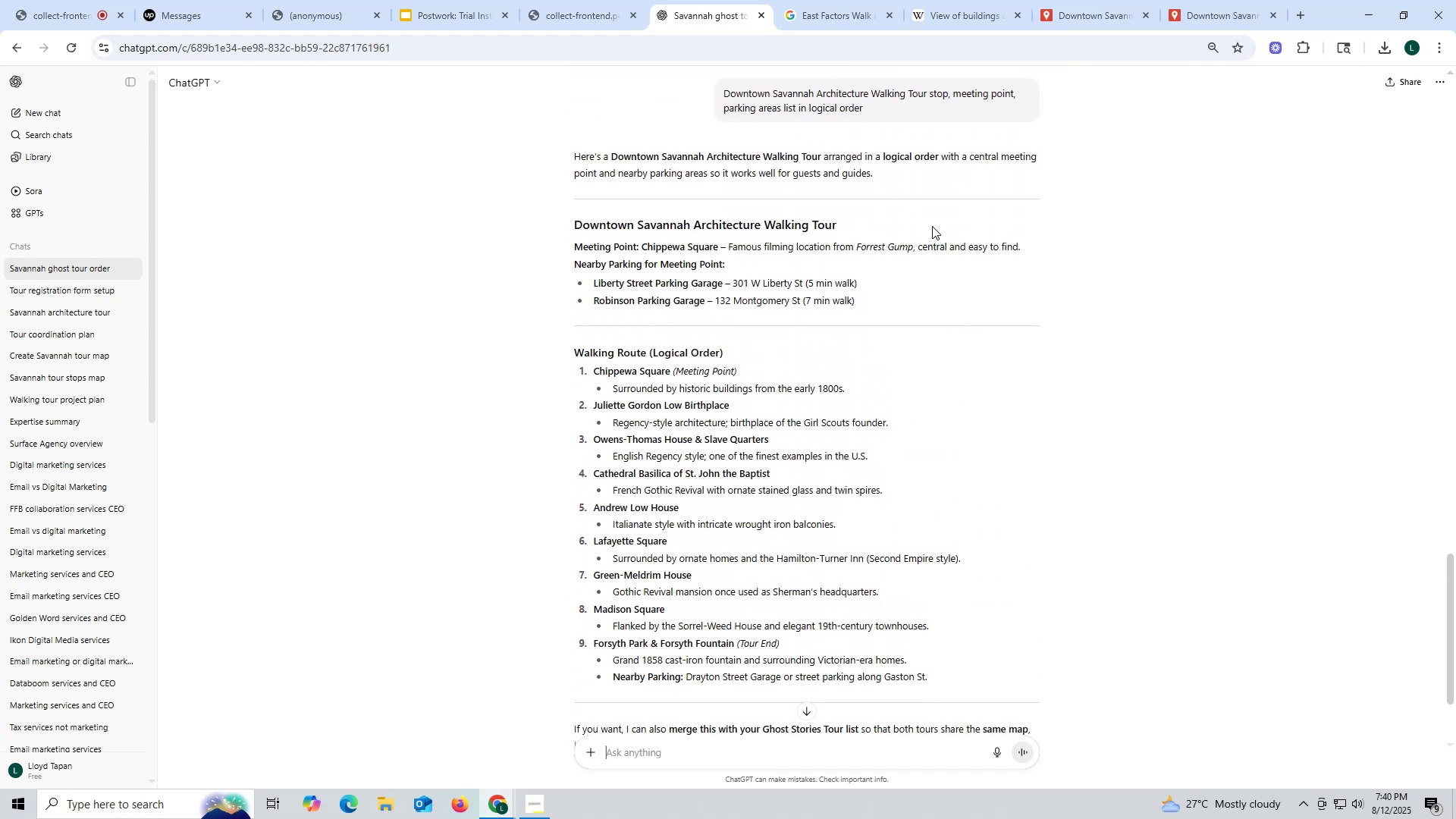 
left_click([1100, 11])
 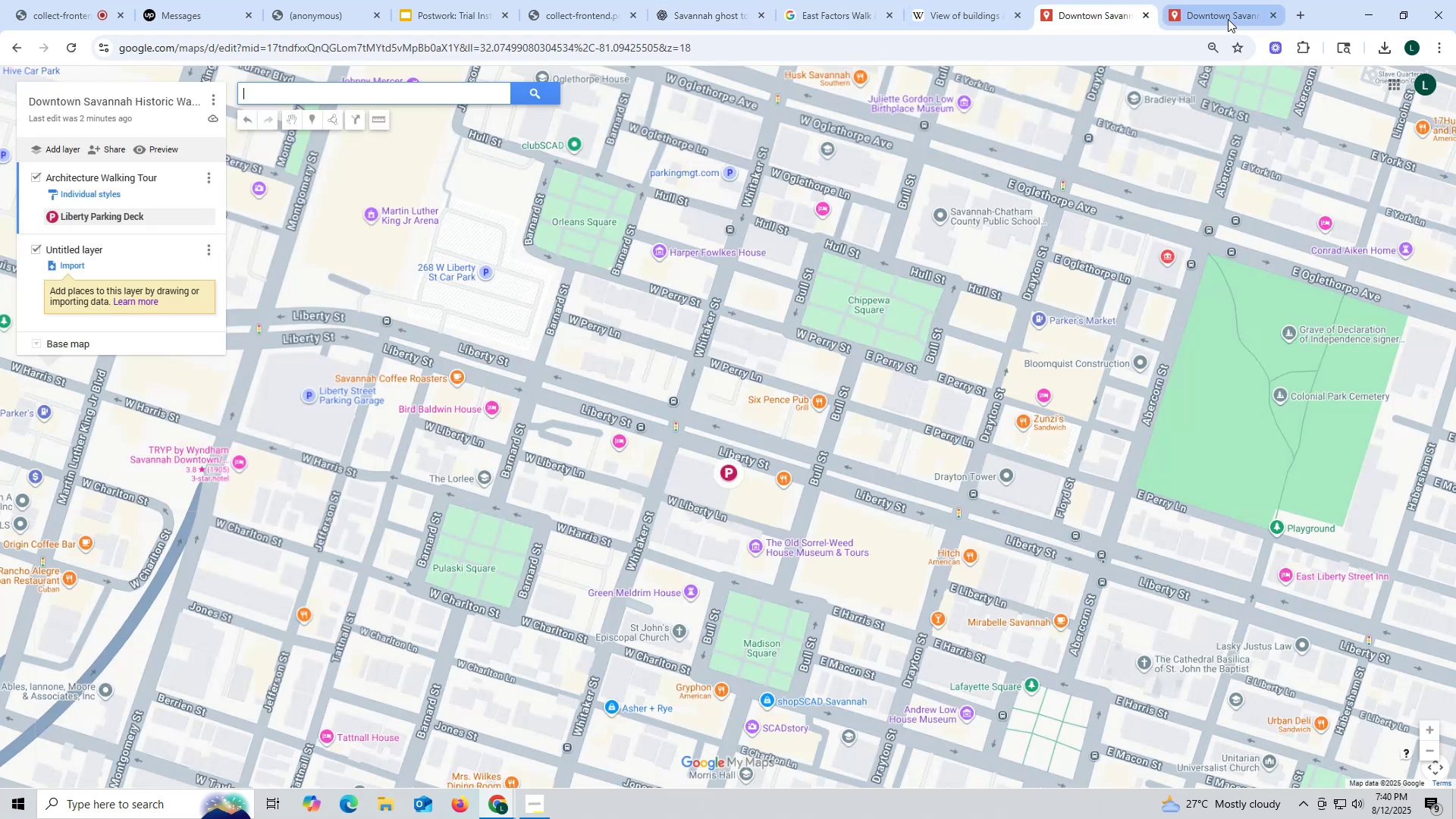 
left_click([1228, 19])
 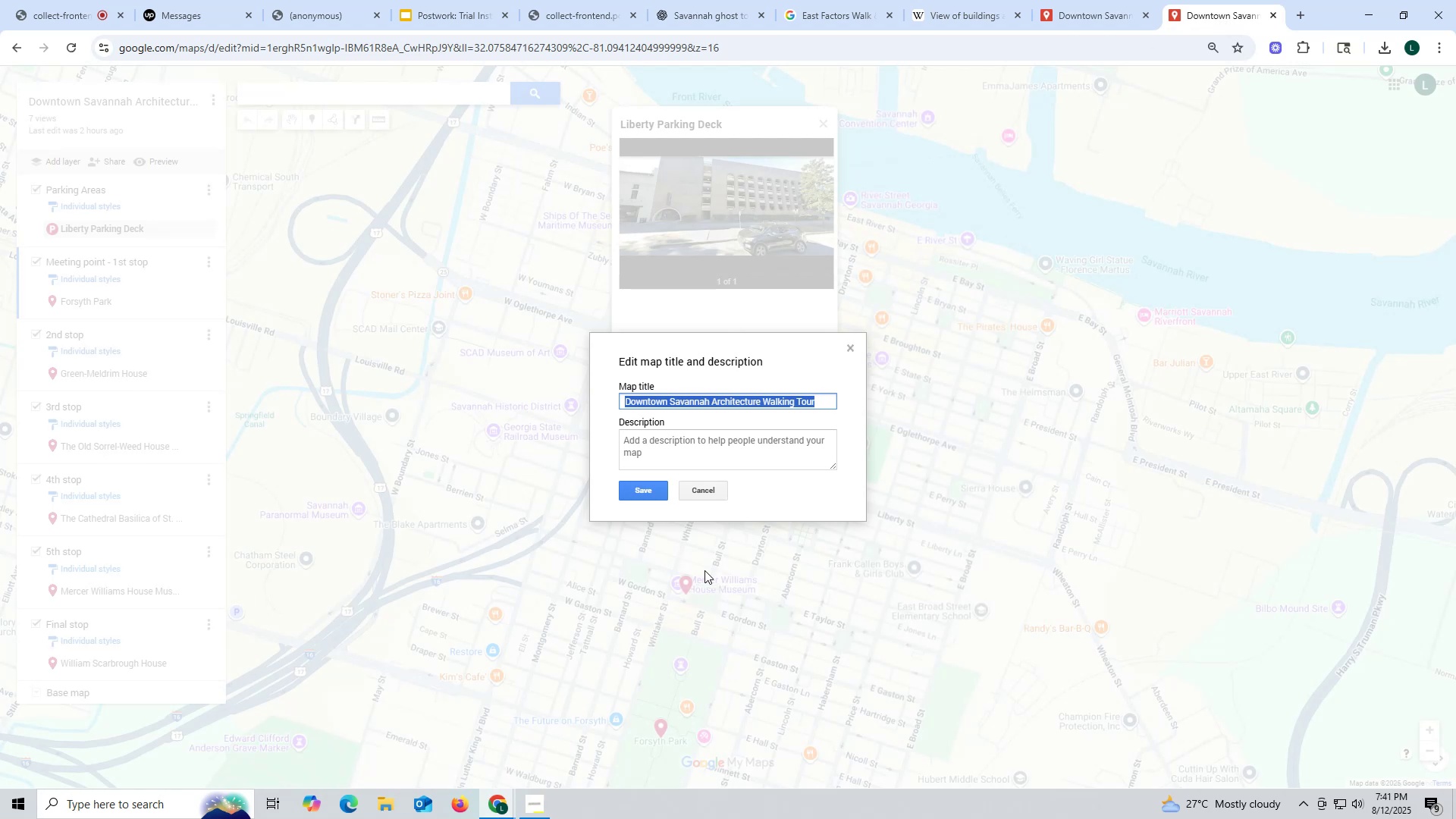 
left_click([699, 497])
 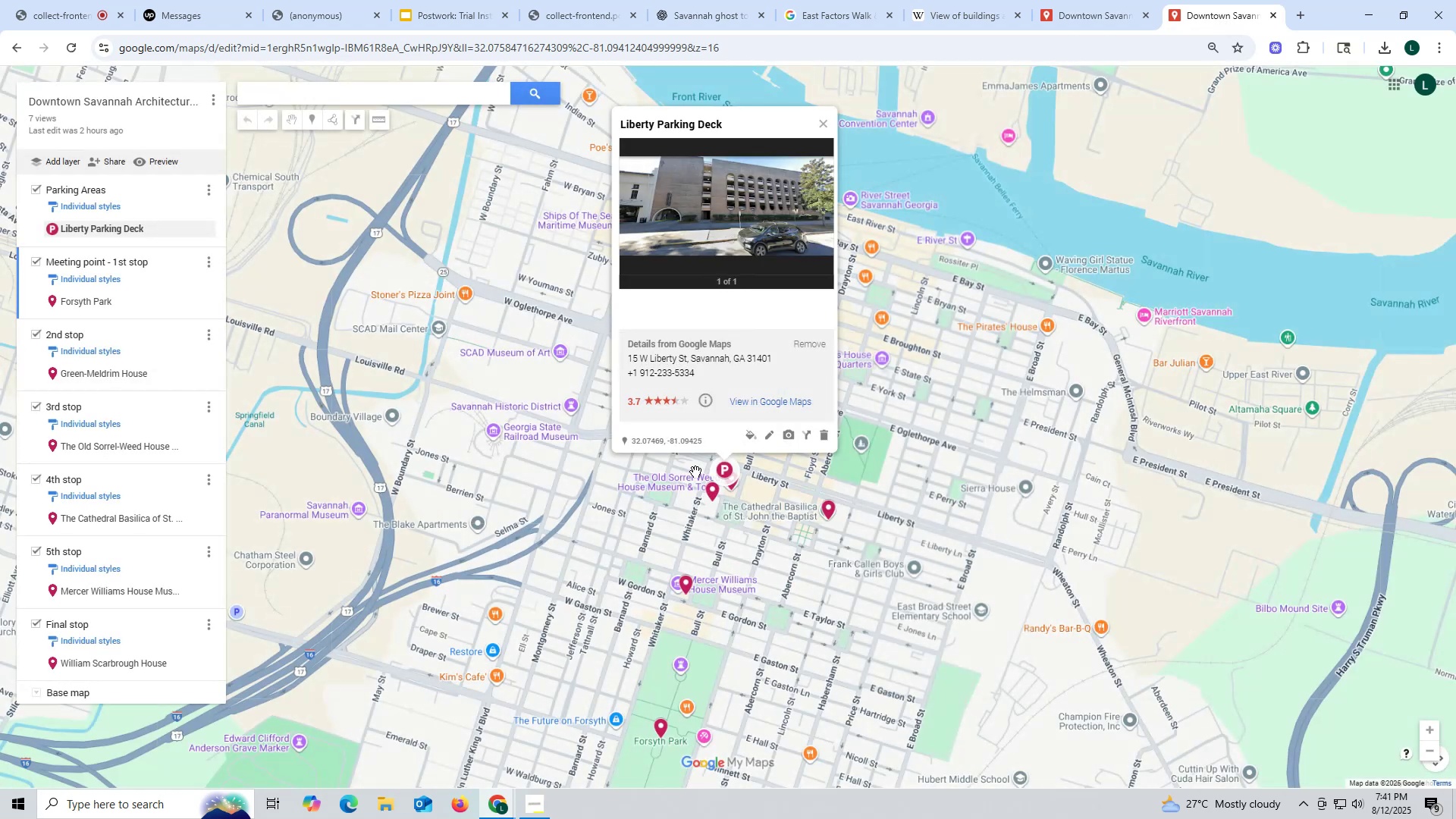 
wait(10.96)
 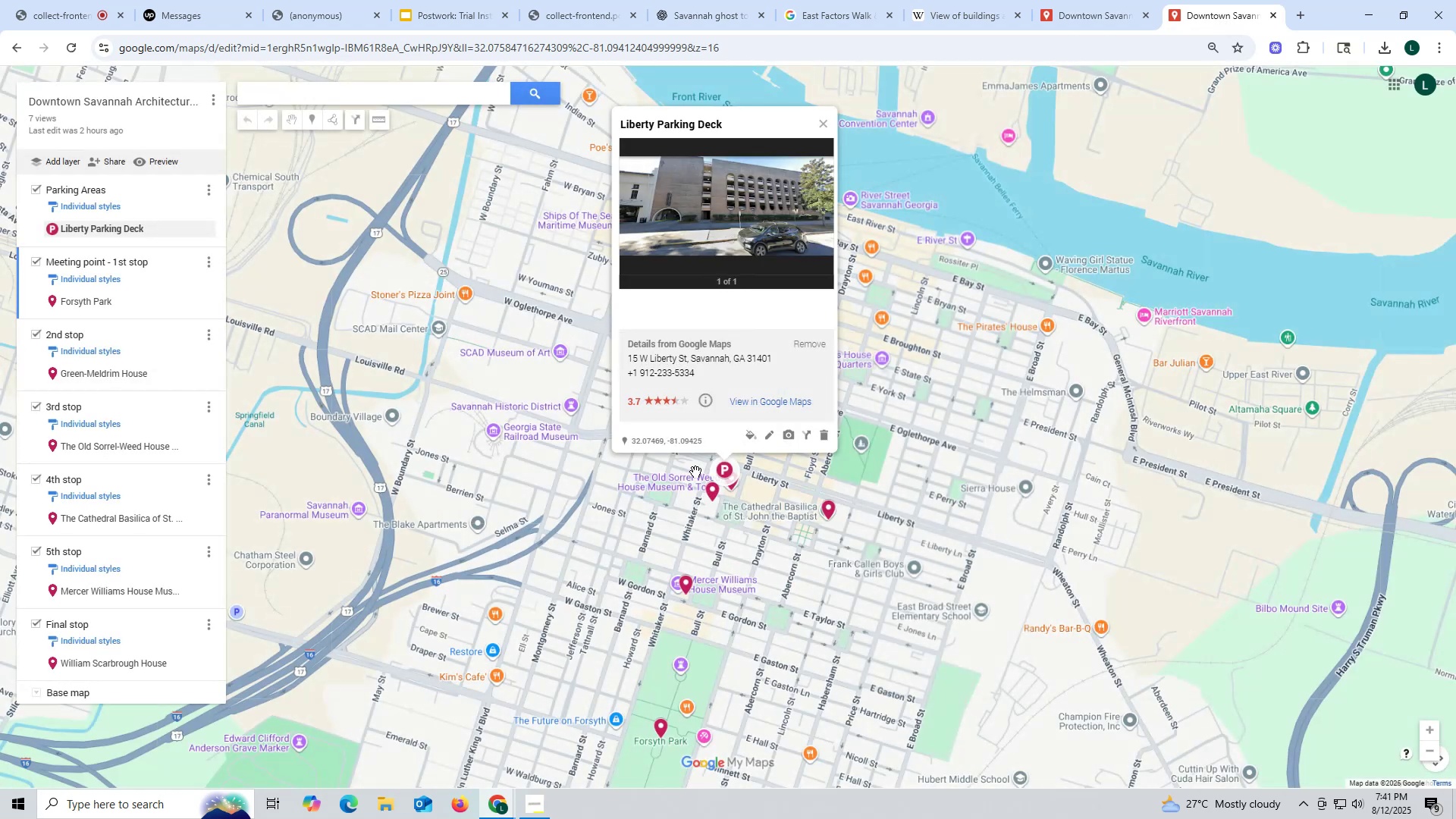 
left_click([712, 15])
 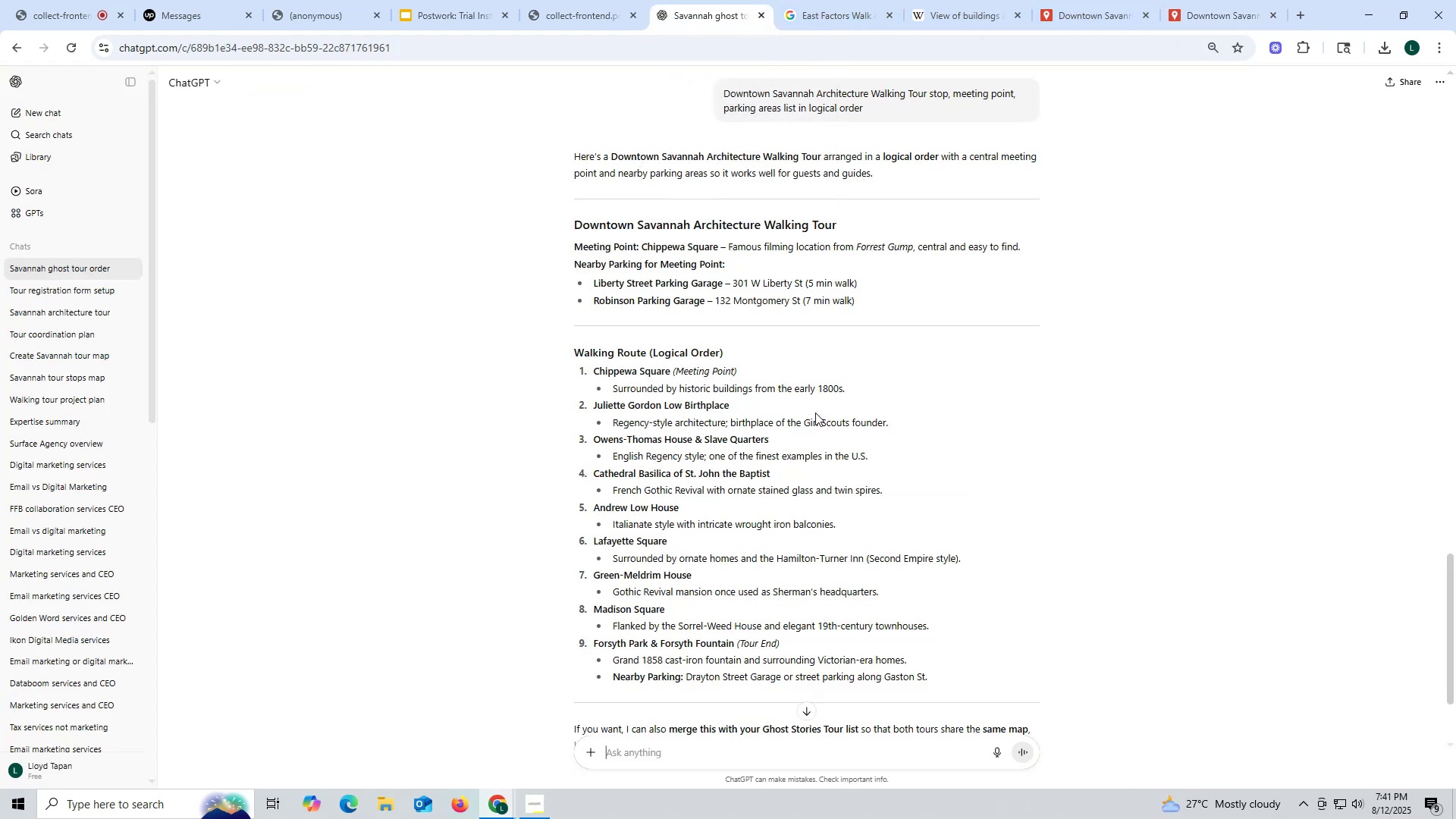 
wait(7.01)
 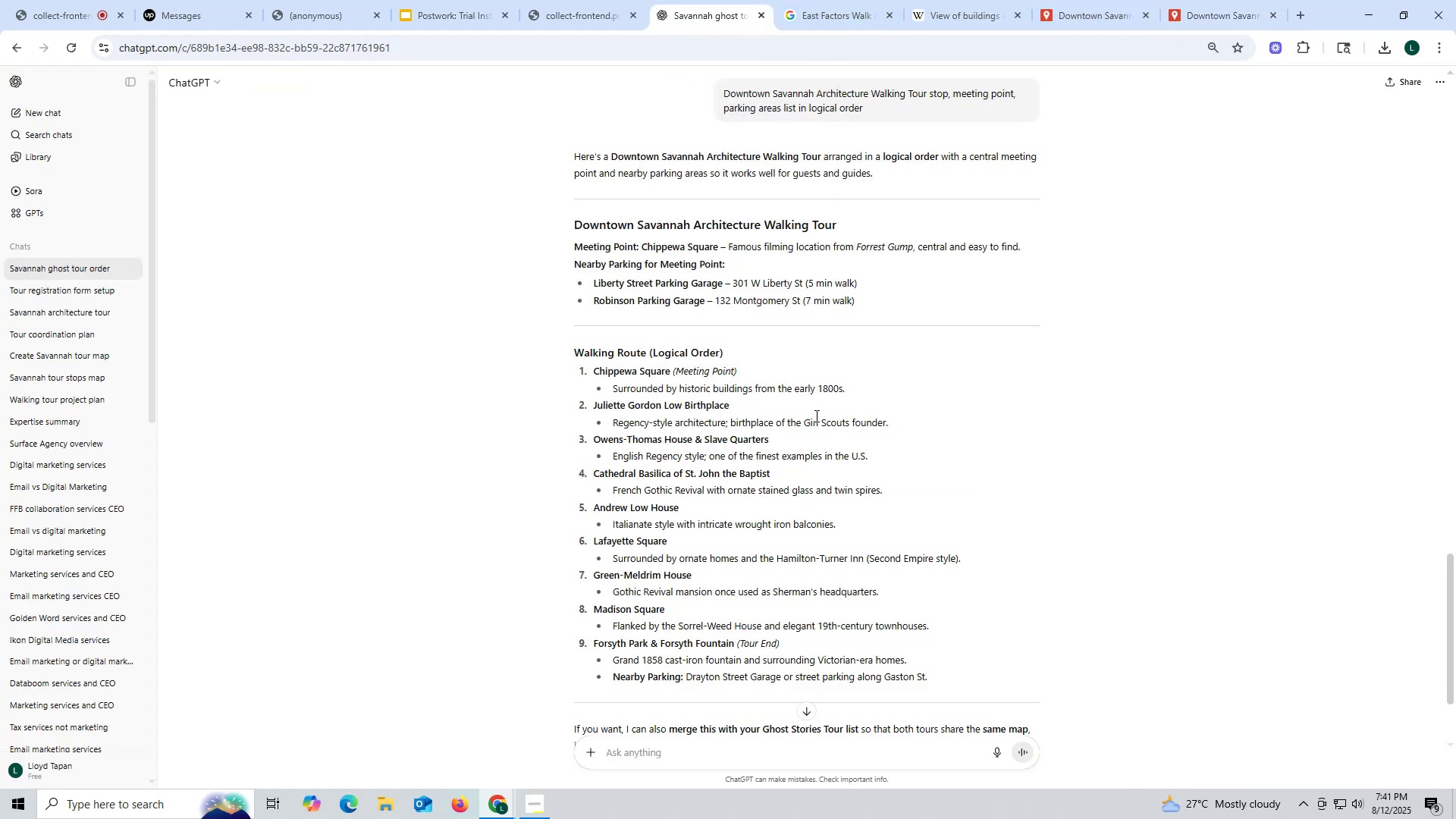 
left_click_drag(start_coordinate=[595, 369], to_coordinate=[670, 372])
 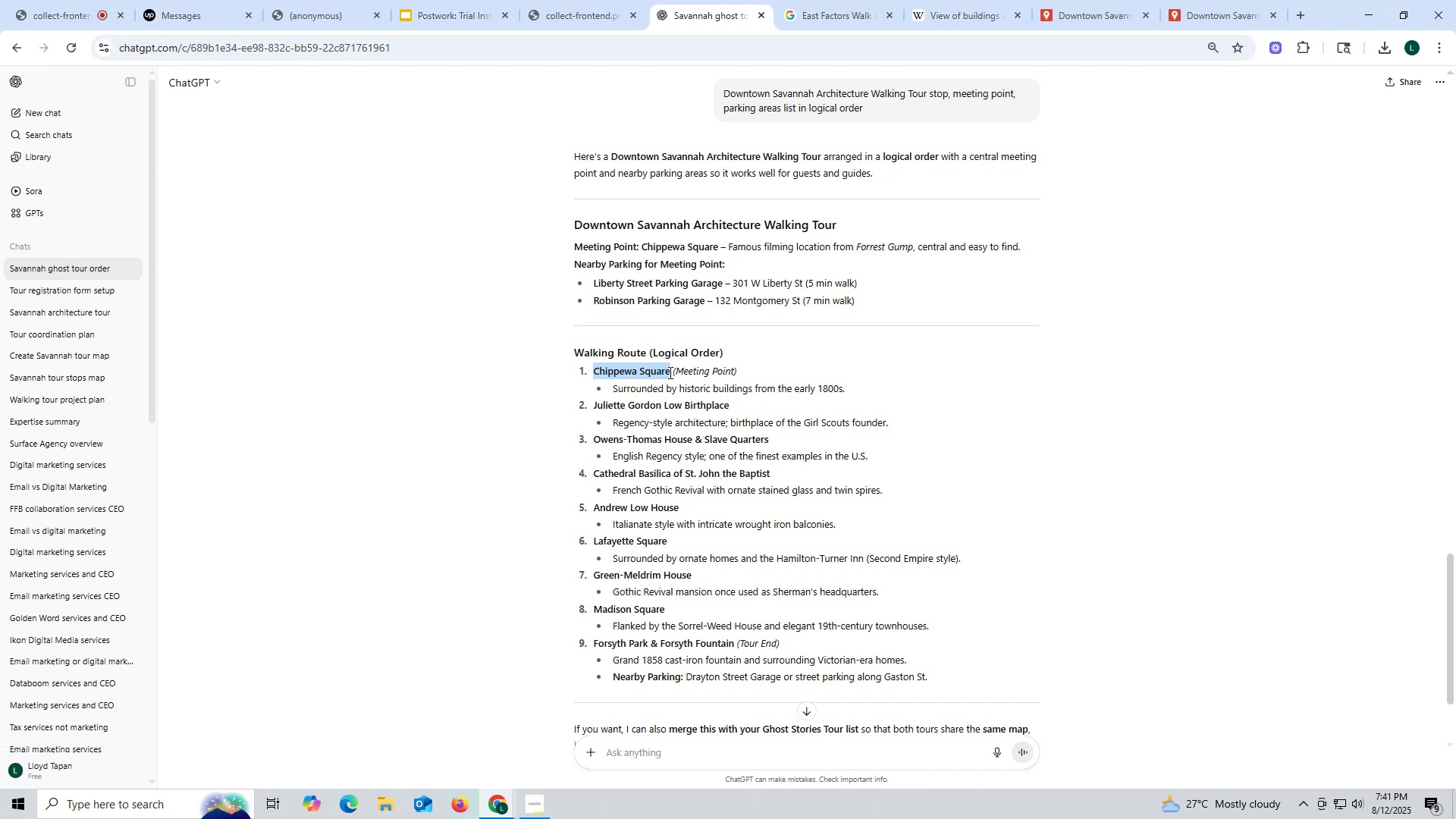 
key(Control+ControlLeft)
 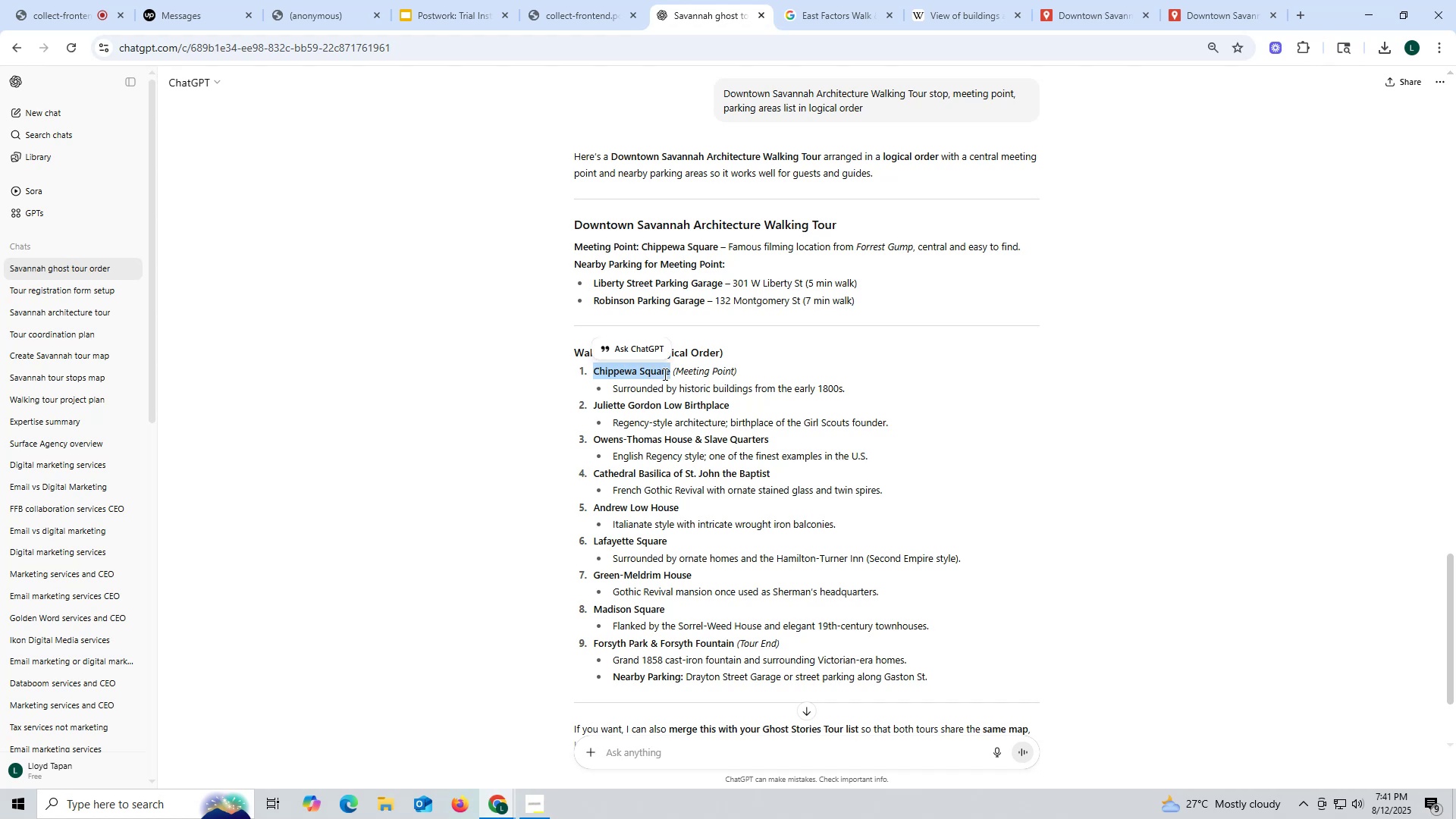 
key(Control+C)
 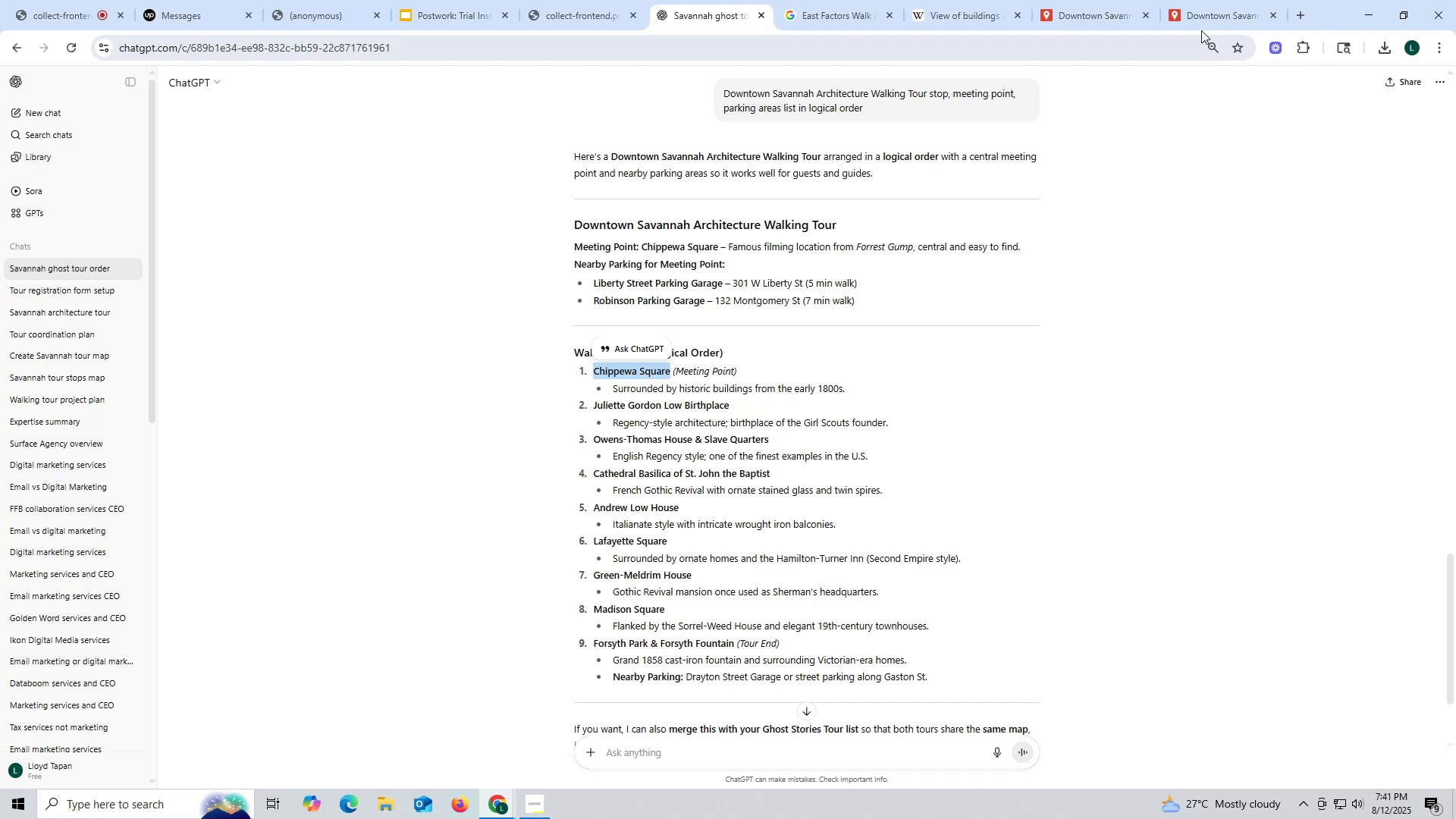 
left_click([1220, 14])
 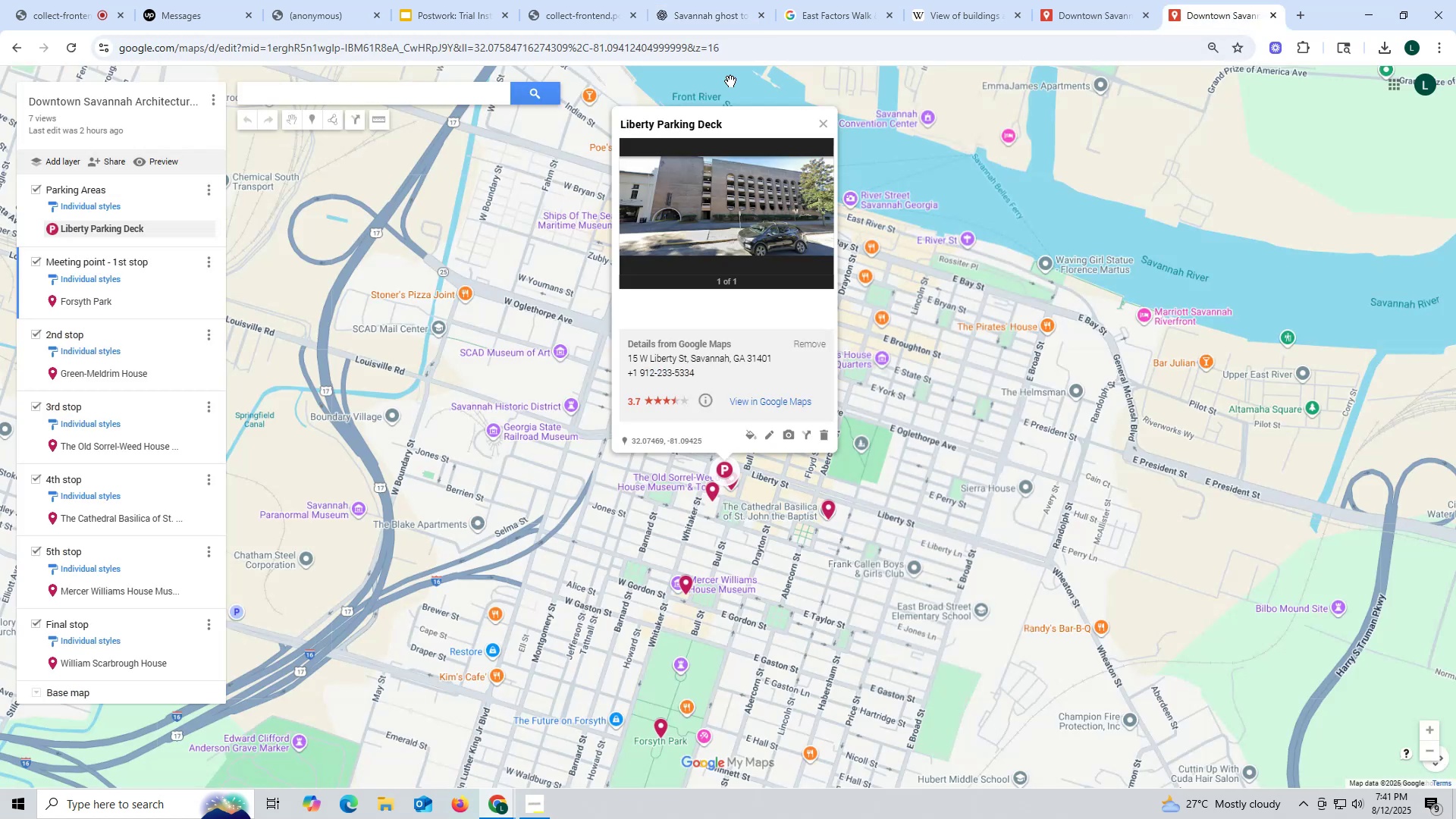 
left_click([1102, 17])
 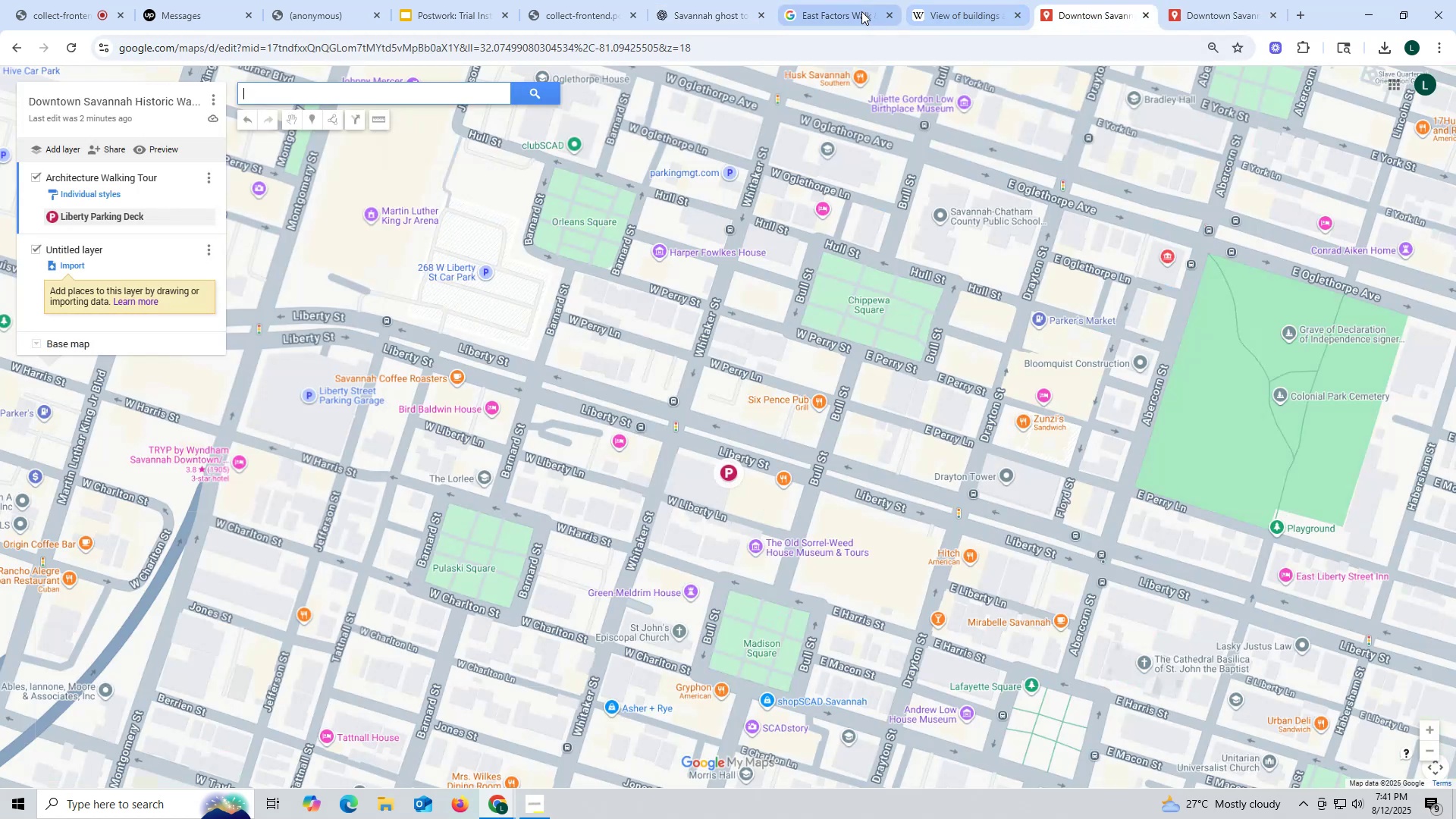 
left_click([710, 11])
 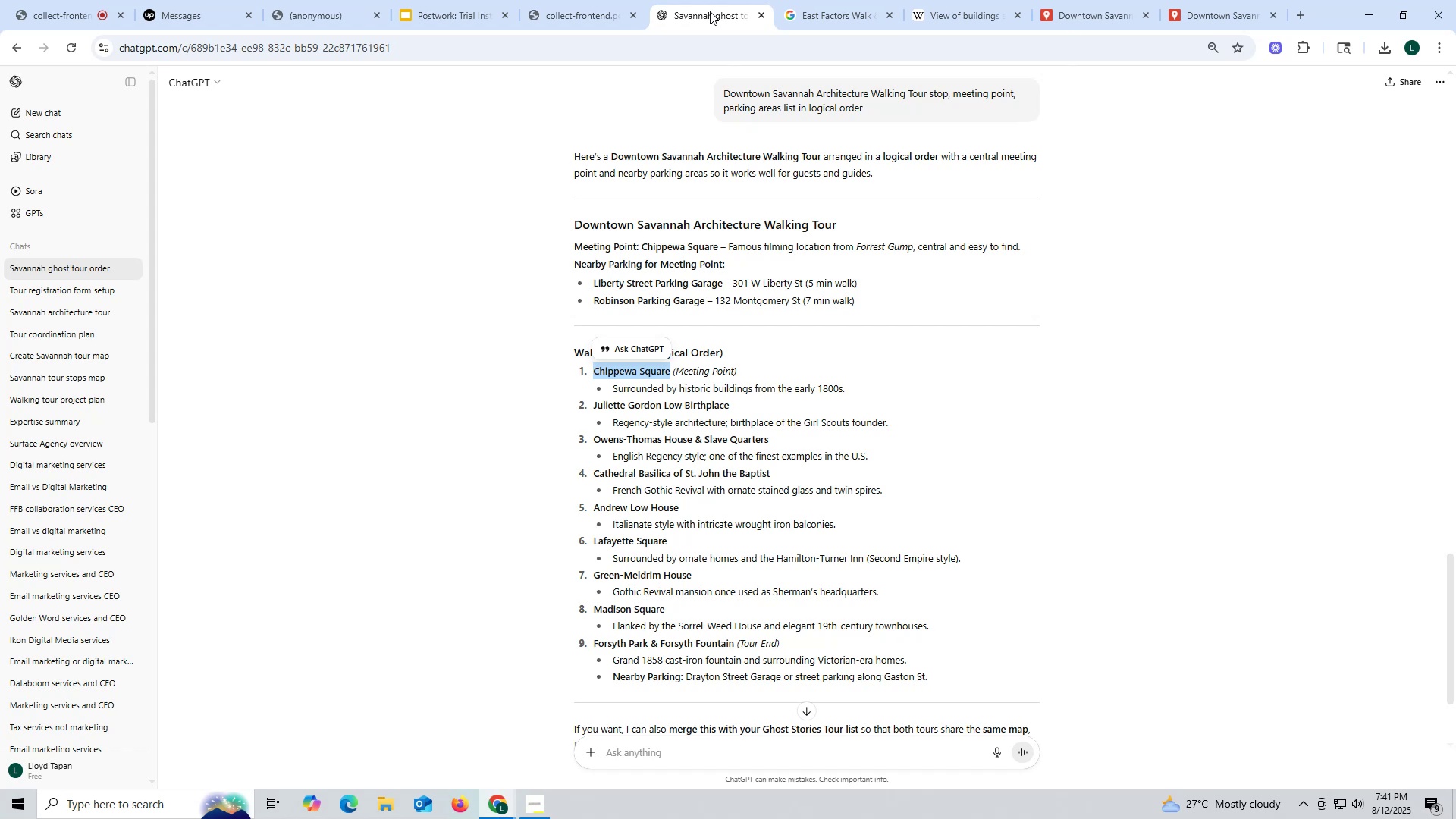 
wait(12.65)
 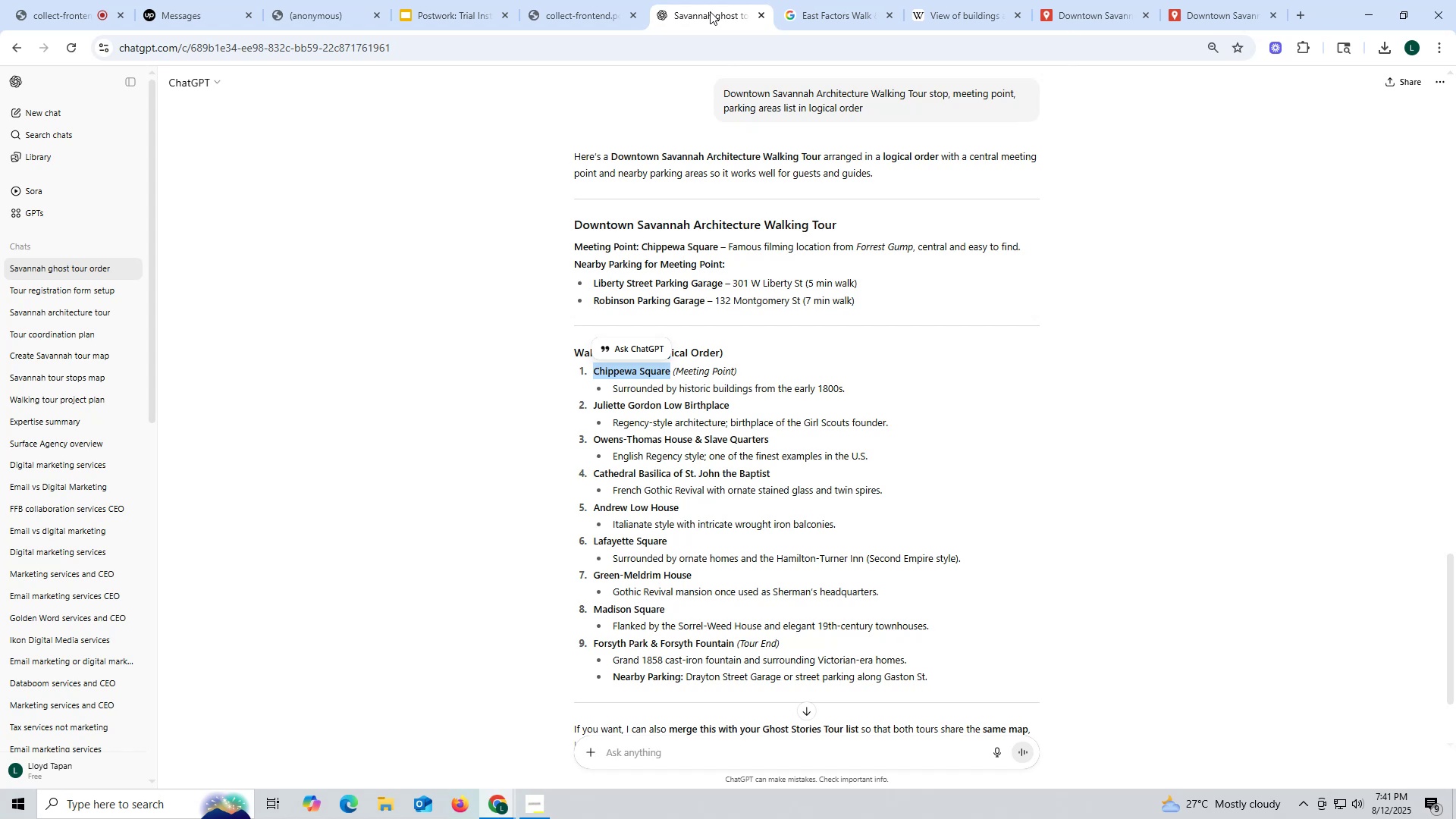 
left_click([1238, 12])
 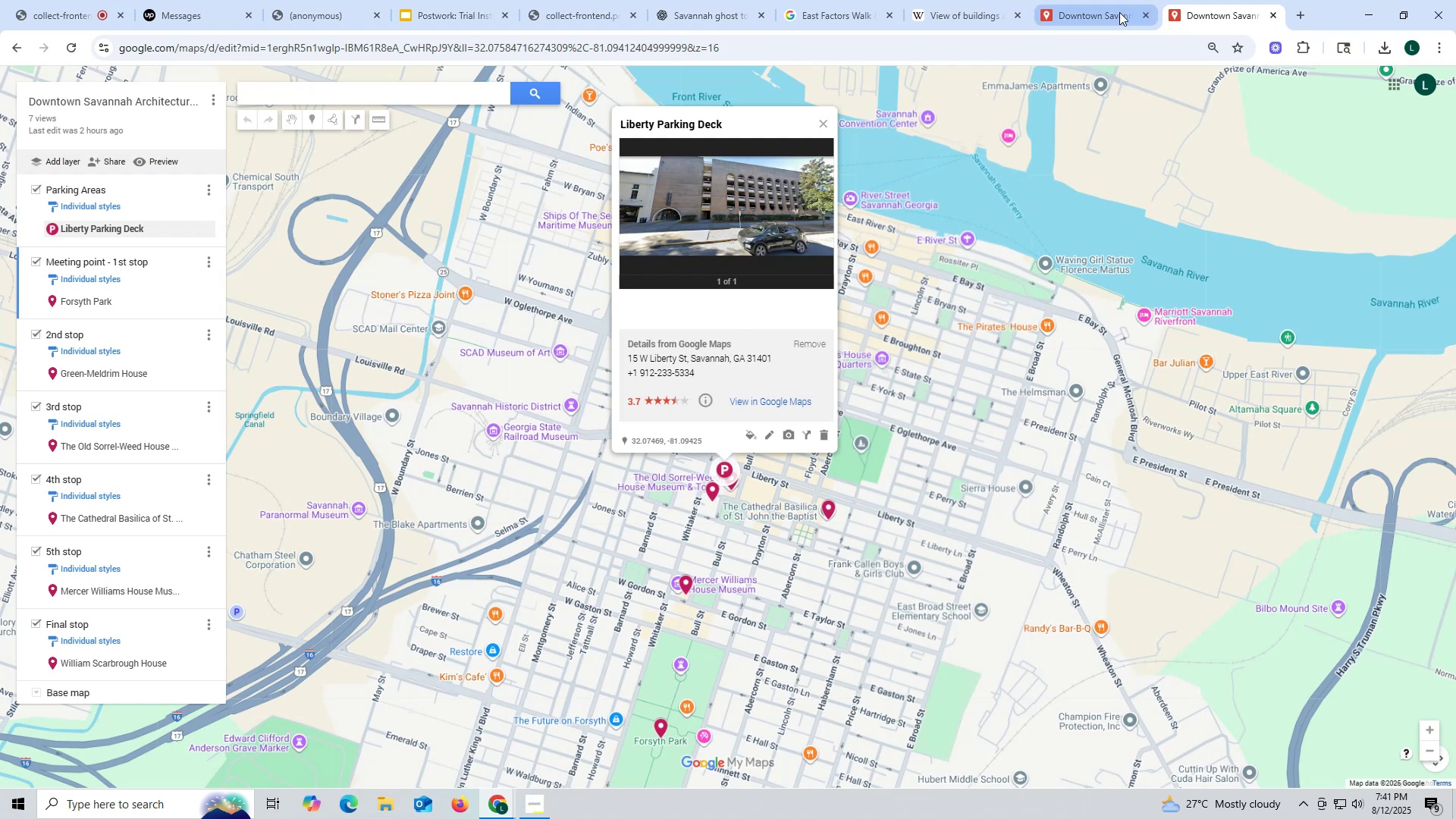 
left_click([1099, 12])
 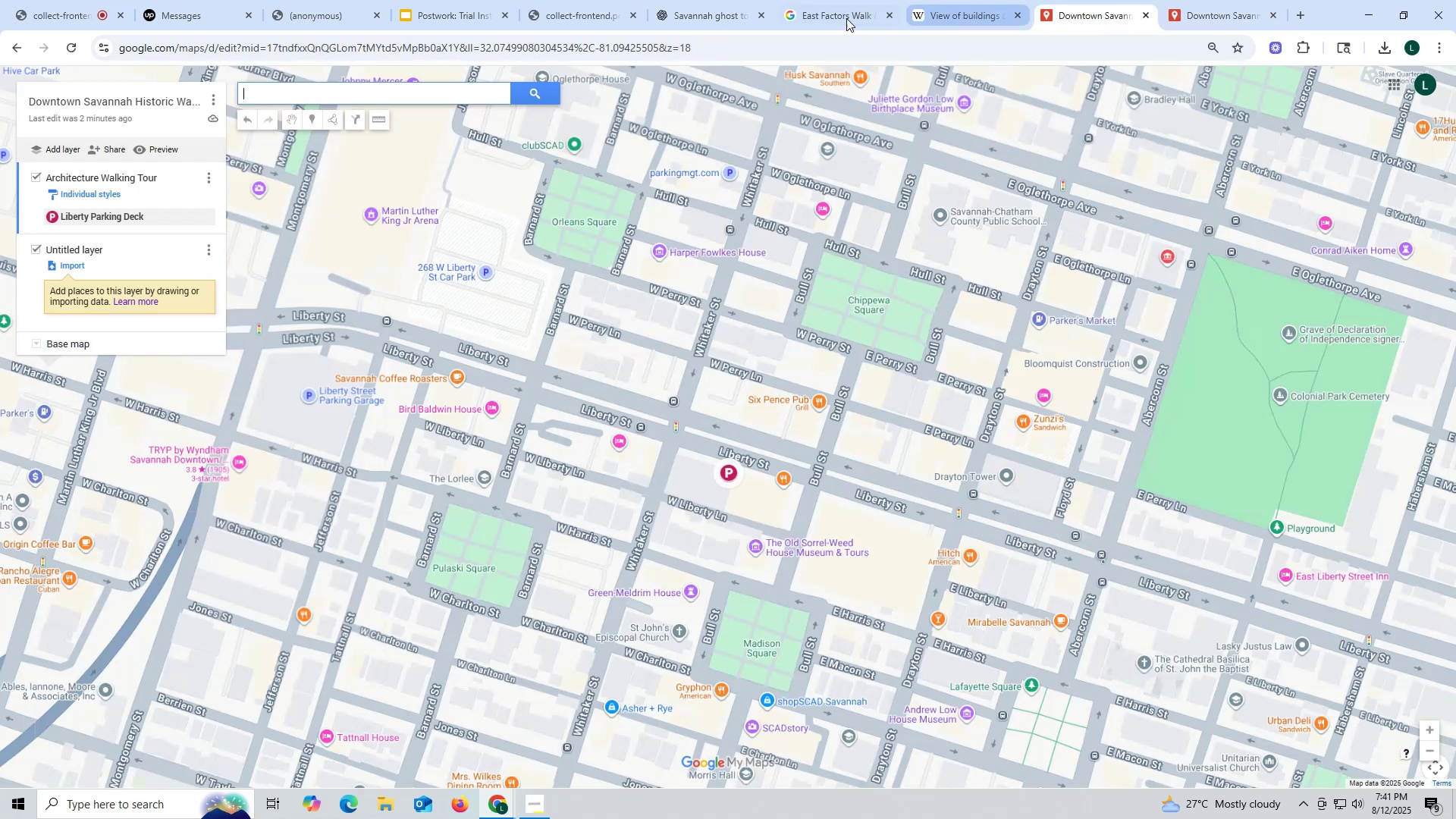 
left_click([830, 18])
 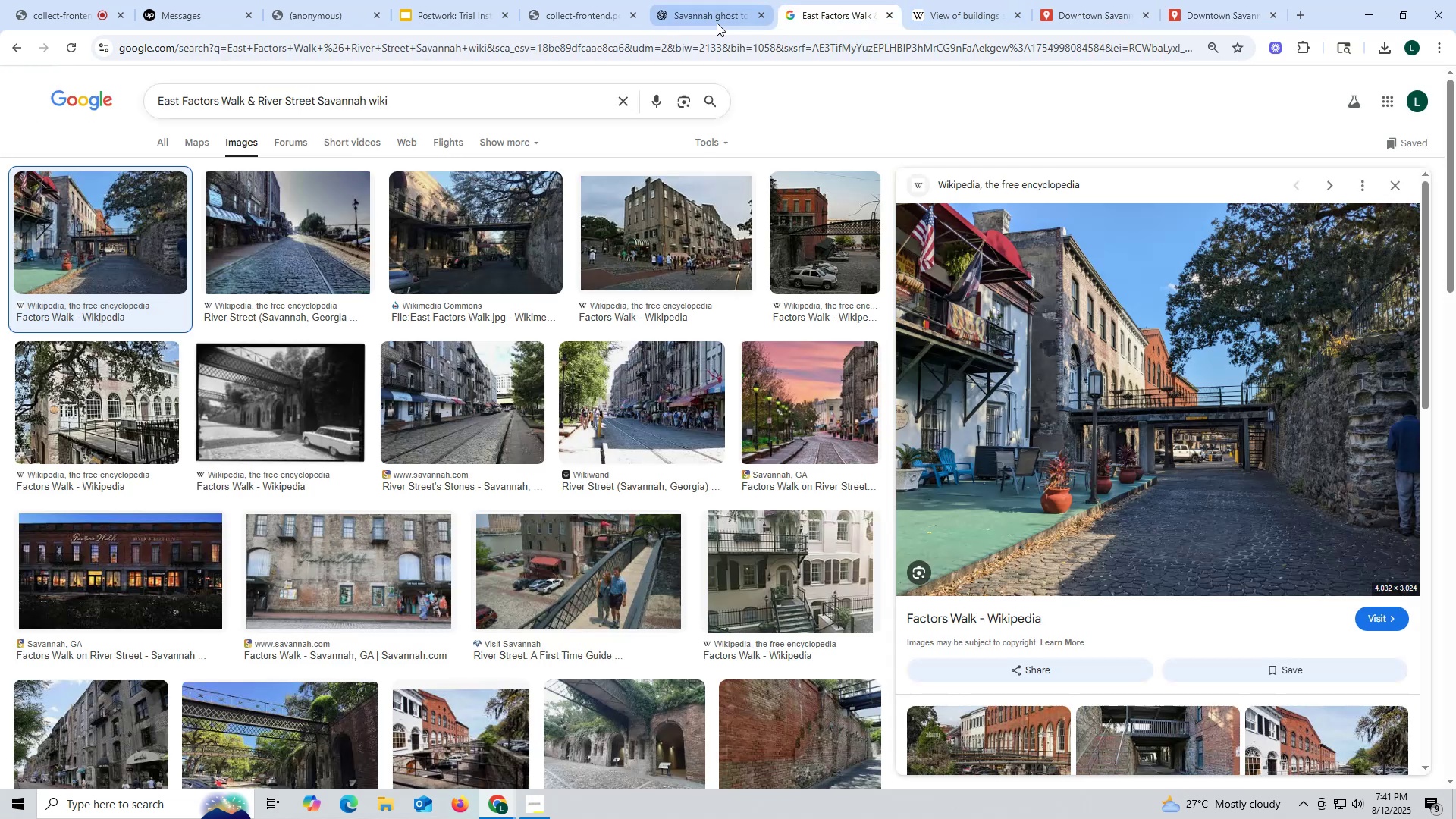 
left_click([717, 23])
 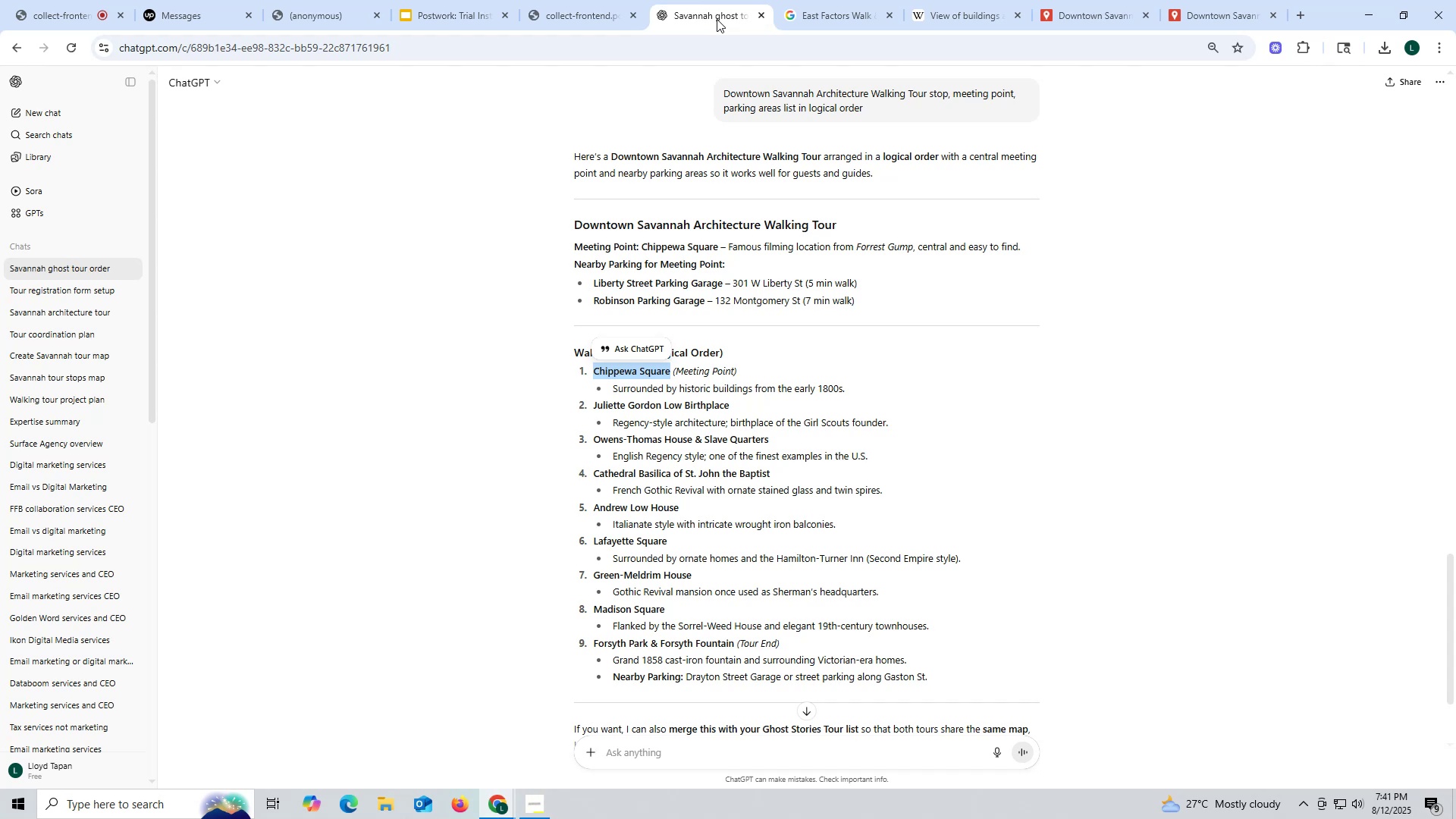 
wait(16.49)
 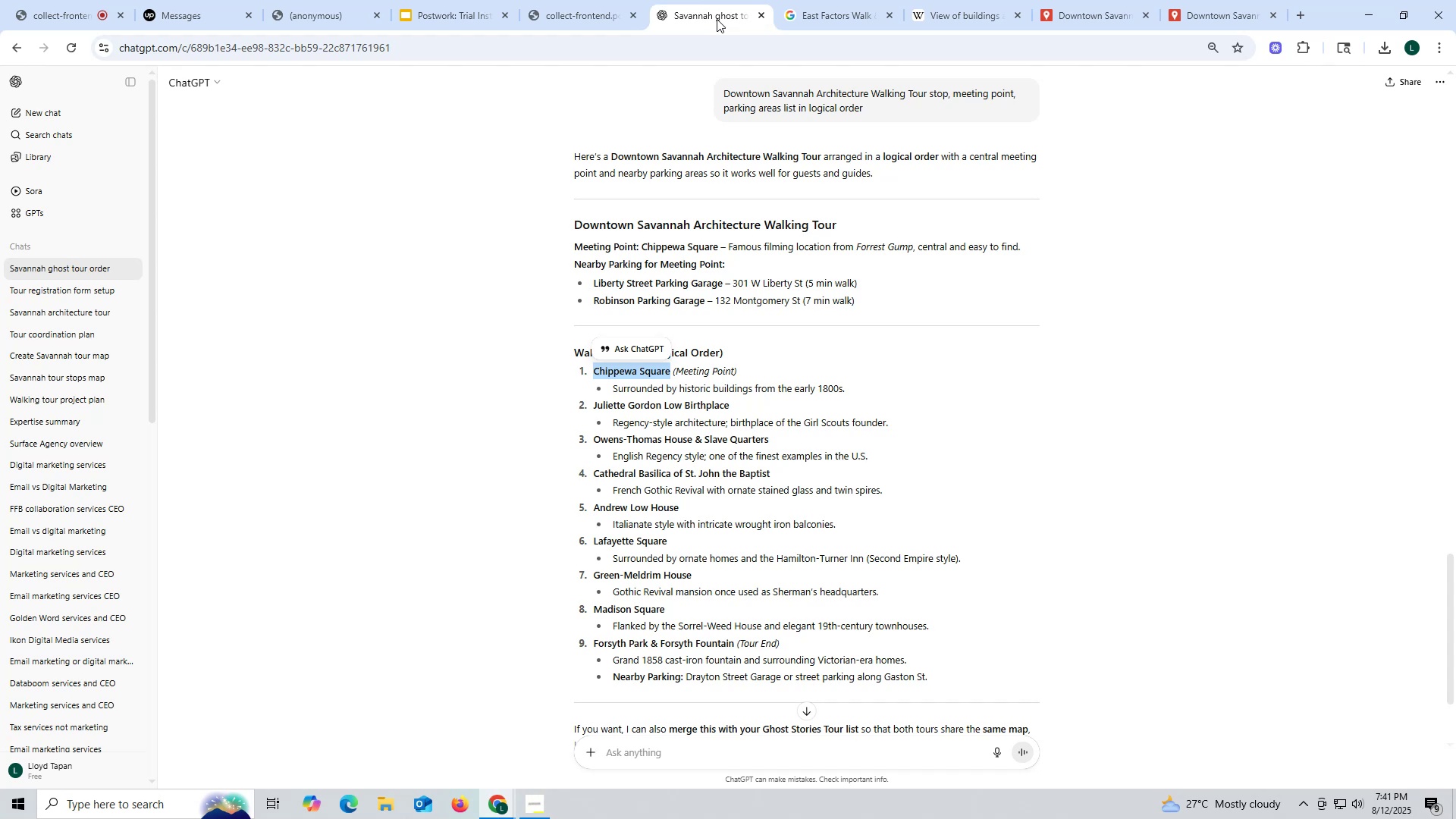 
scroll: coordinate [1010, 375], scroll_direction: down, amount: 1.0
 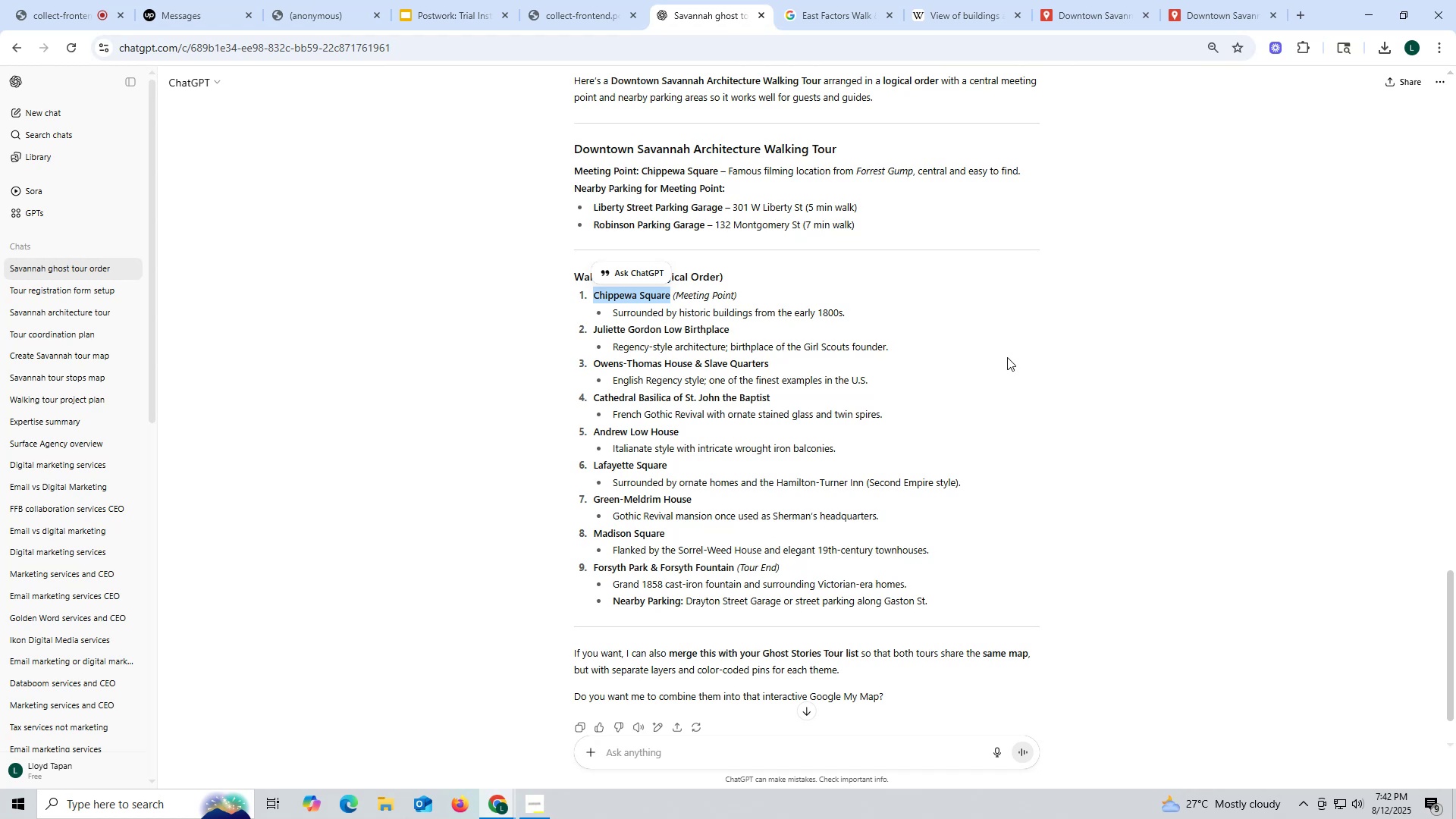 
wait(20.69)
 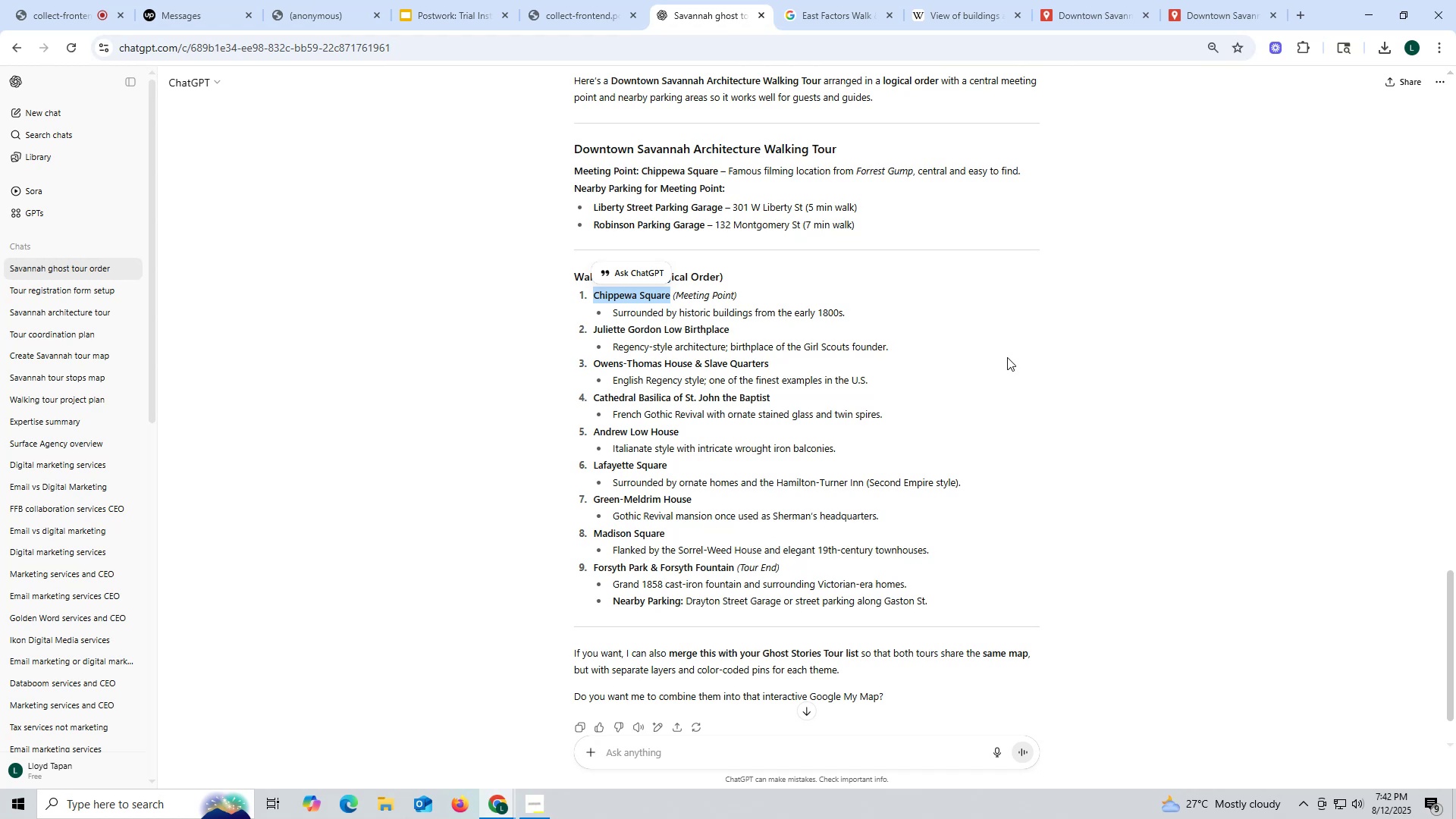 
left_click([1195, 17])
 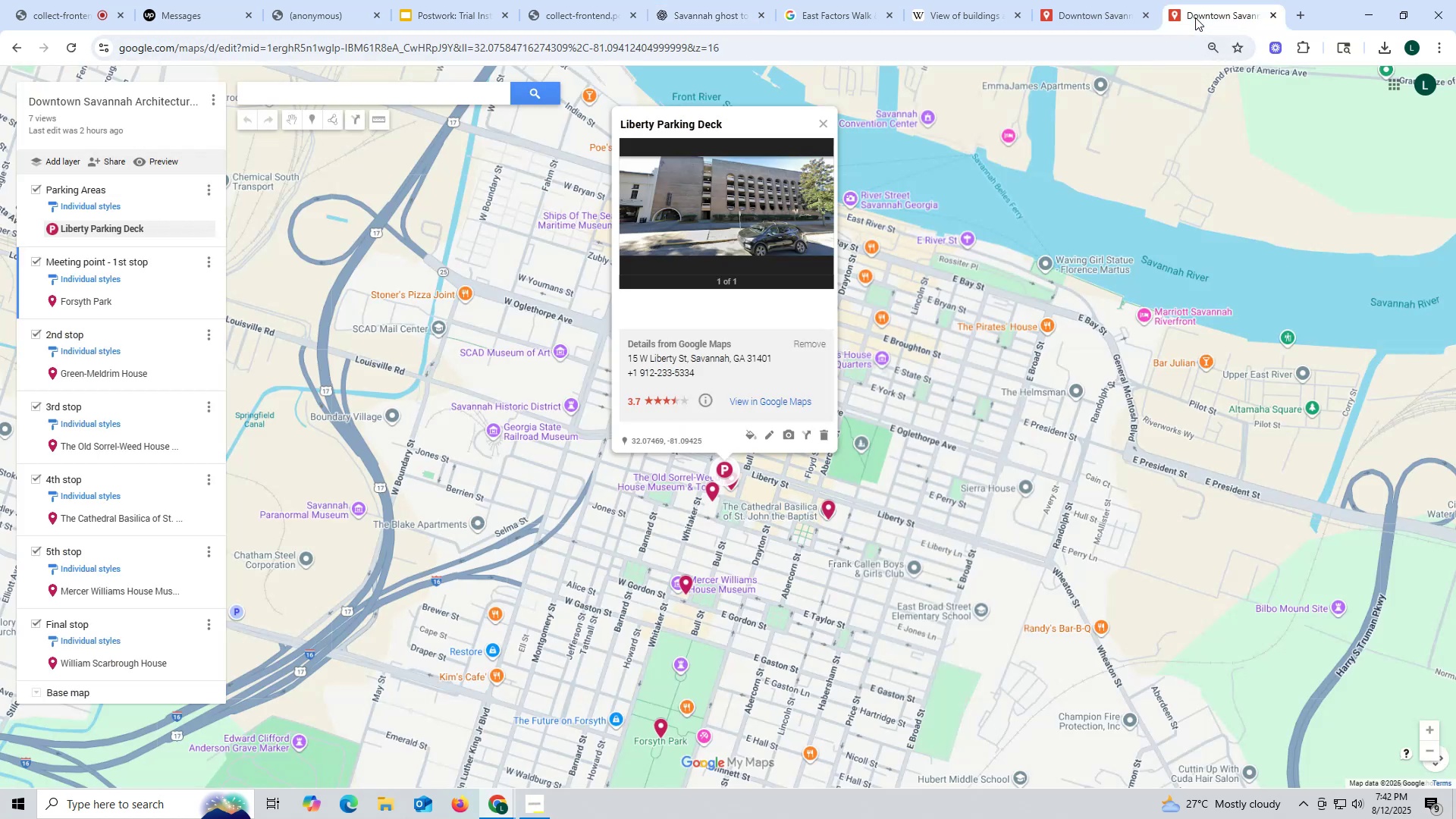 
mouse_move([1144, 14])
 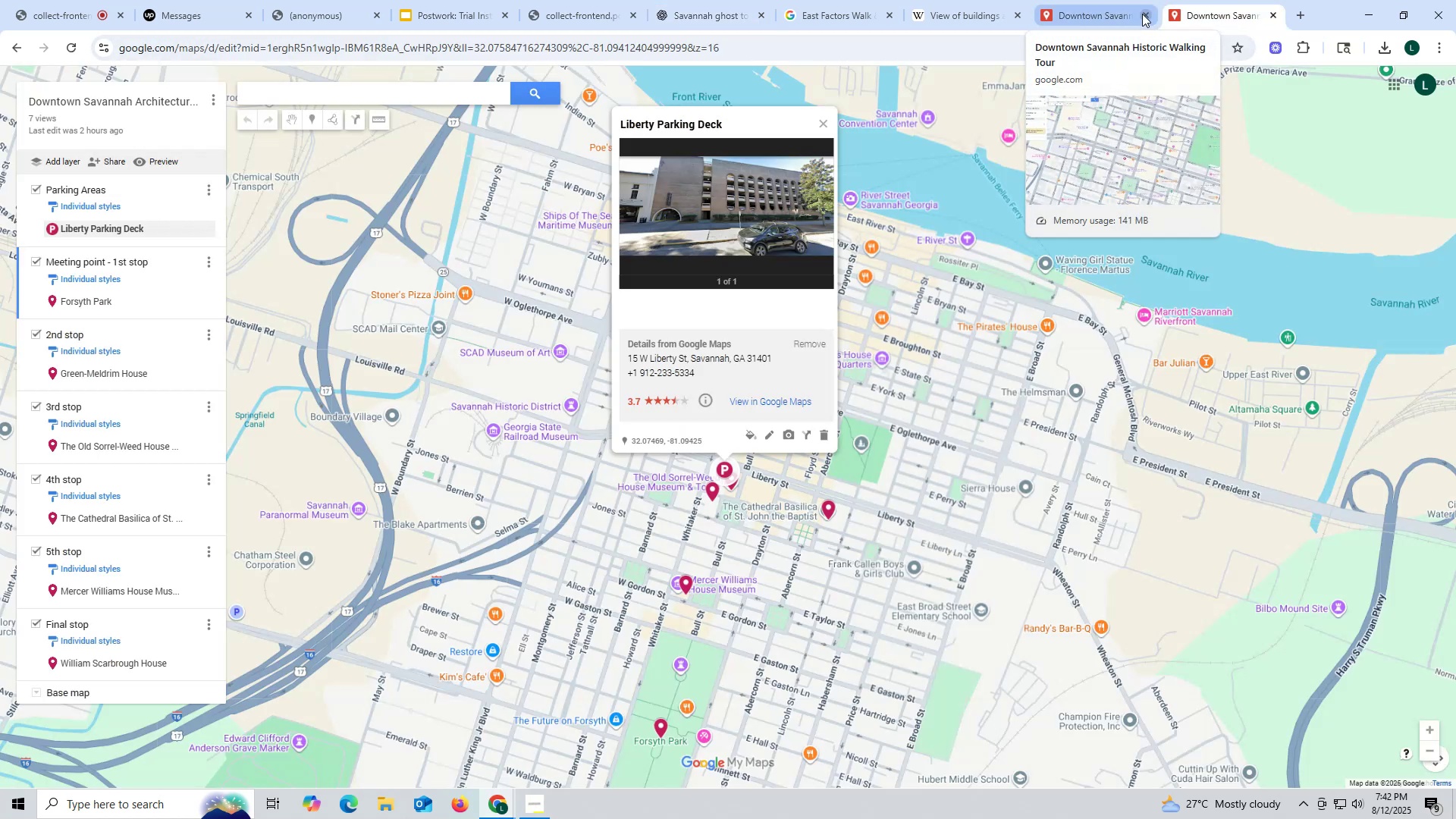 
left_click([1142, 14])
 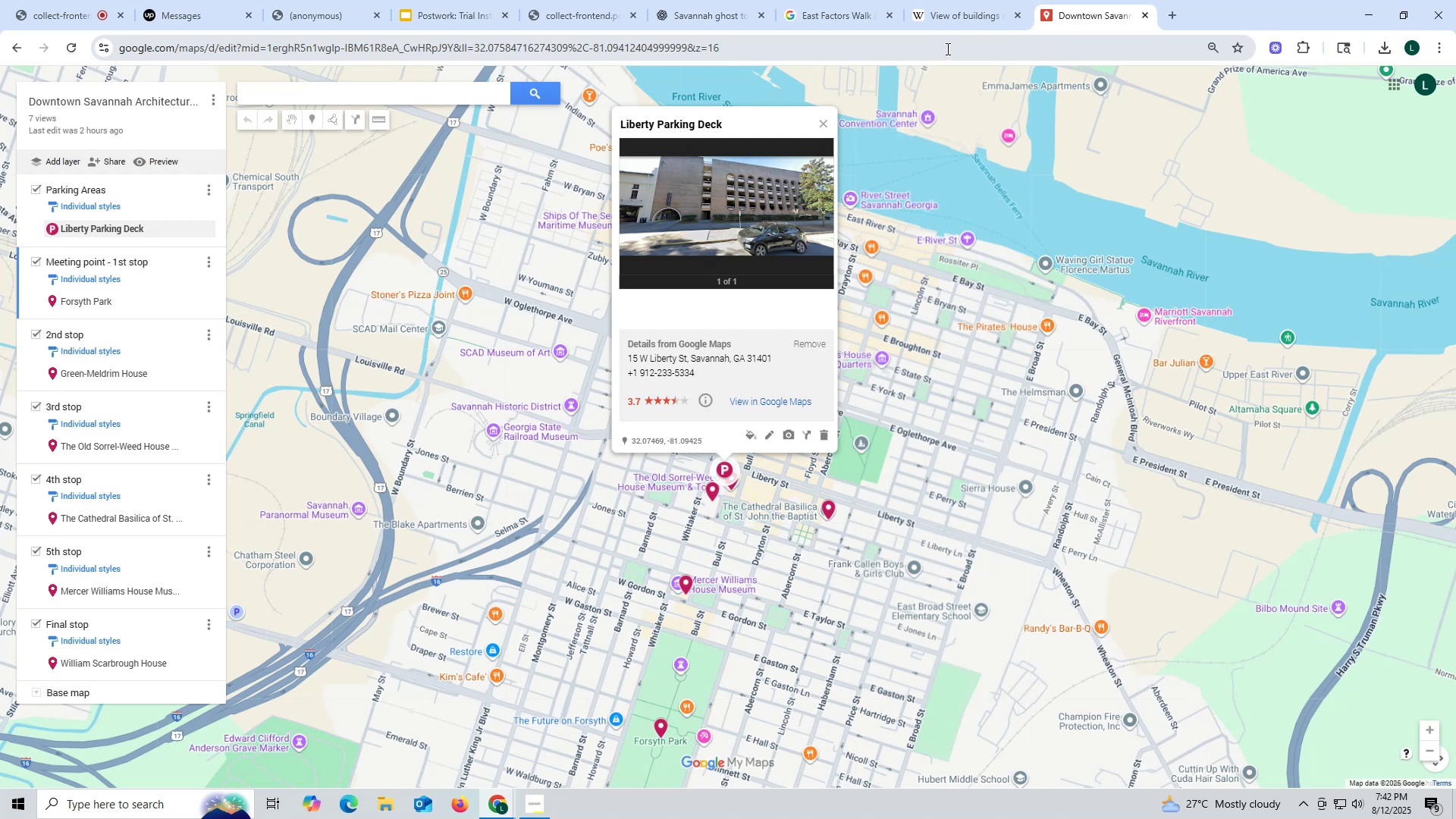 
wait(18.2)
 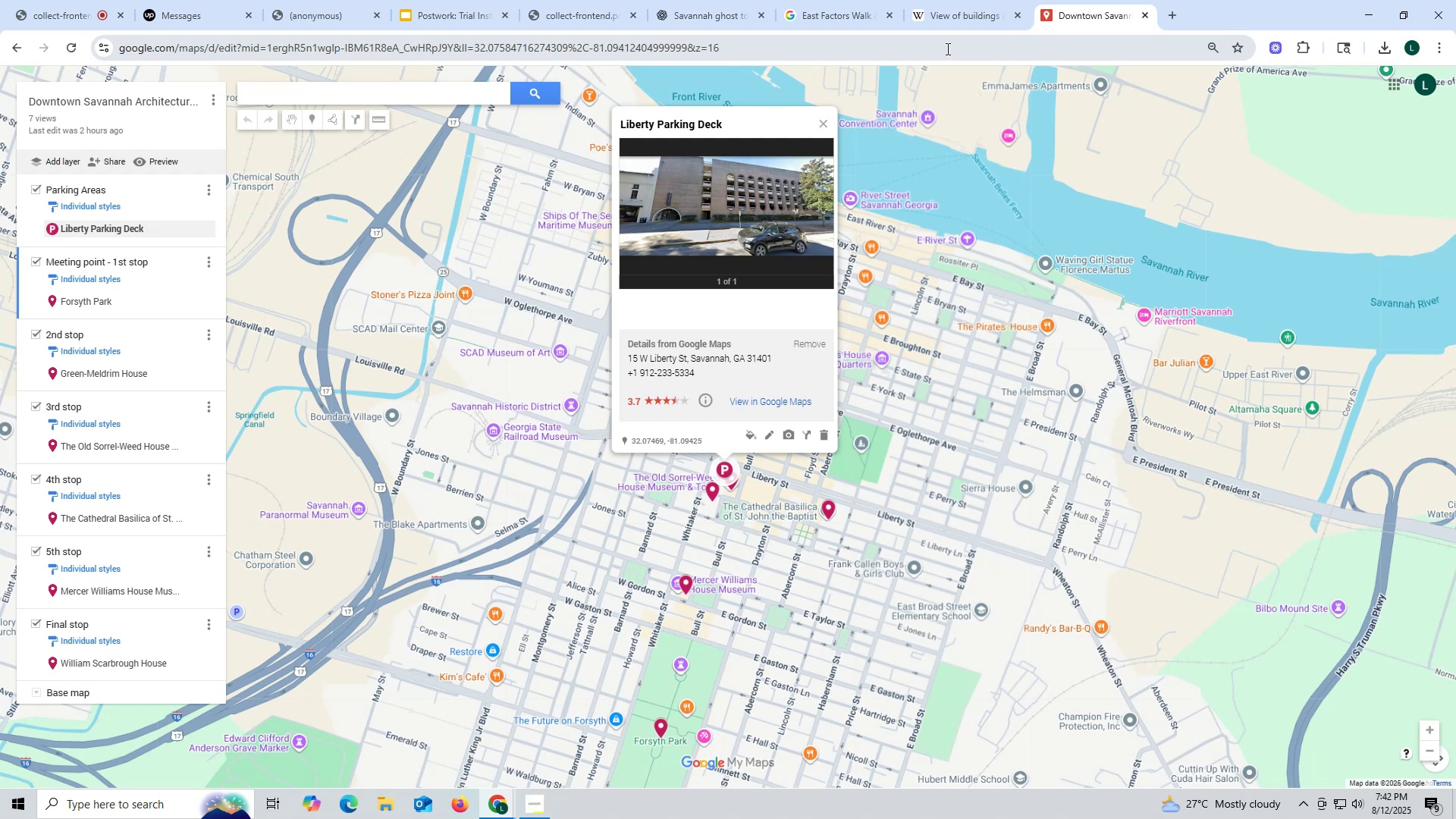 
left_click([136, 109])
 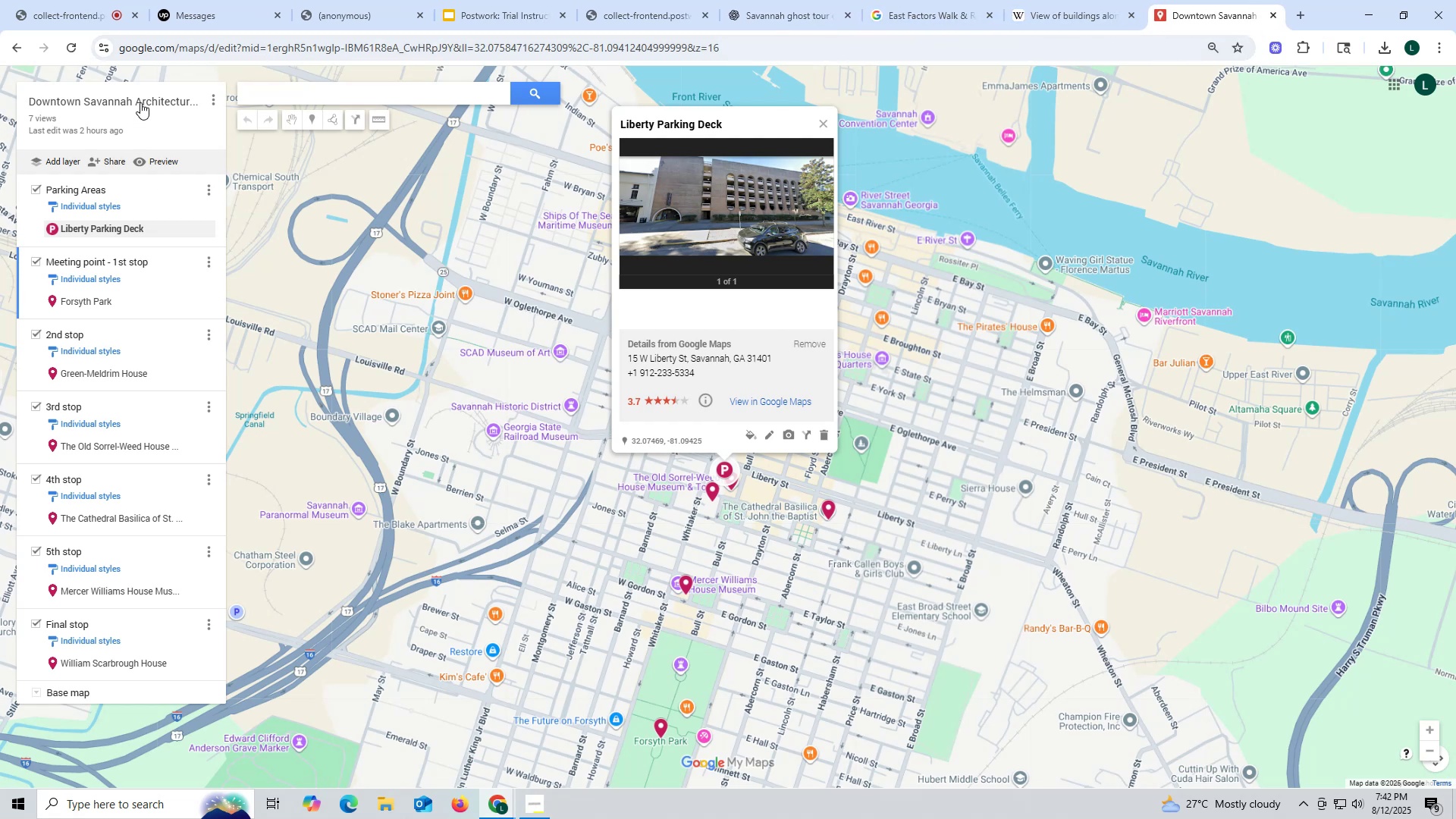 
left_click([141, 102])
 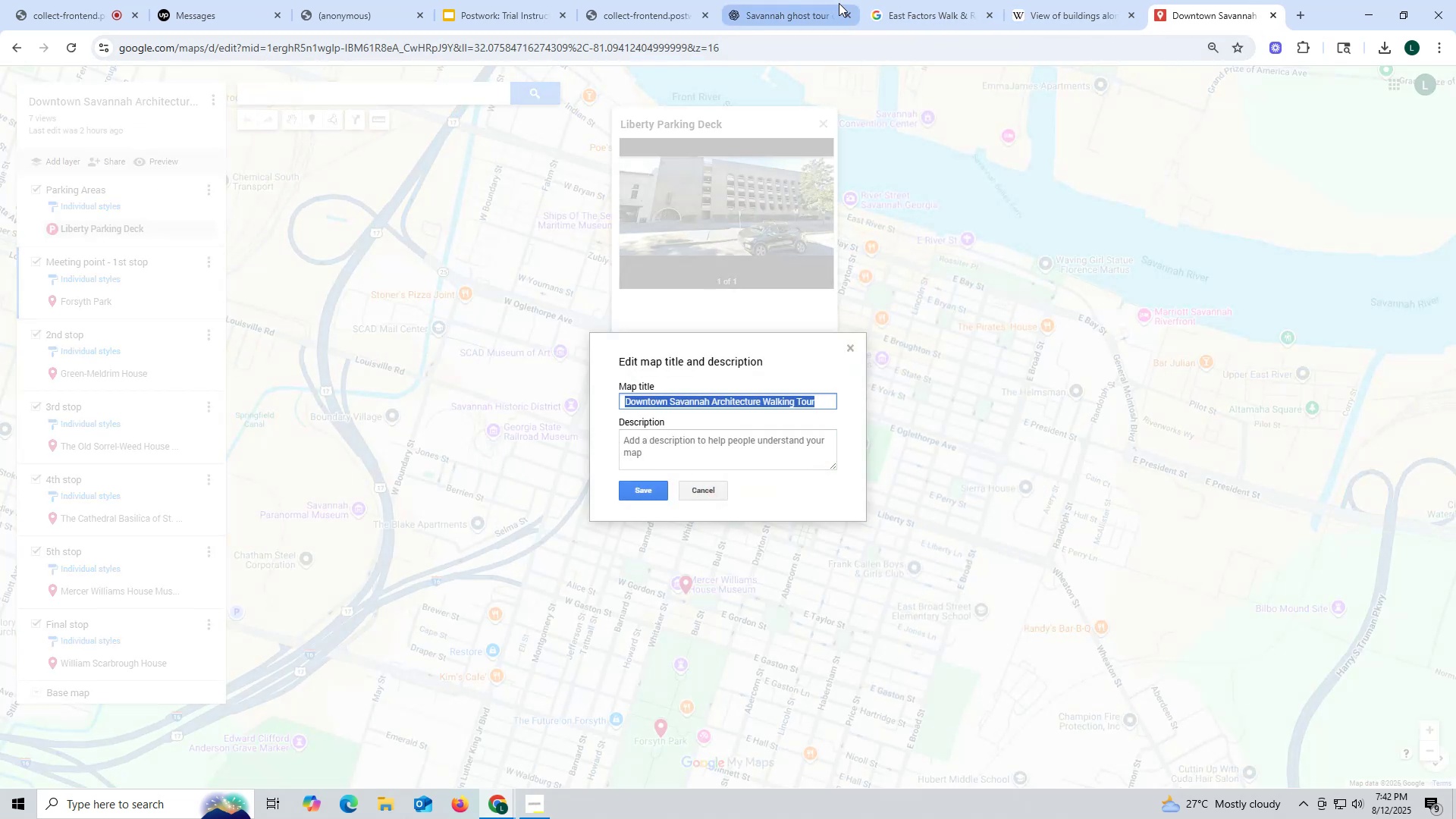 
left_click([770, 22])
 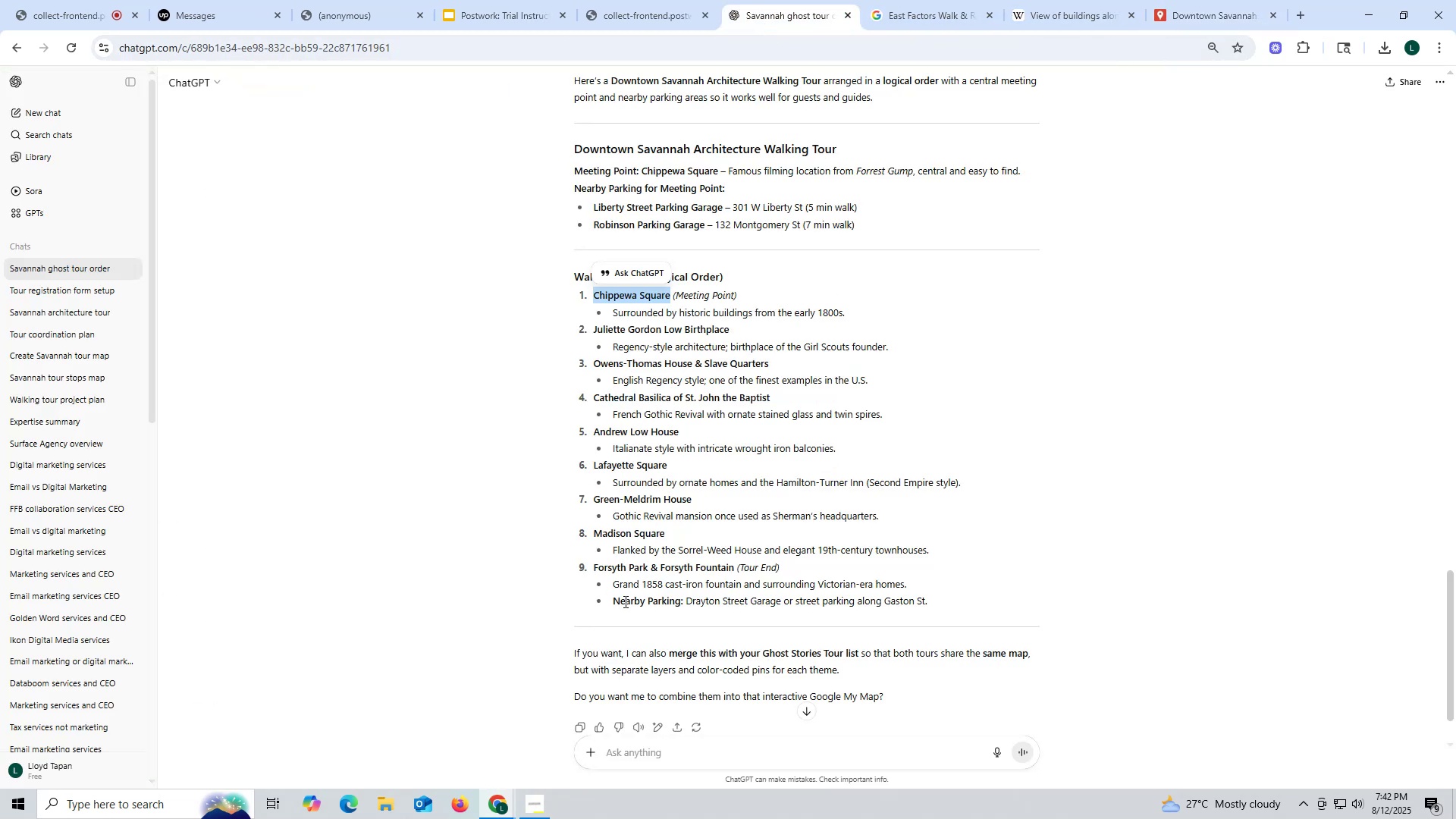 
scroll: coordinate [704, 340], scroll_direction: up, amount: 3.0
 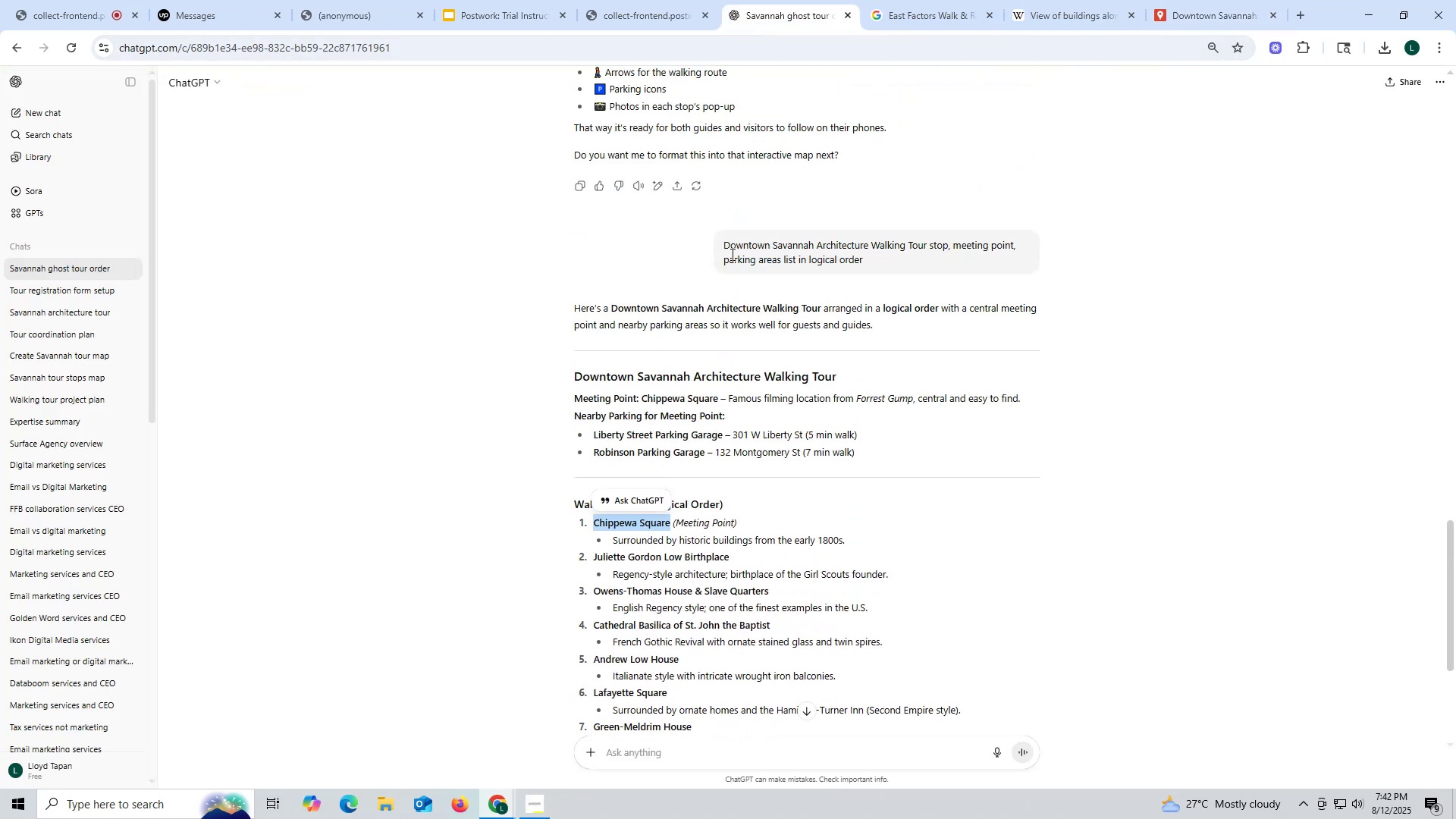 
left_click_drag(start_coordinate=[720, 244], to_coordinate=[893, 262])
 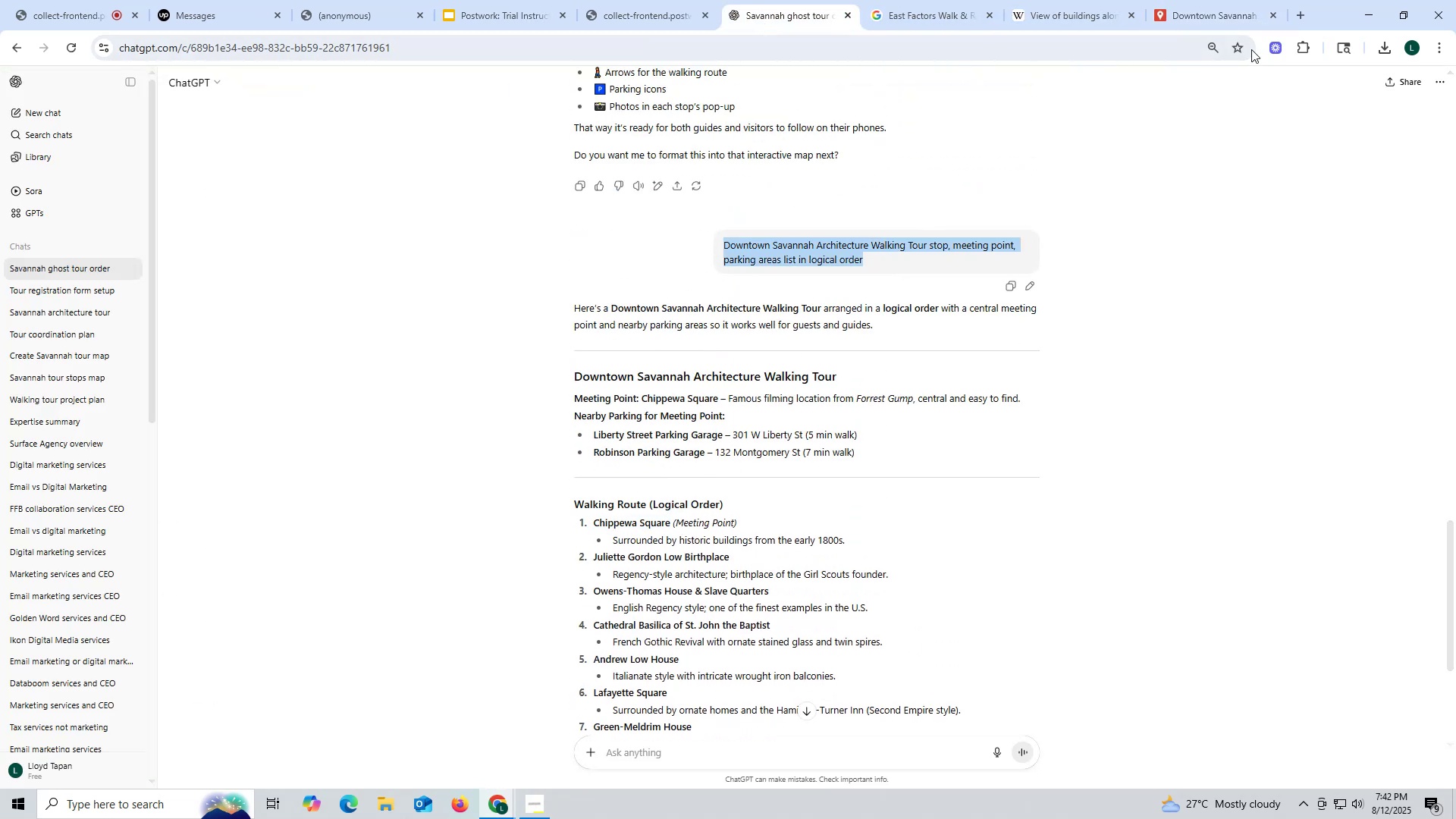 
key(Control+ControlLeft)
 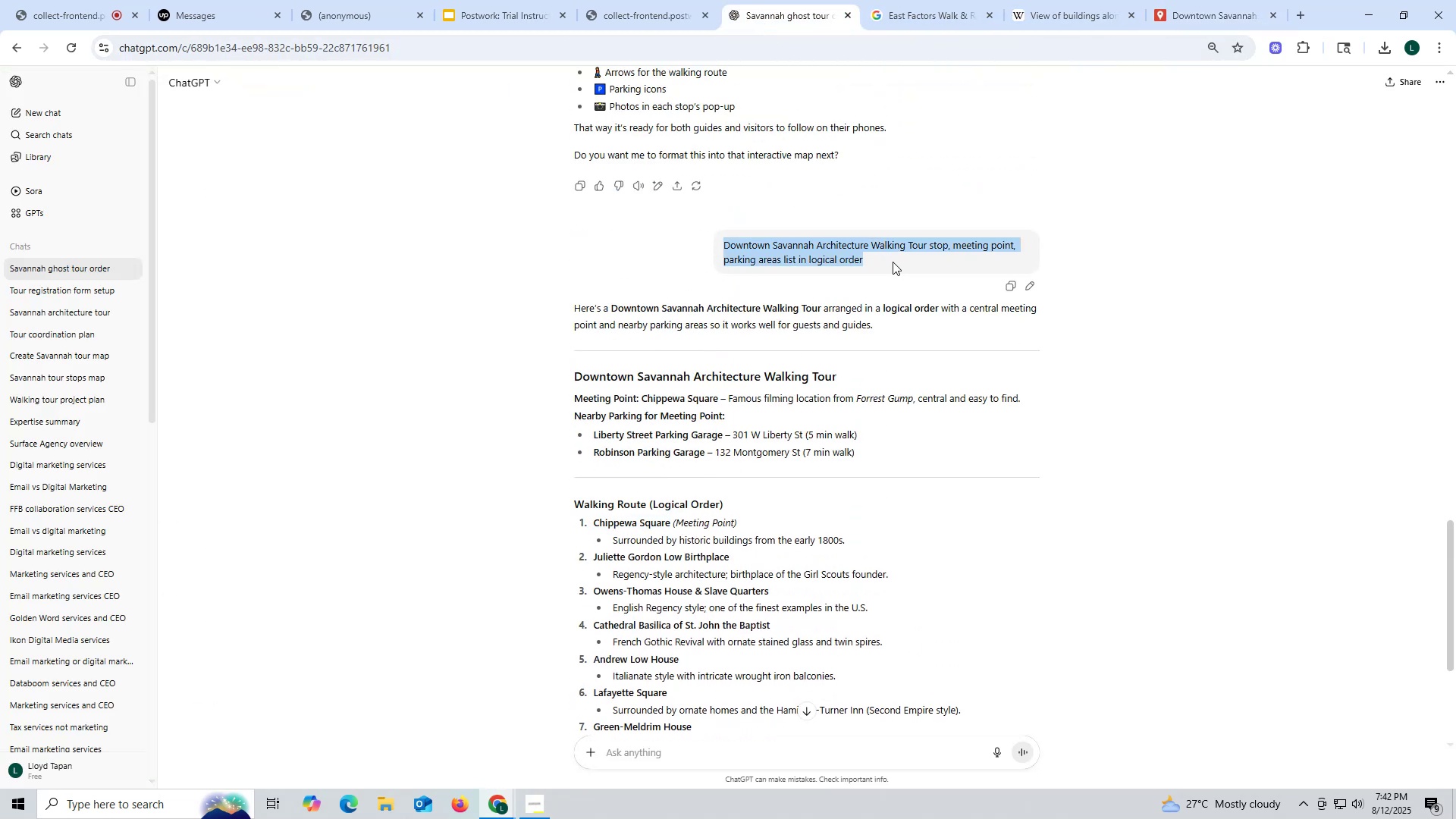 
key(Control+C)
 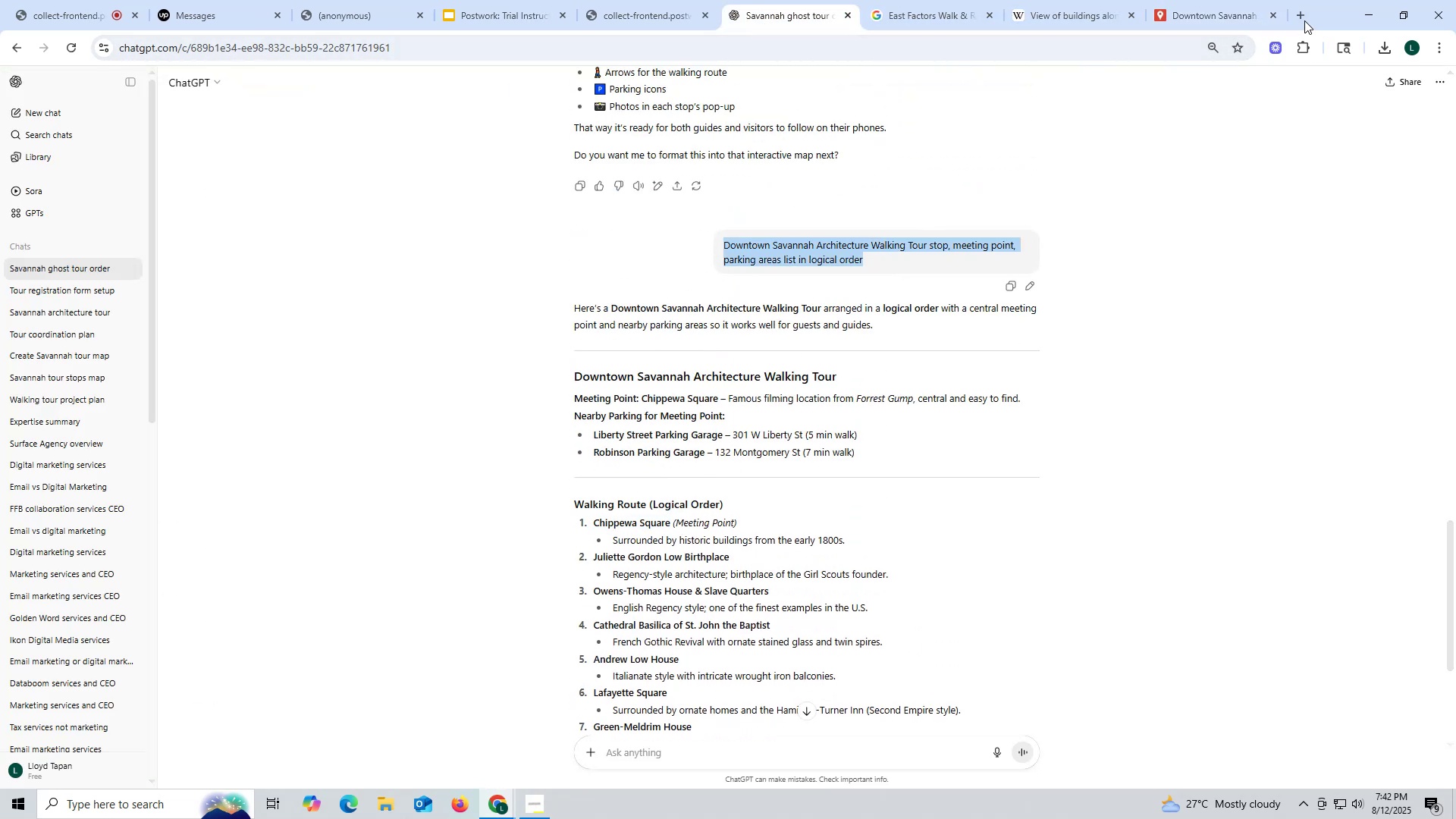 
left_click([1309, 13])
 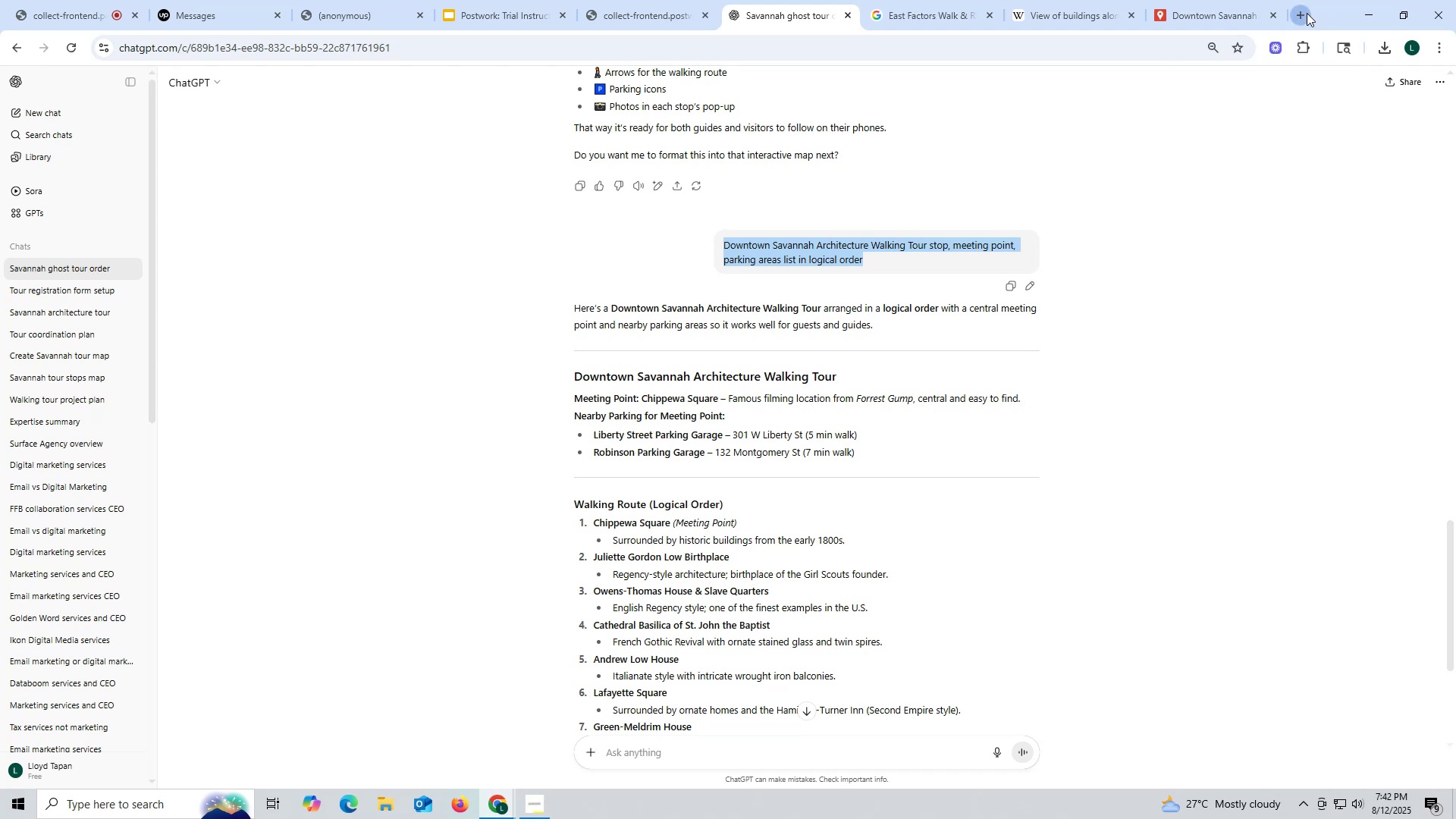 
key(Control+ControlLeft)
 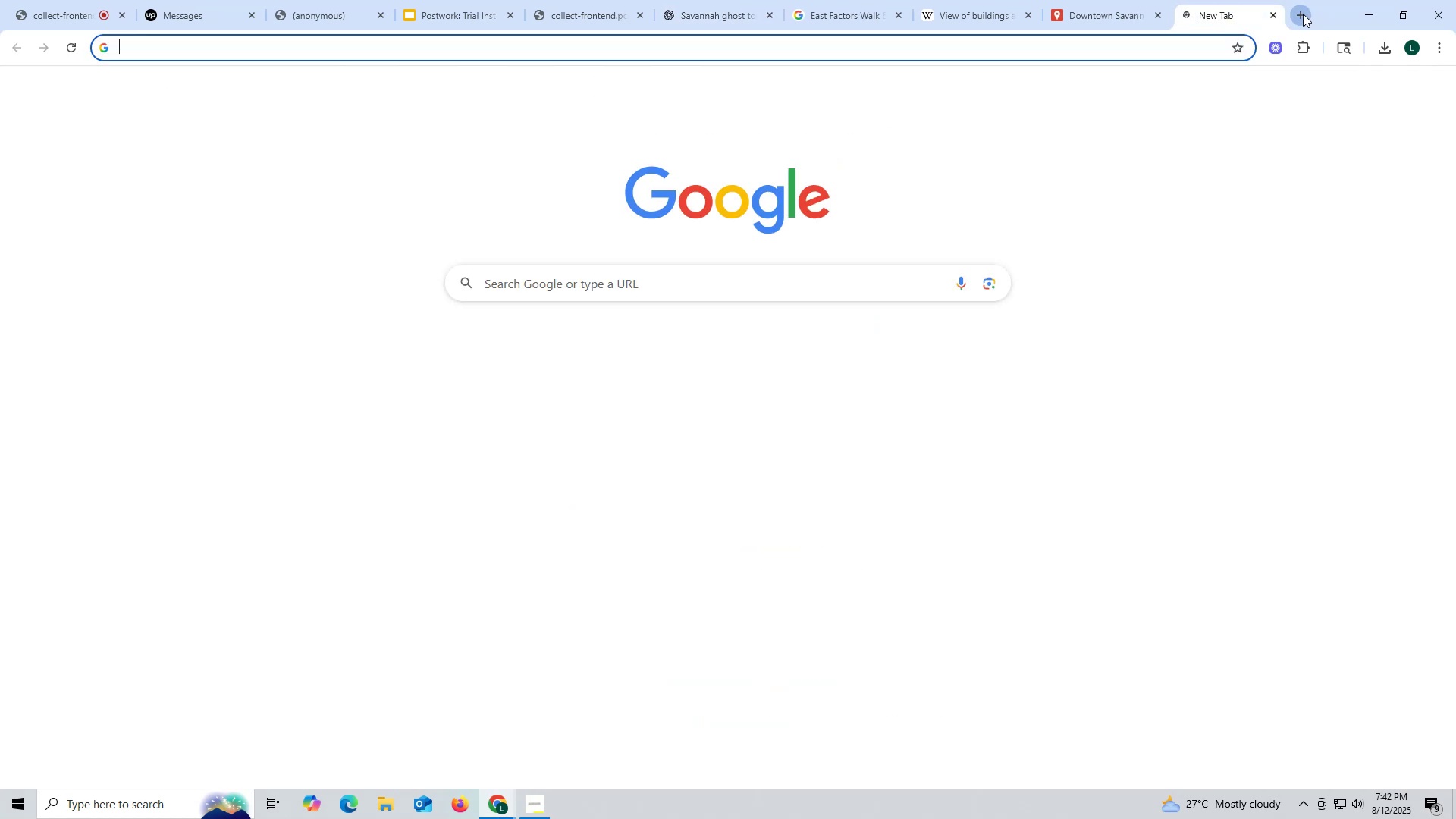 
key(Control+V)
 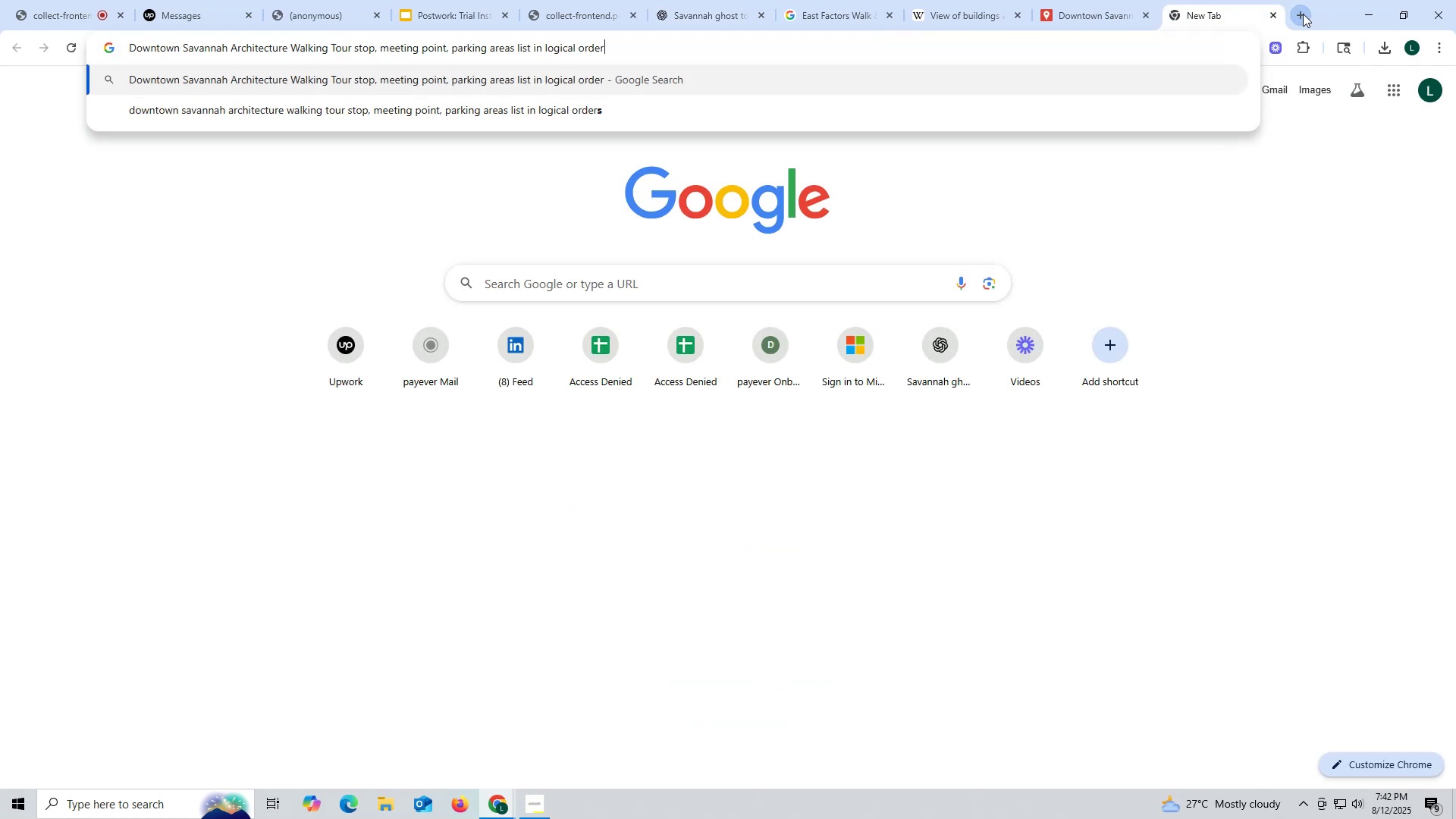 
key(Backslash)
 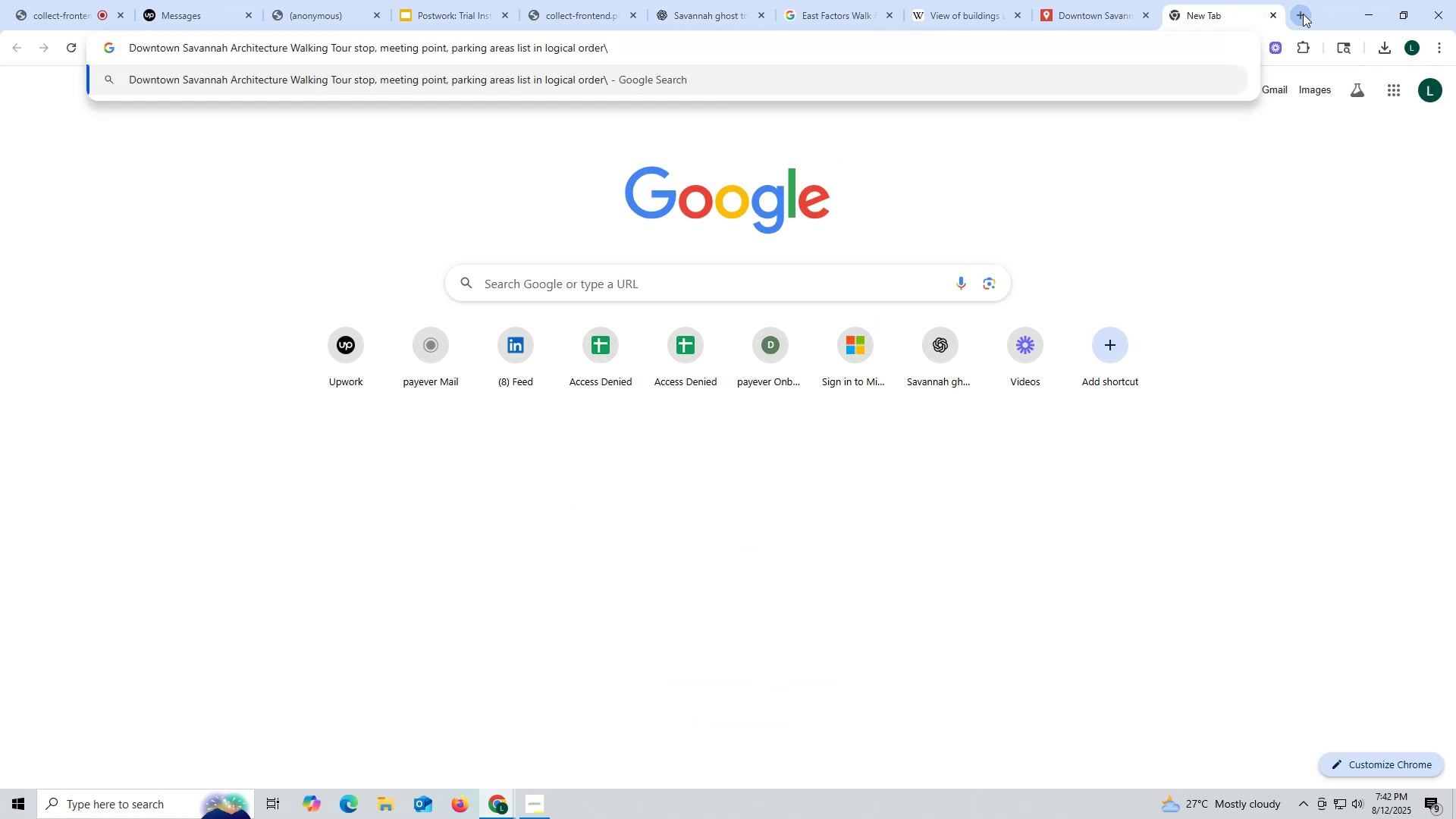 
key(Backspace)
 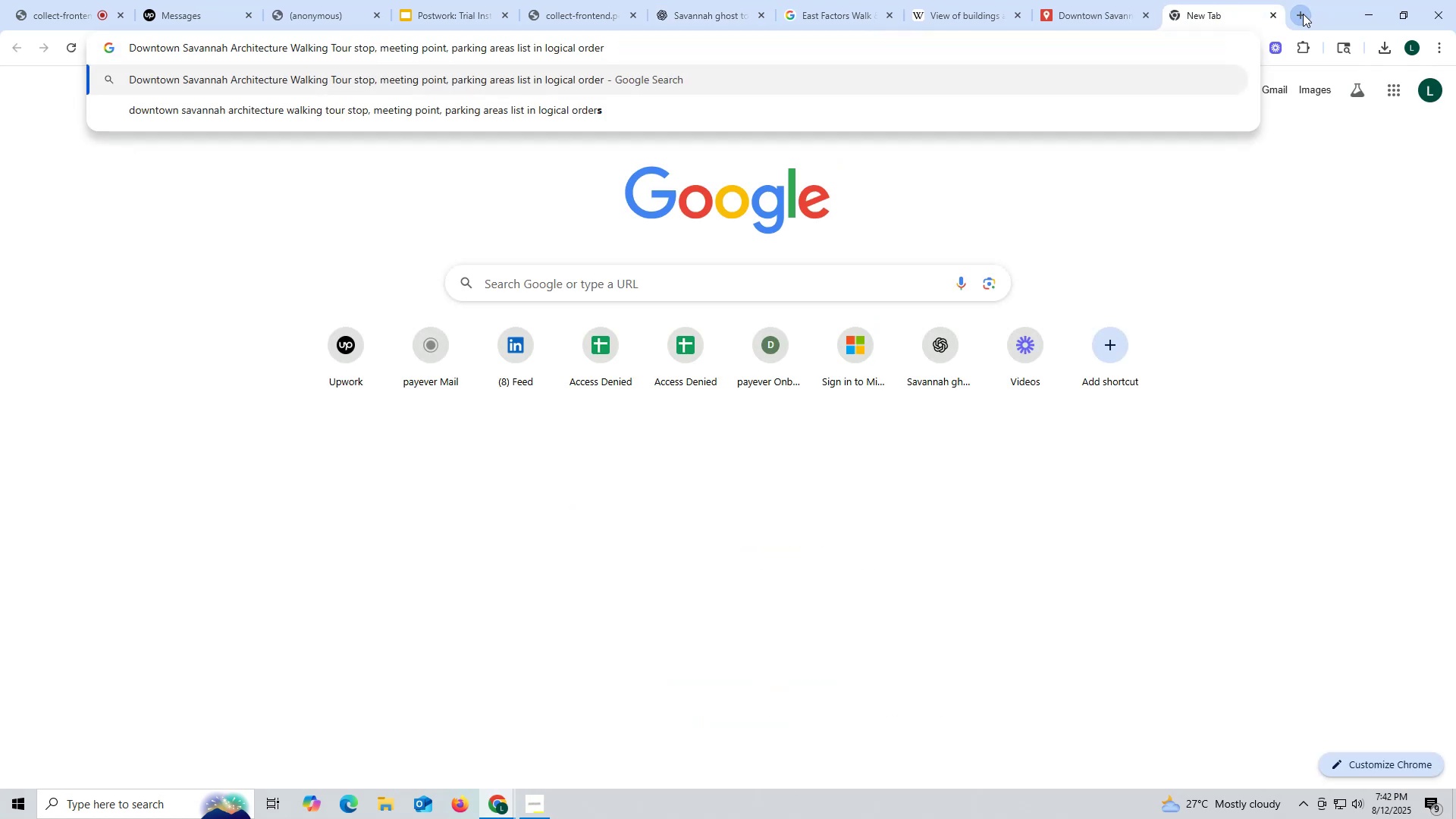 
key(Enter)
 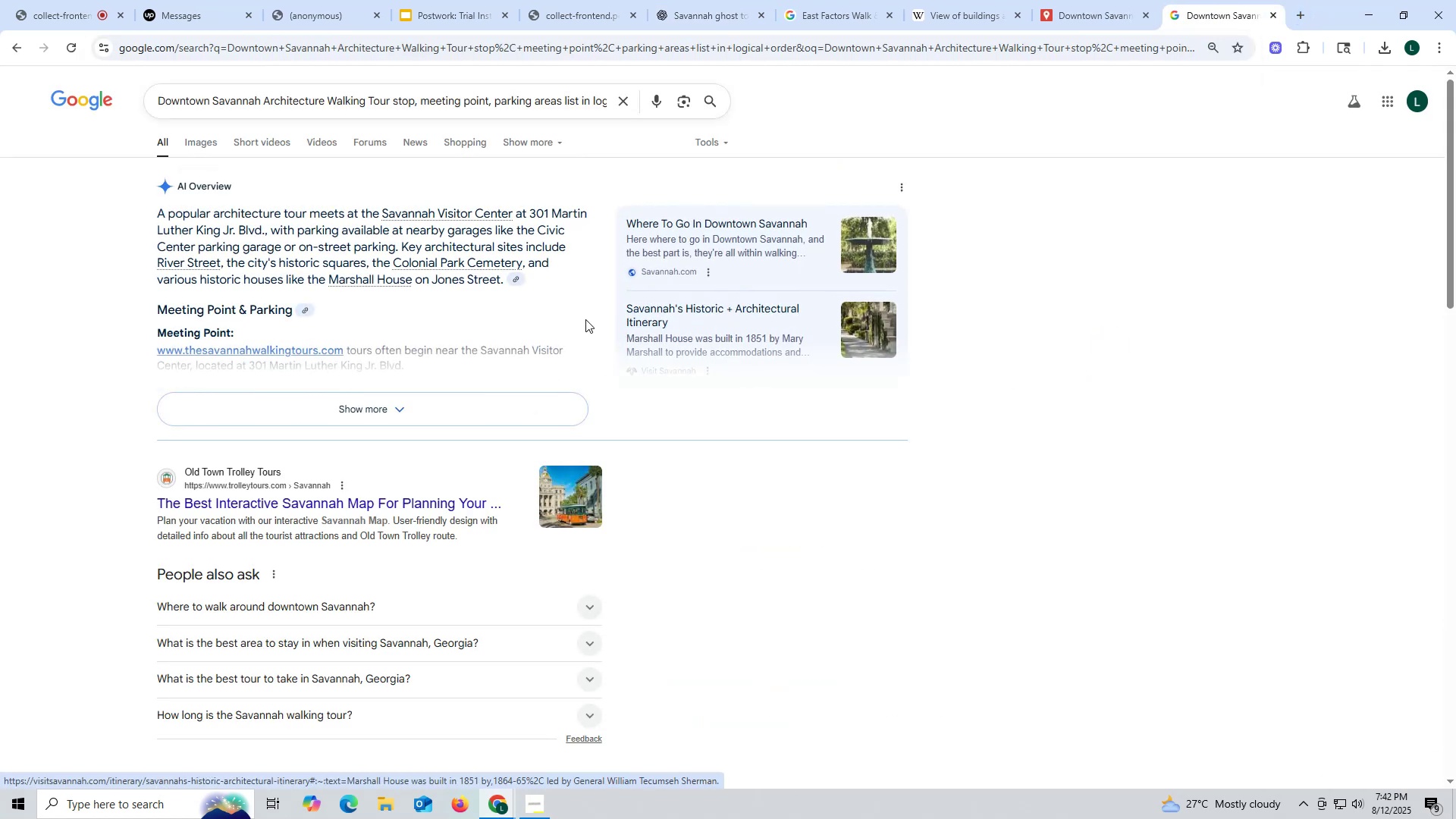 
wait(5.07)
 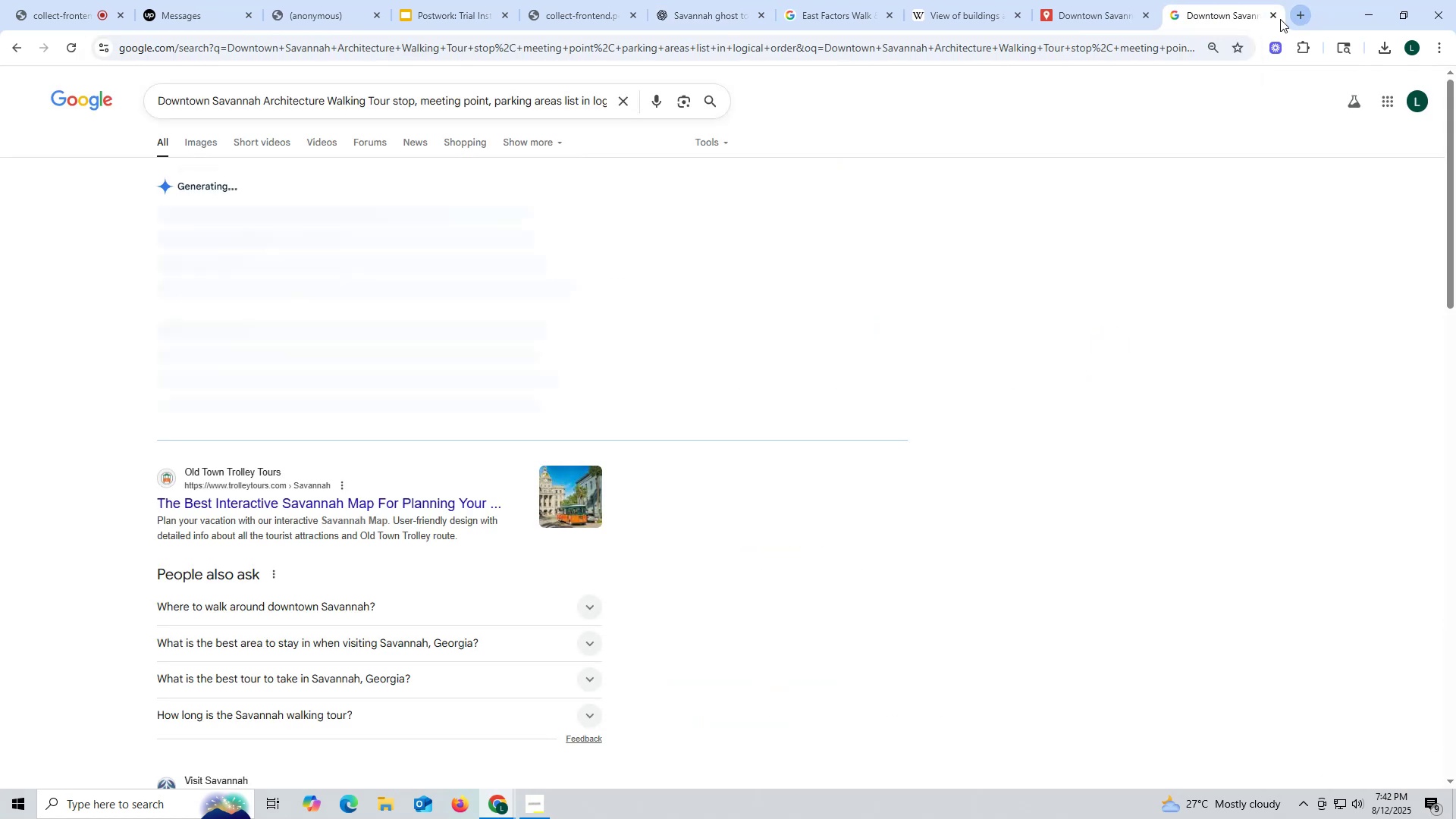 
left_click([390, 412])
 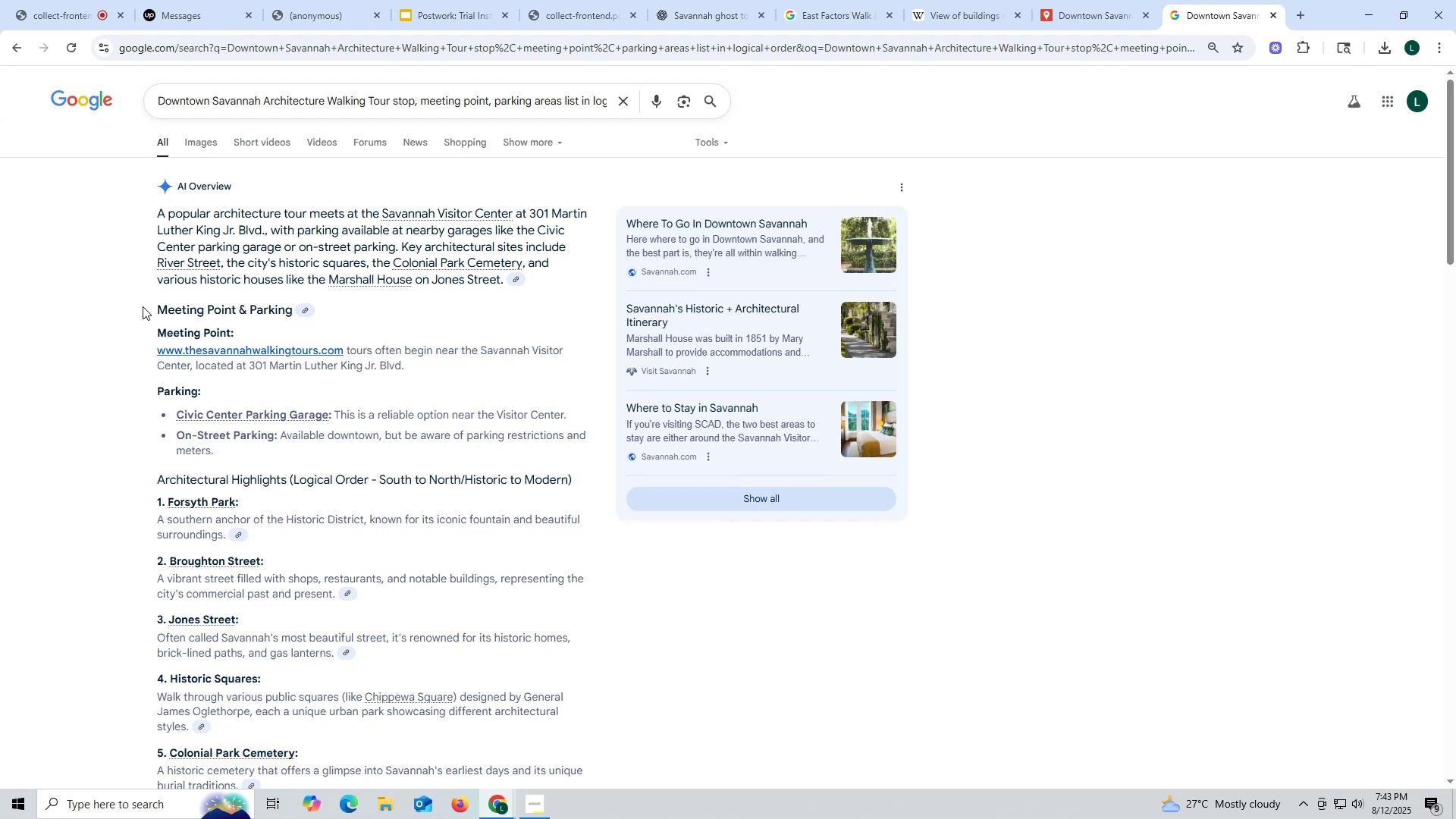 
scroll: coordinate [367, 417], scroll_direction: down, amount: 13.0
 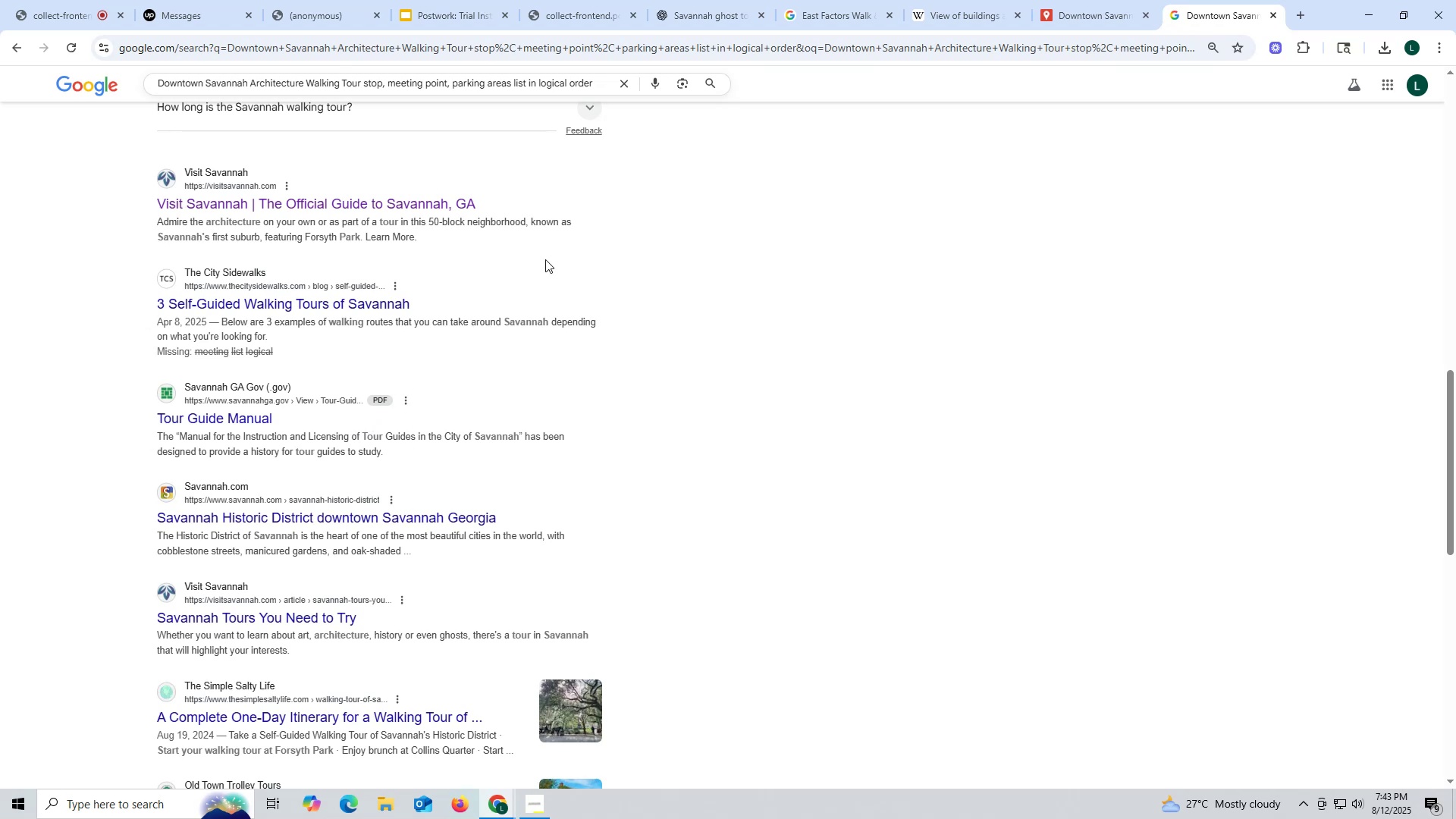 
wait(6.73)
 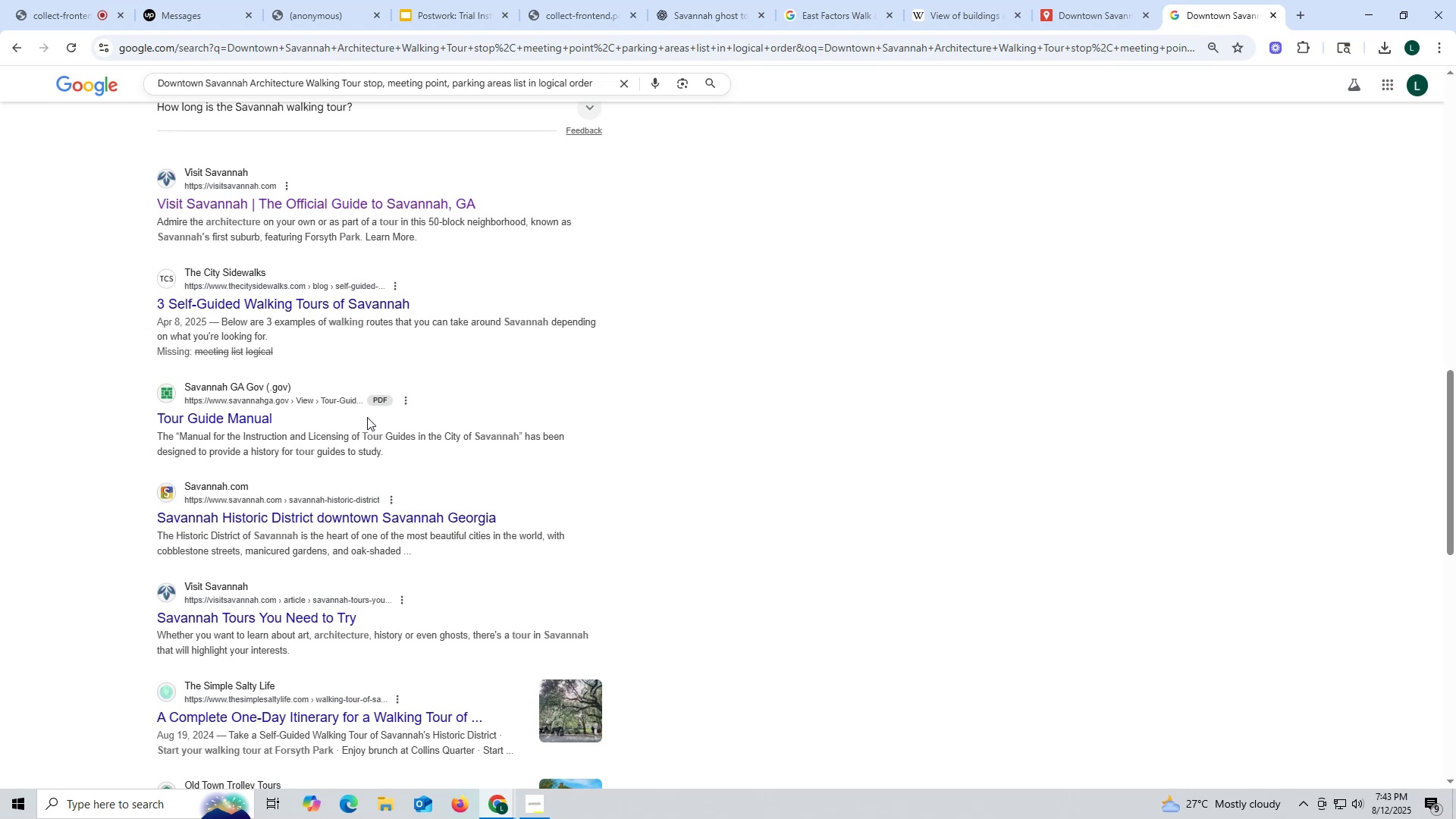 
left_click([1110, 13])
 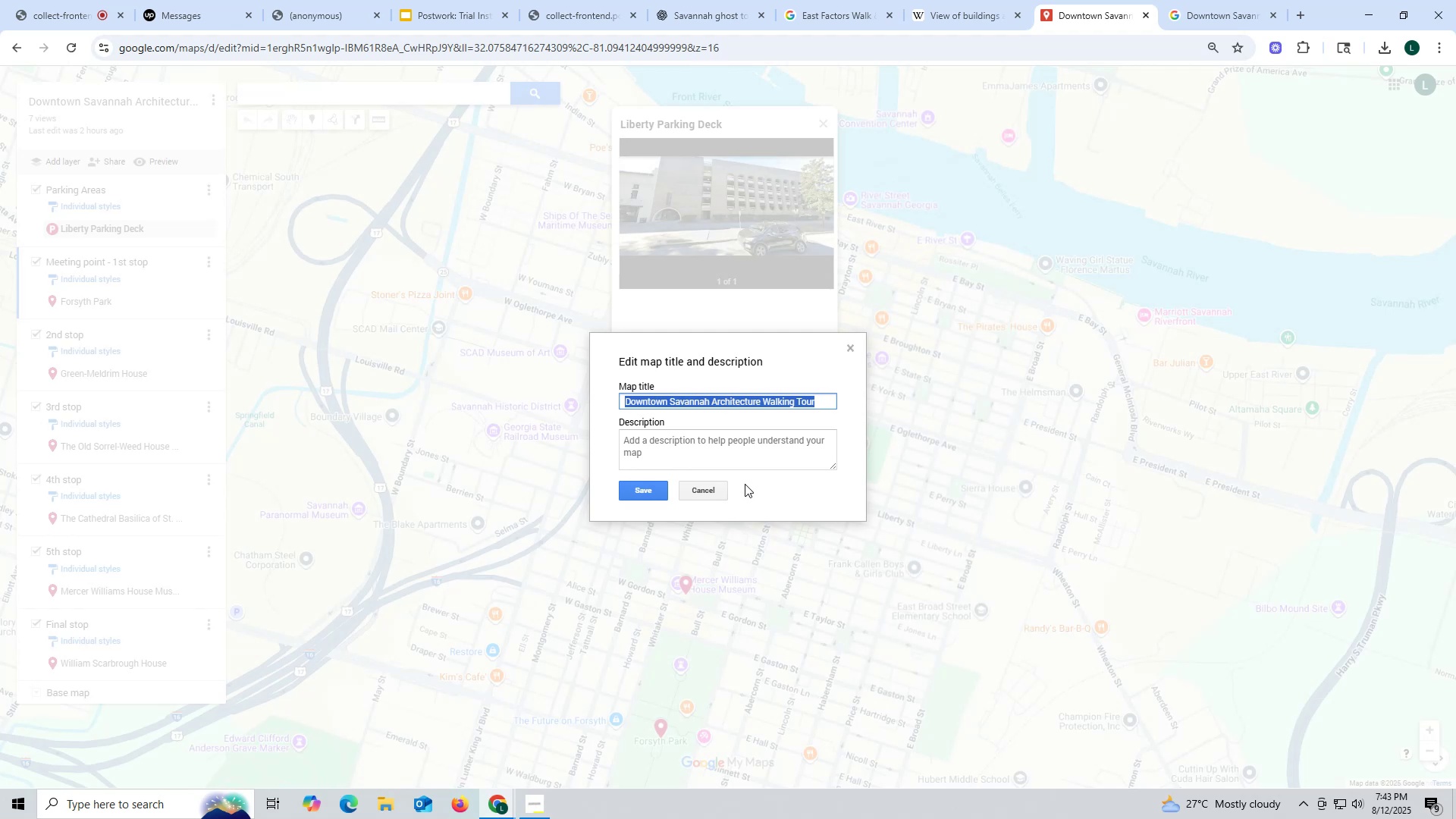 
wait(21.22)
 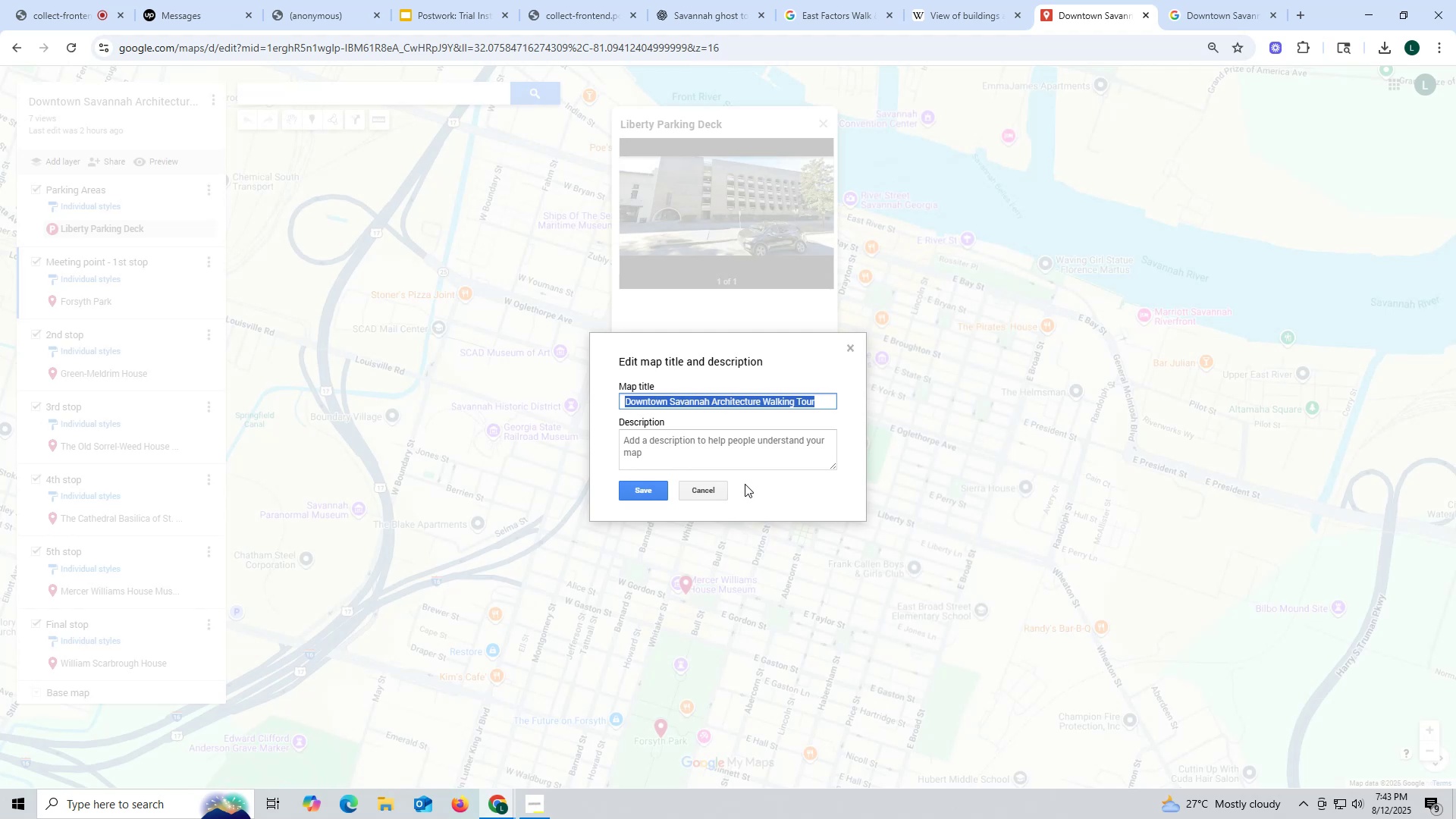 
left_click([722, 493])
 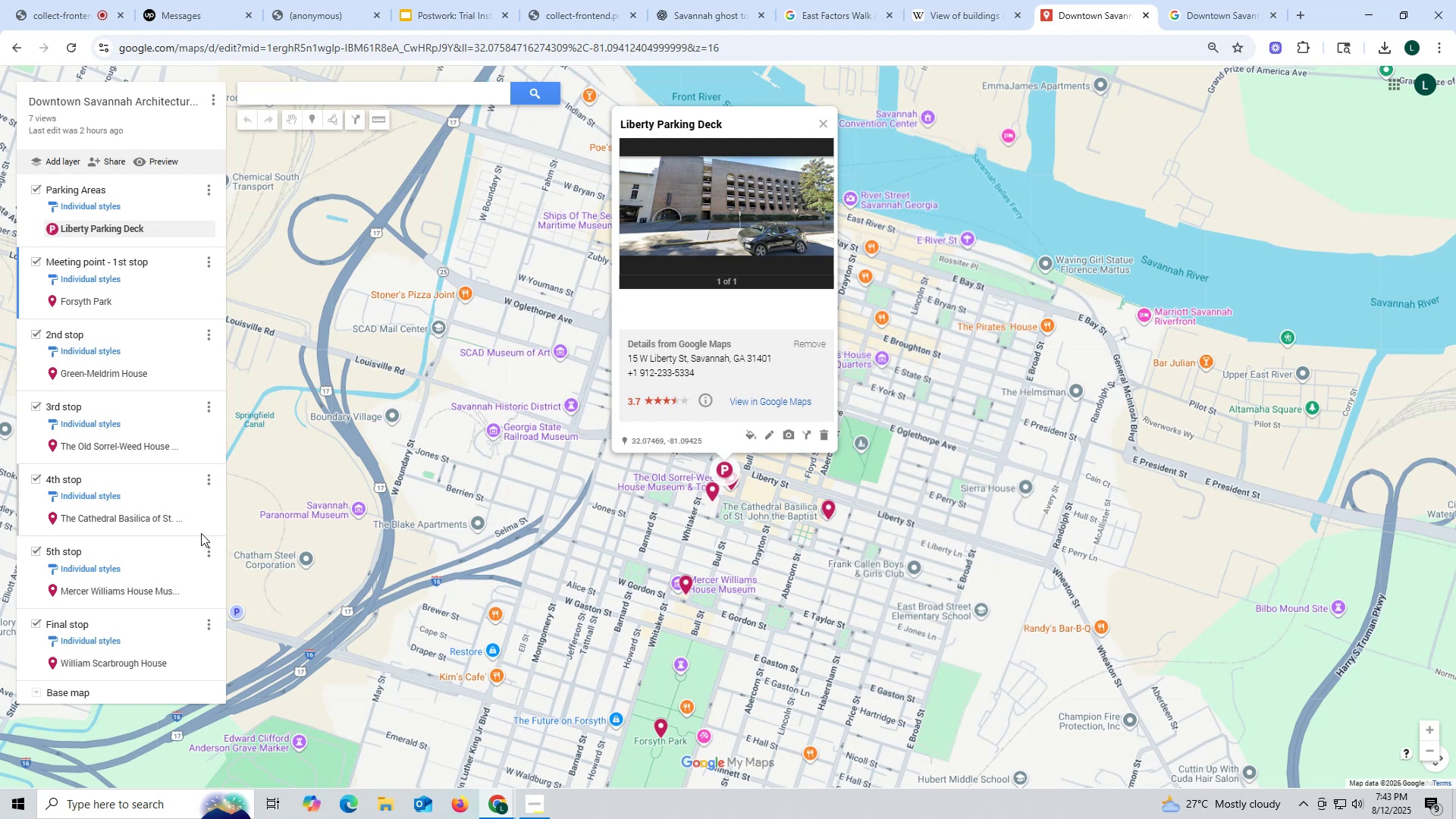 
wait(18.04)
 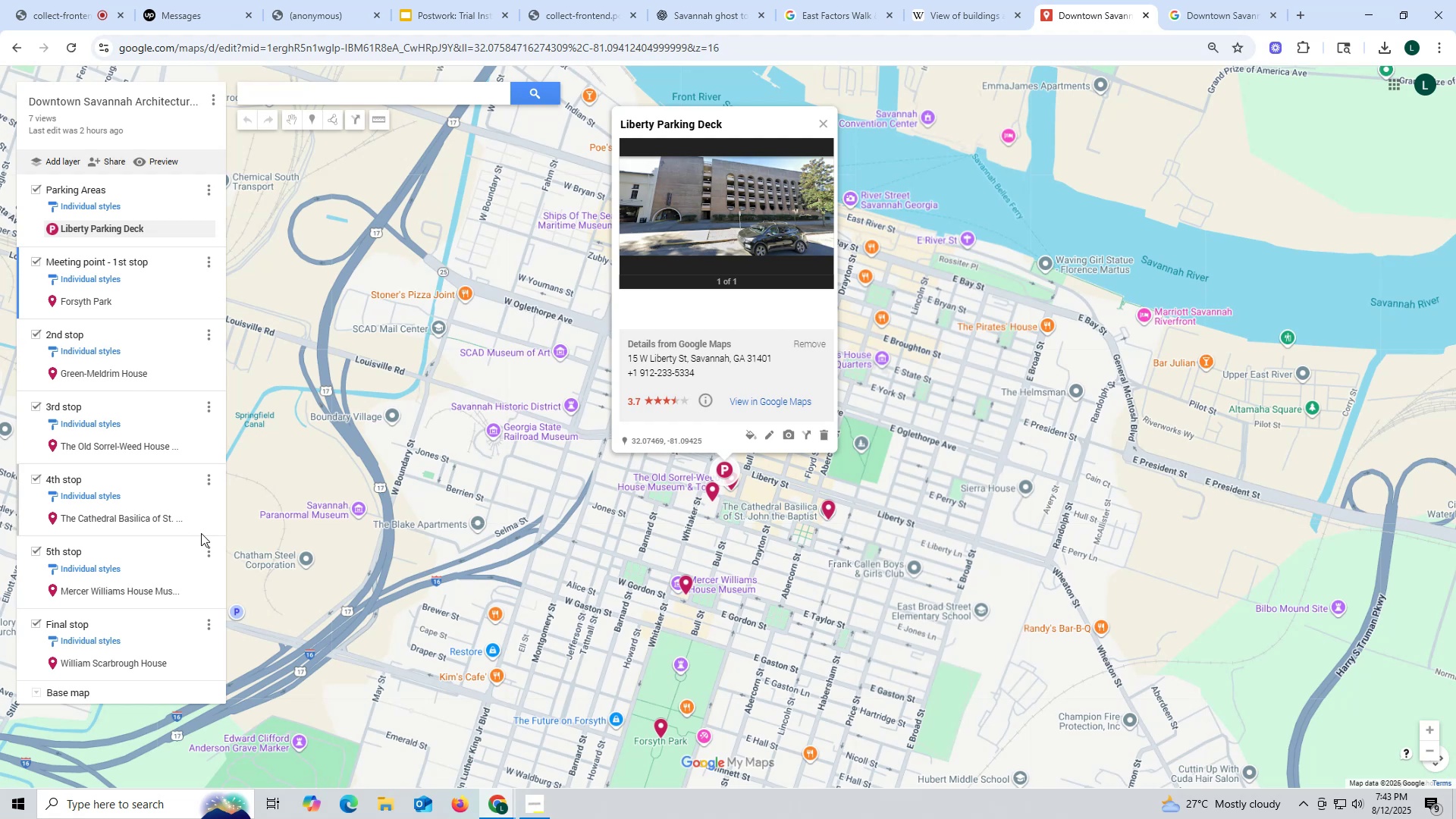 
left_click([1236, 16])
 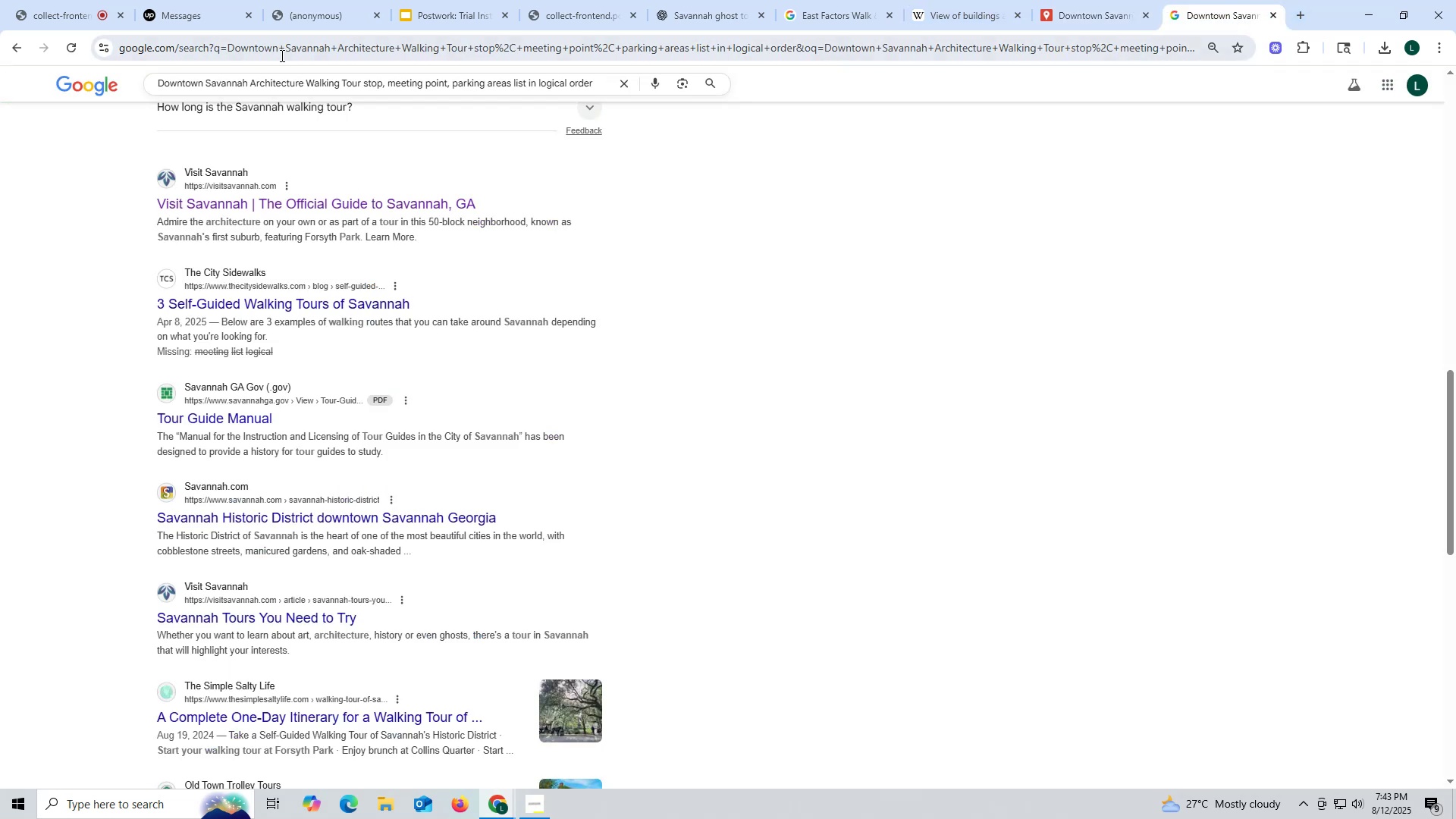 
left_click([282, 49])
 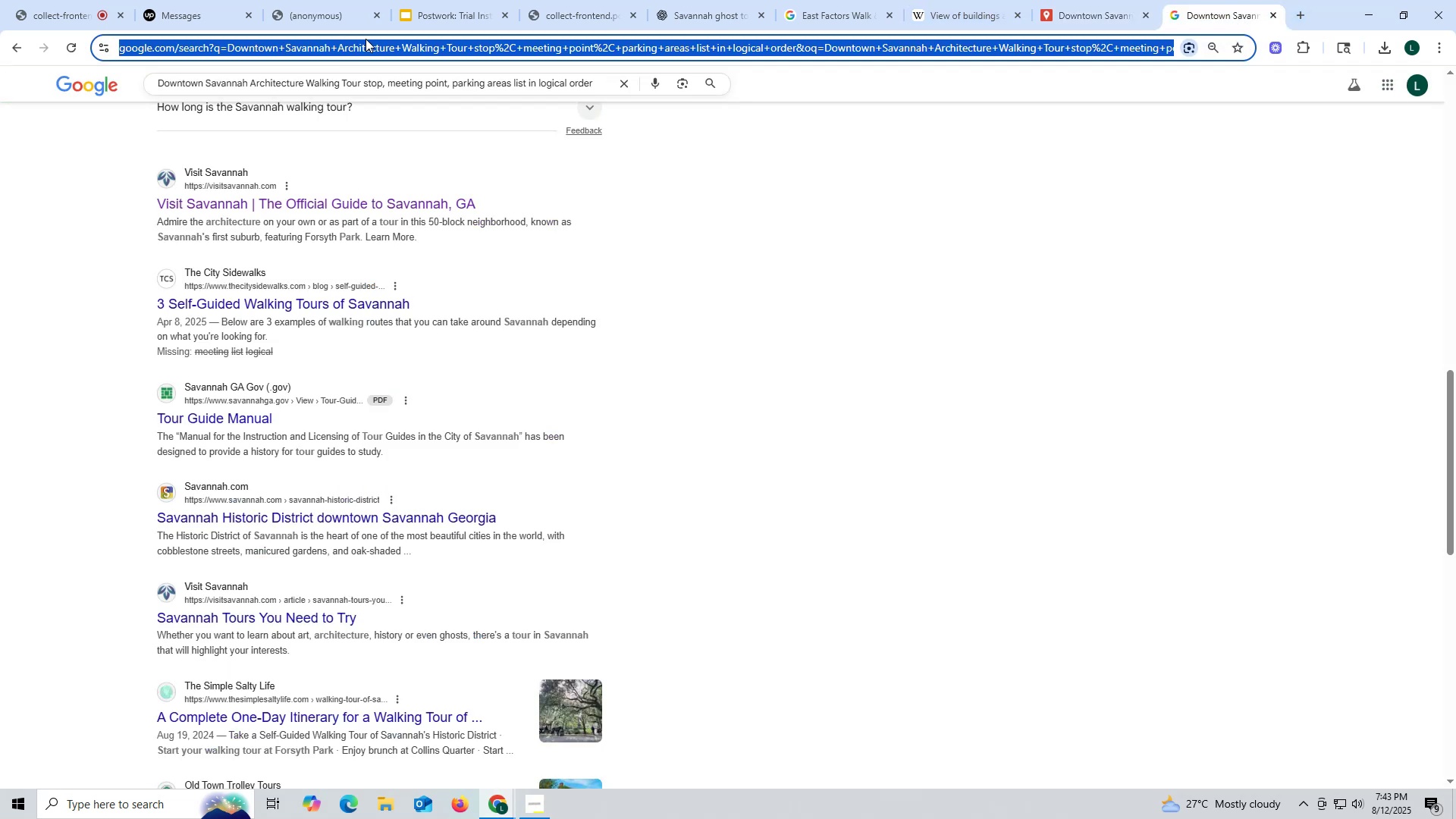 
type(go)
 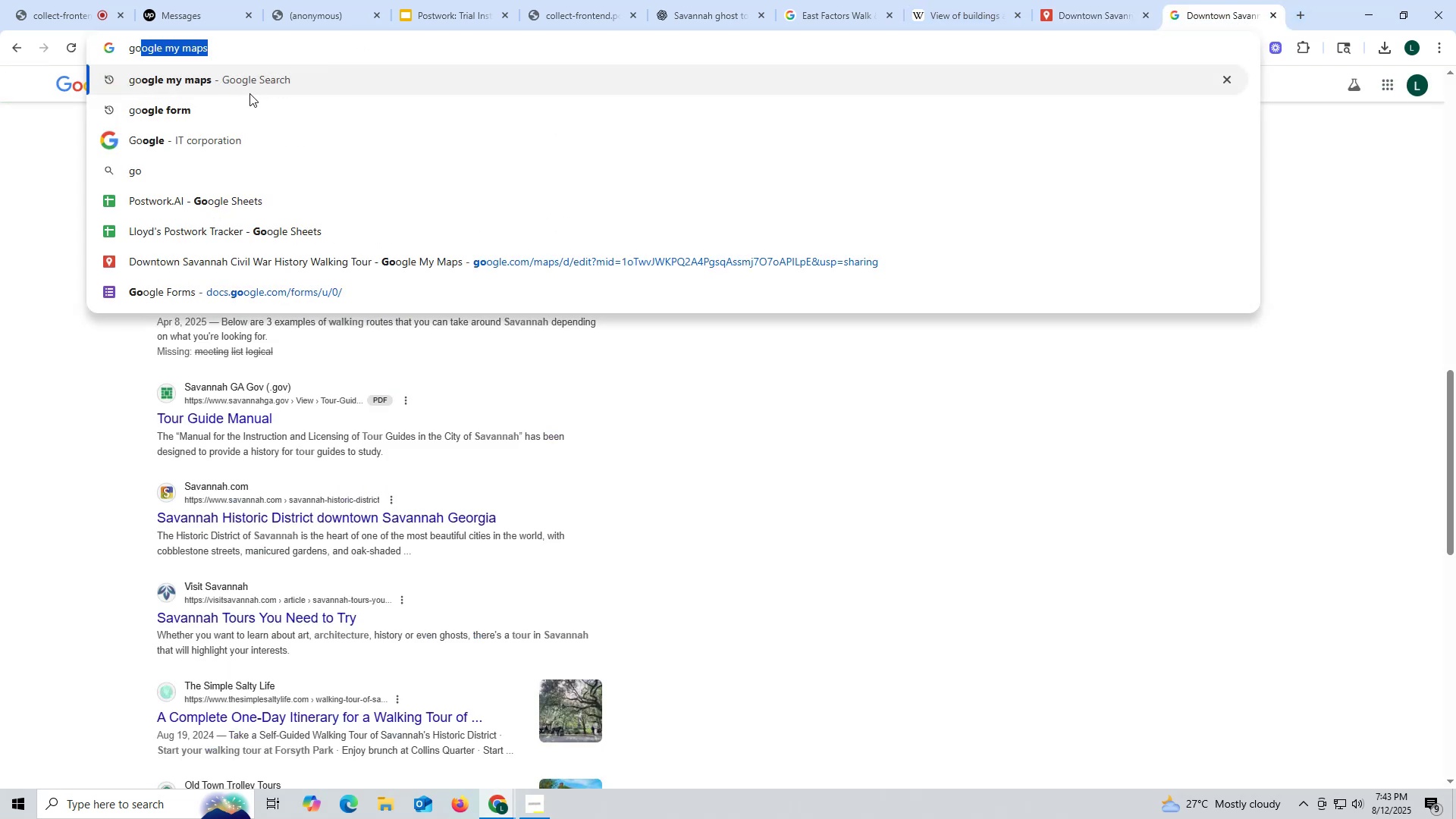 
left_click([249, 93])
 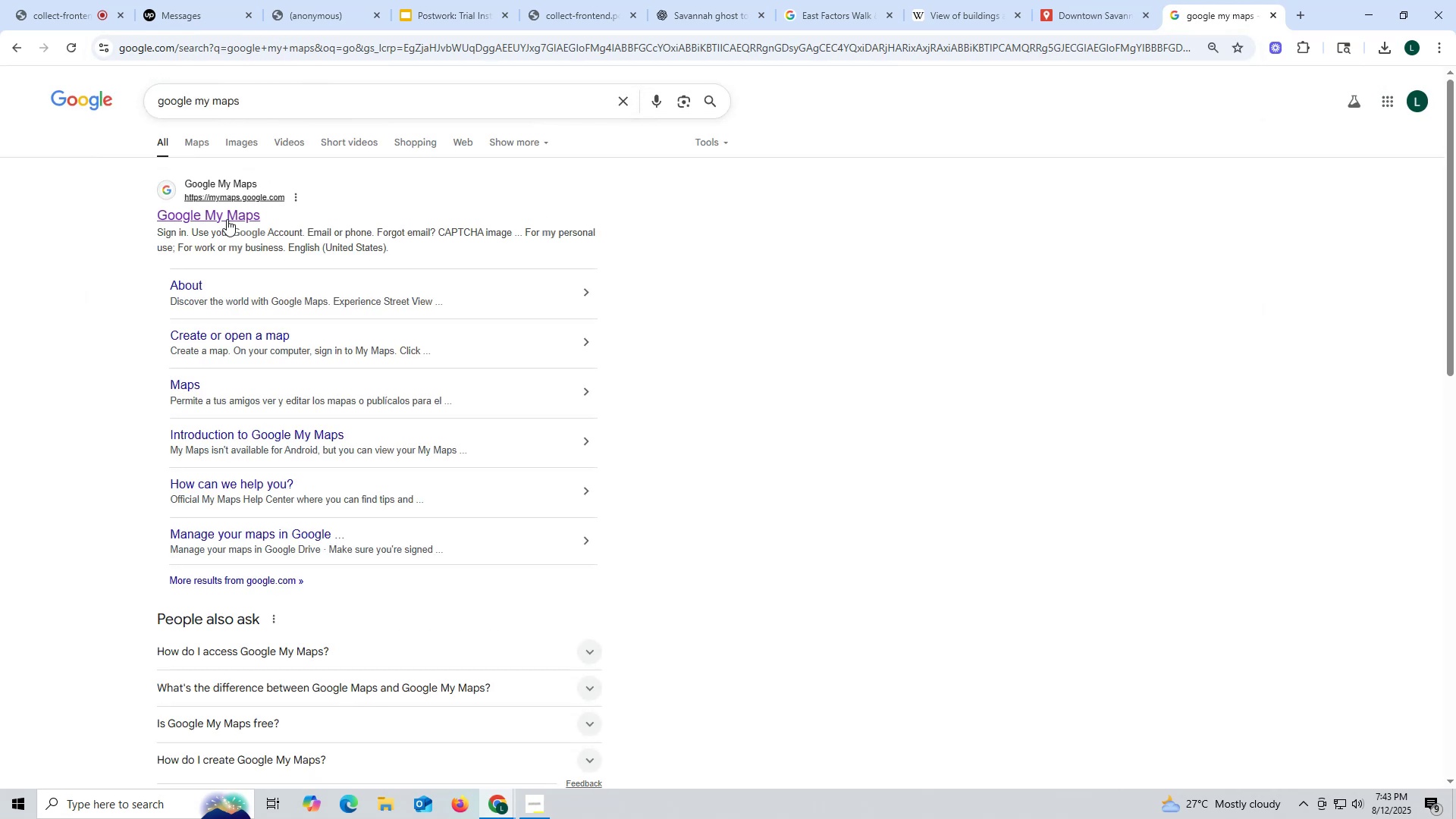 
left_click([224, 219])
 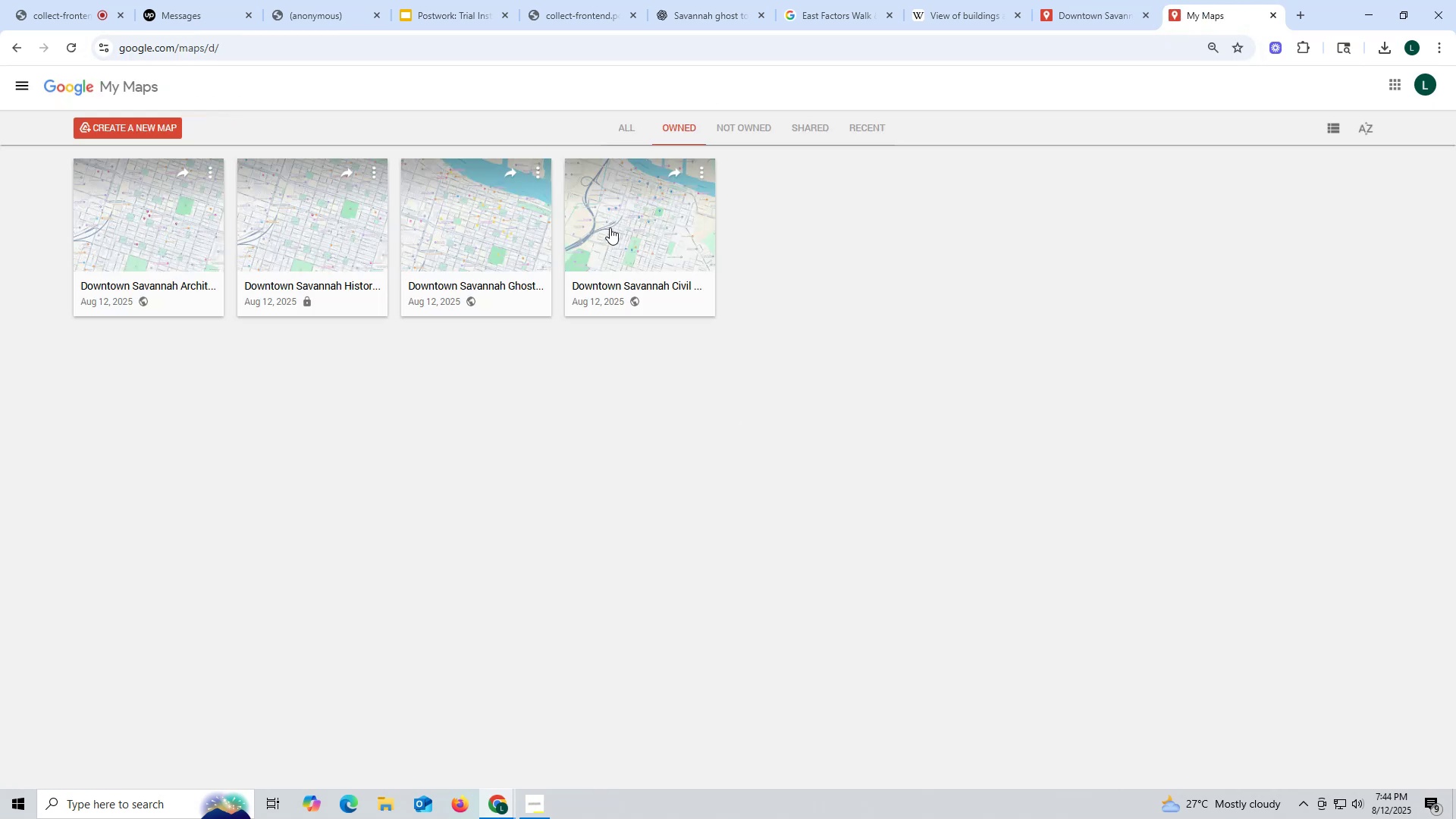 
wait(12.22)
 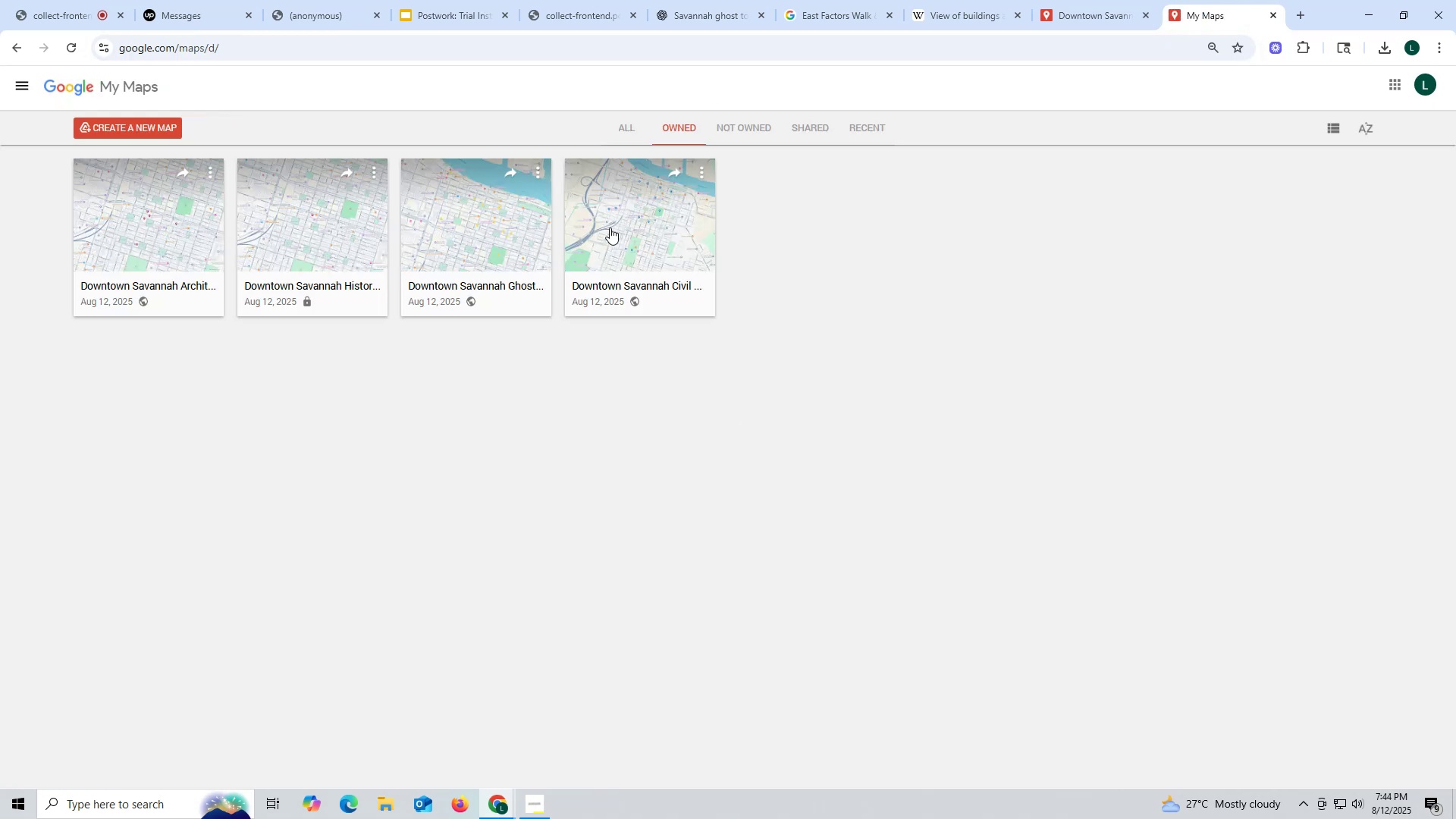 
left_click([311, 251])
 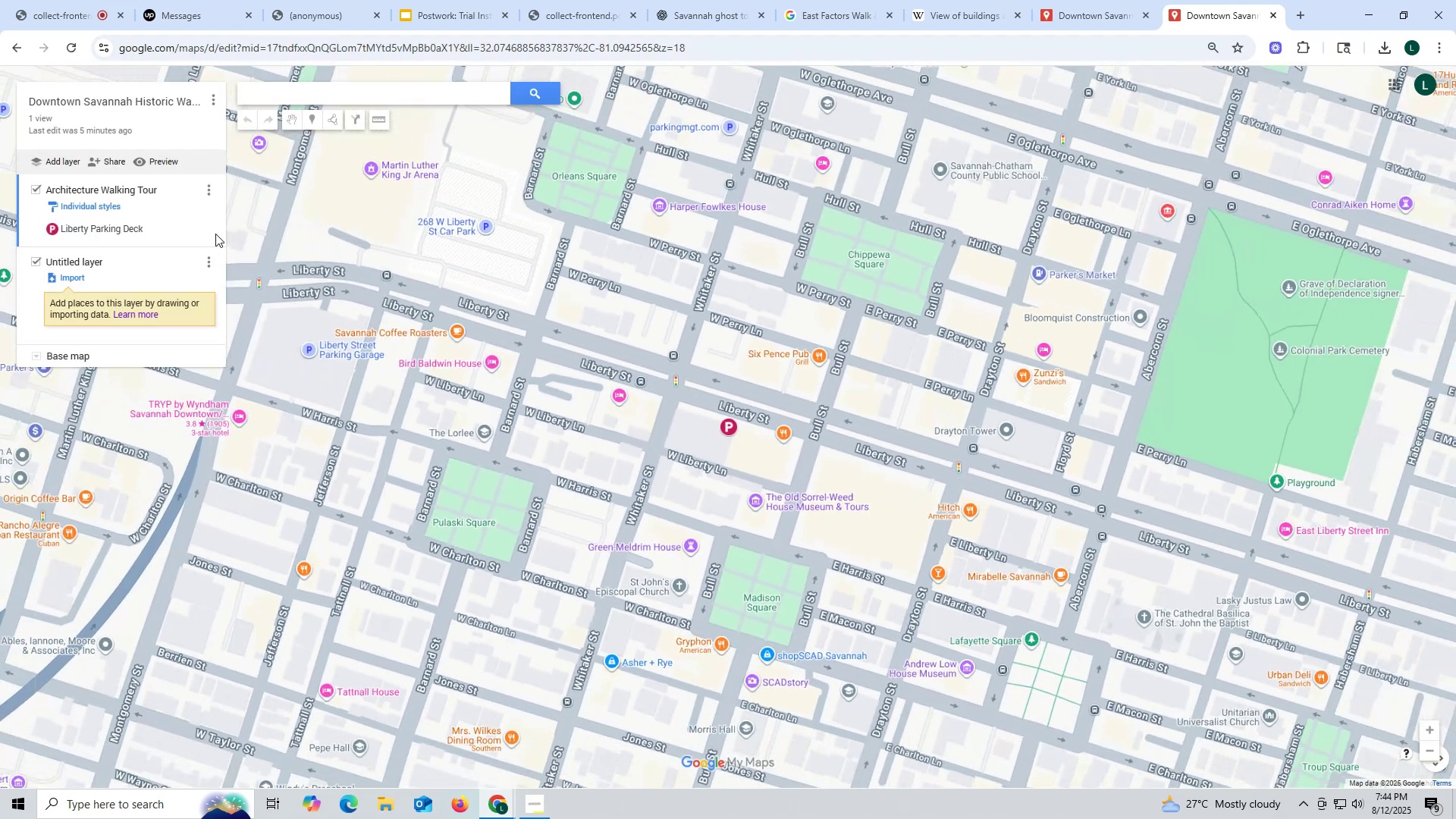 
wait(9.26)
 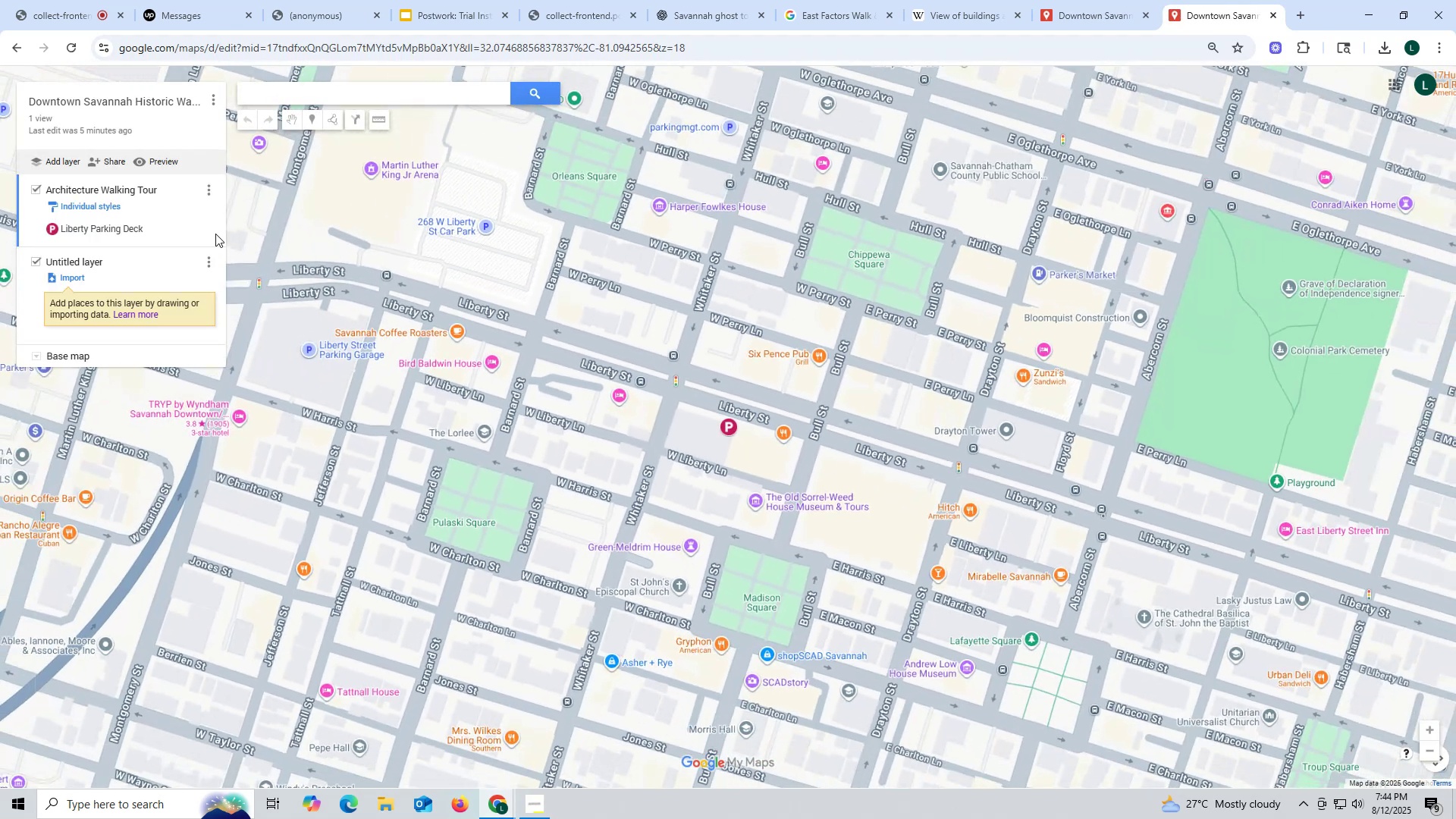 
left_click([712, 14])
 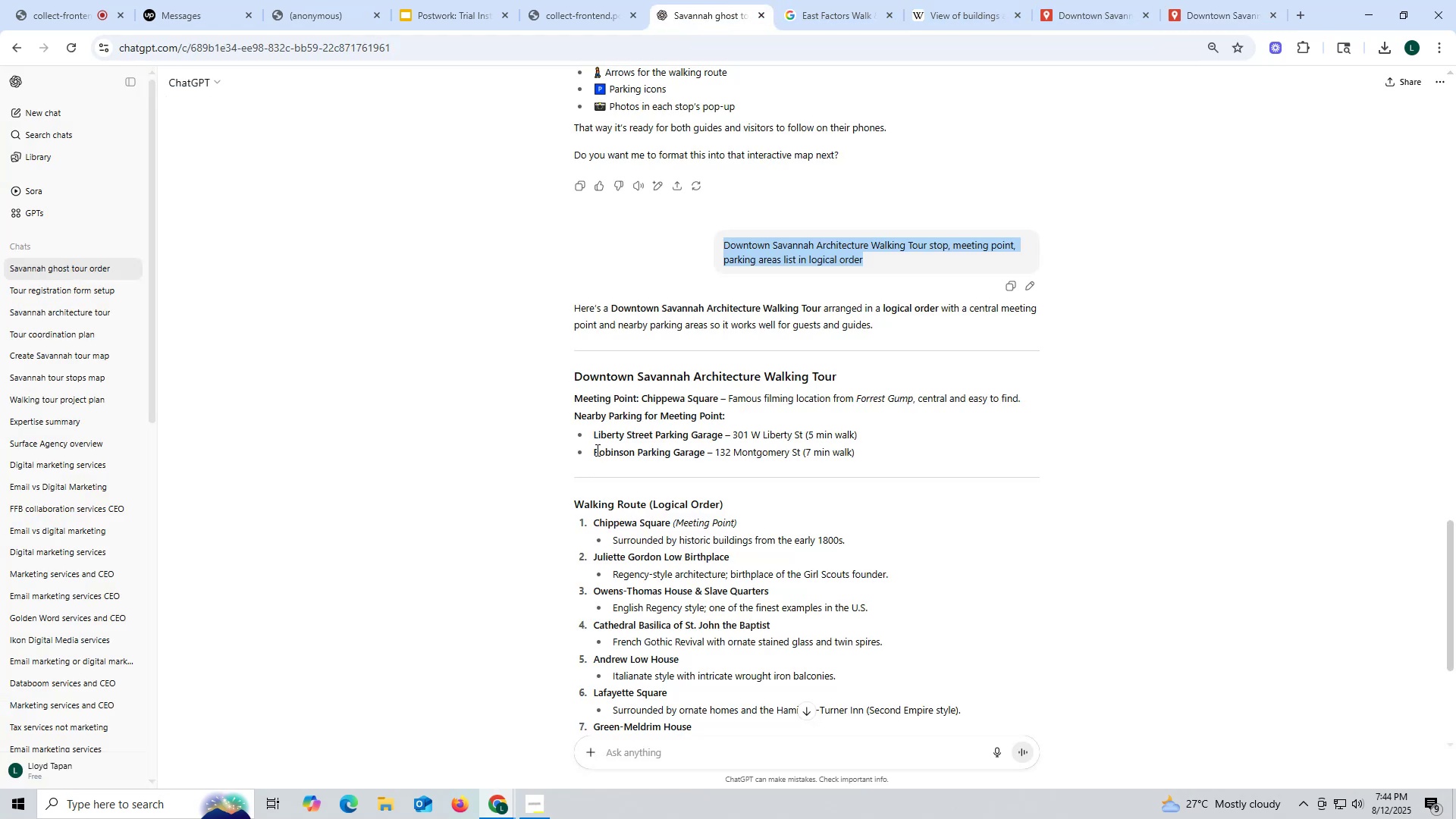 
left_click_drag(start_coordinate=[592, 450], to_coordinate=[698, 450])
 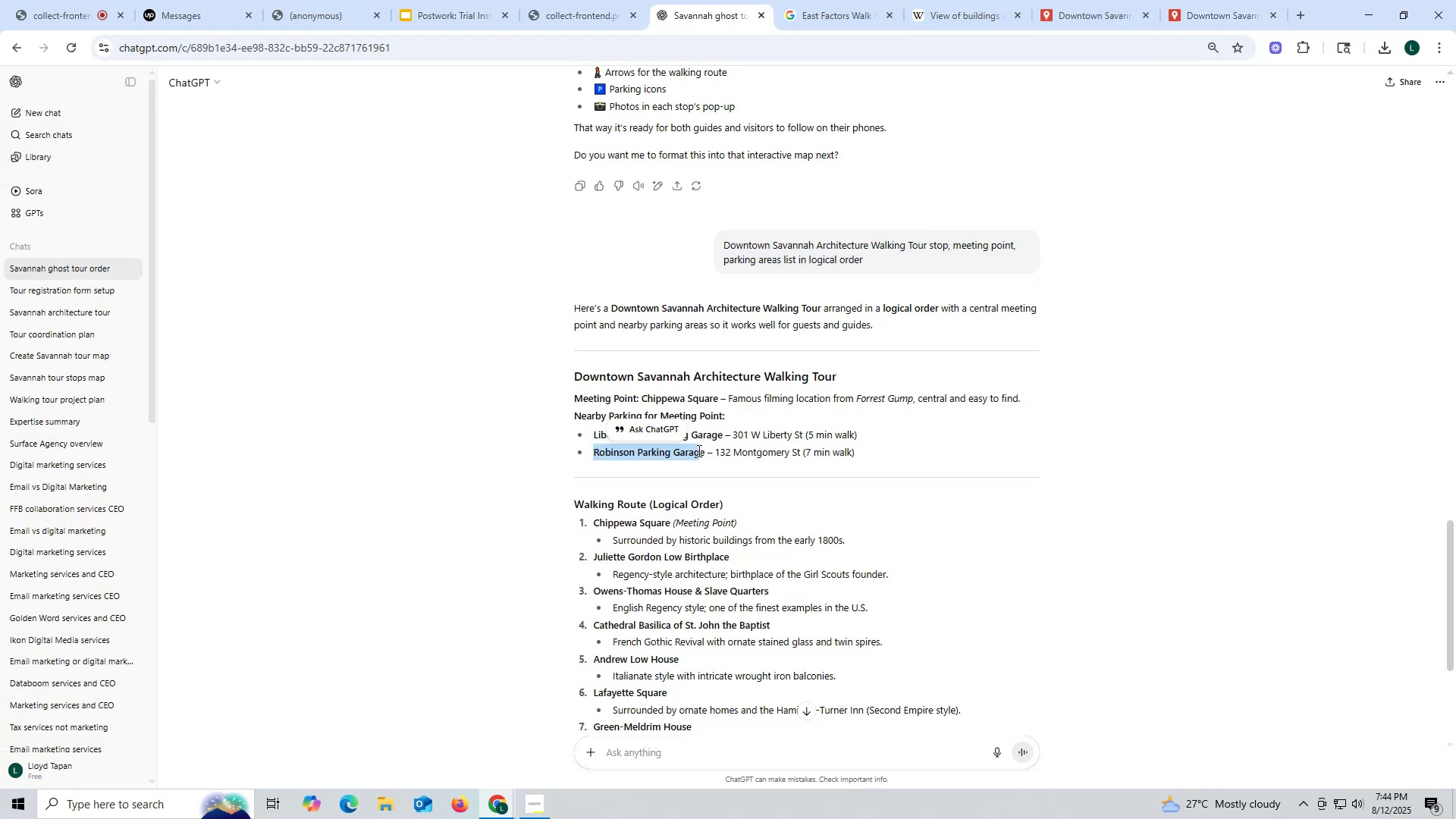 
left_click([698, 450])
 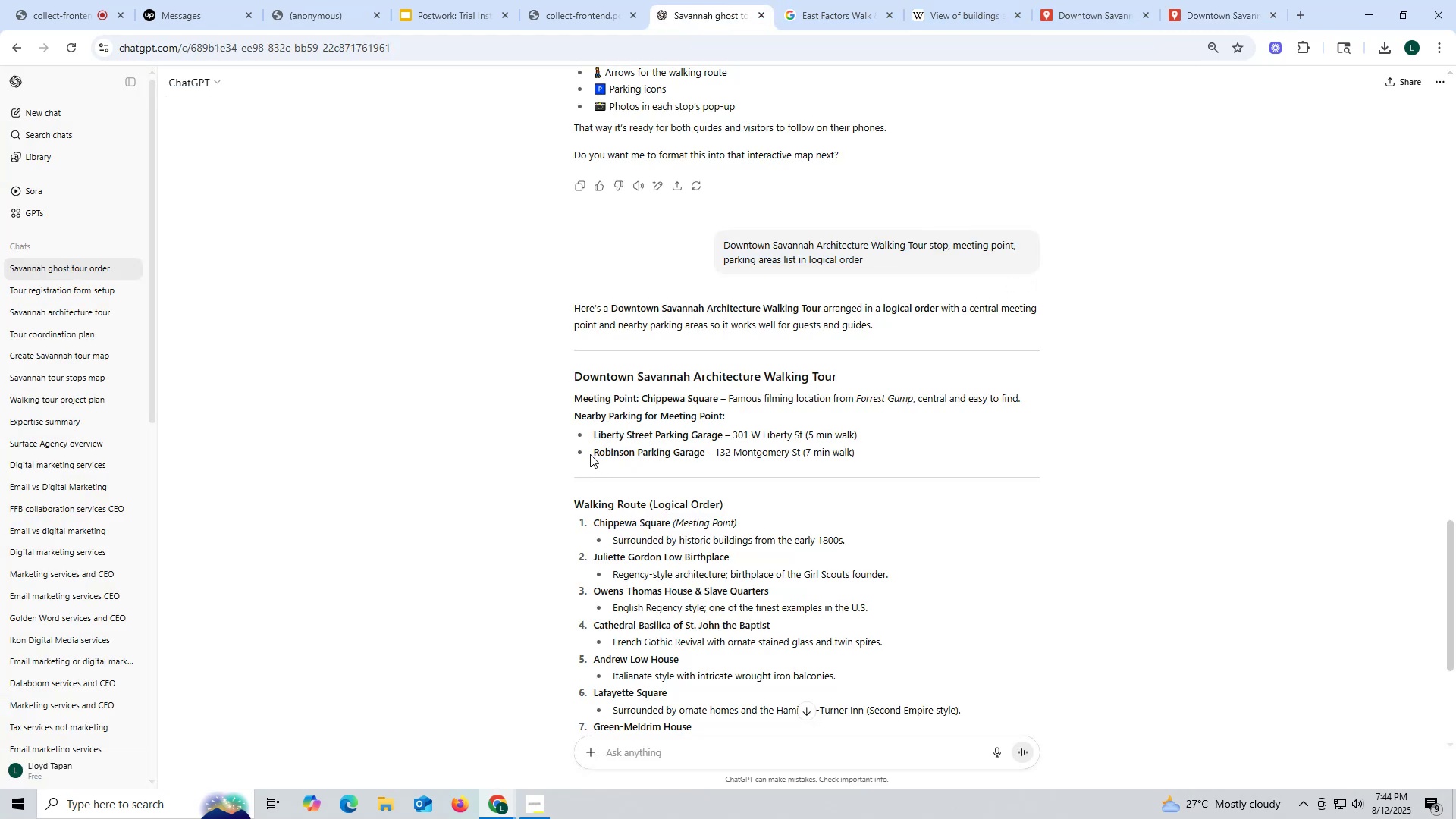 
left_click_drag(start_coordinate=[590, 453], to_coordinate=[704, 451])
 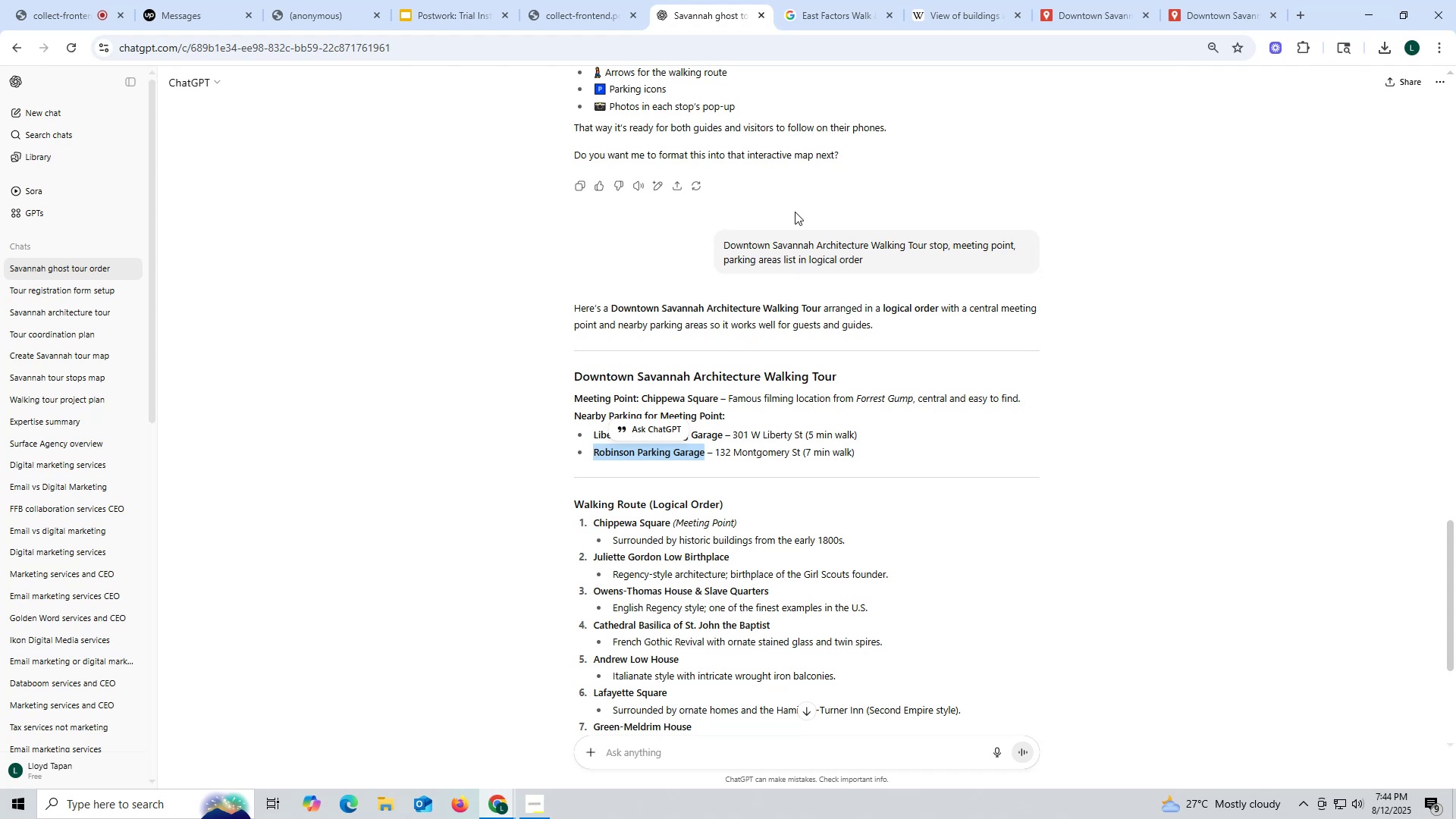 
key(Control+ControlLeft)
 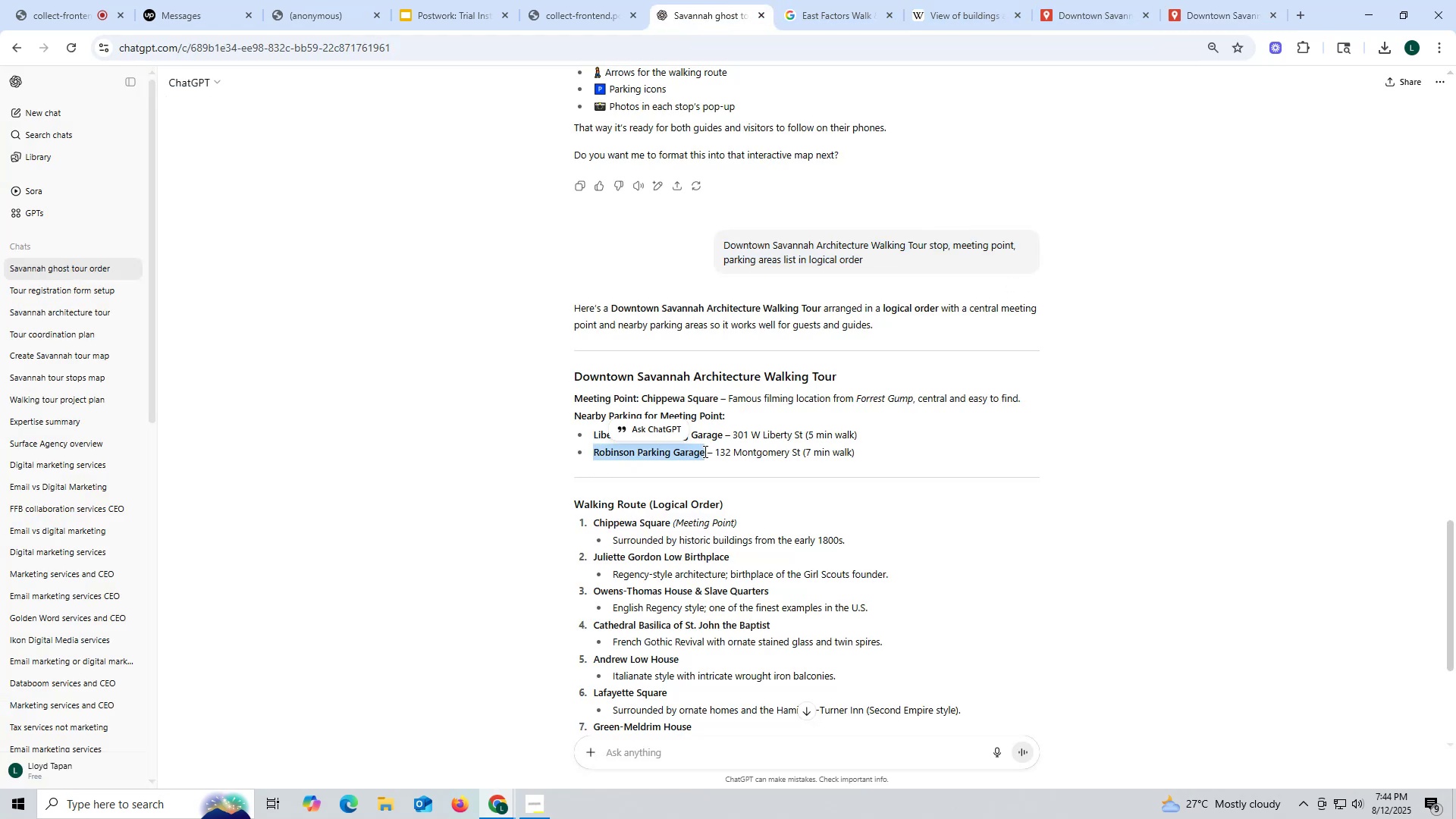 
key(Control+C)
 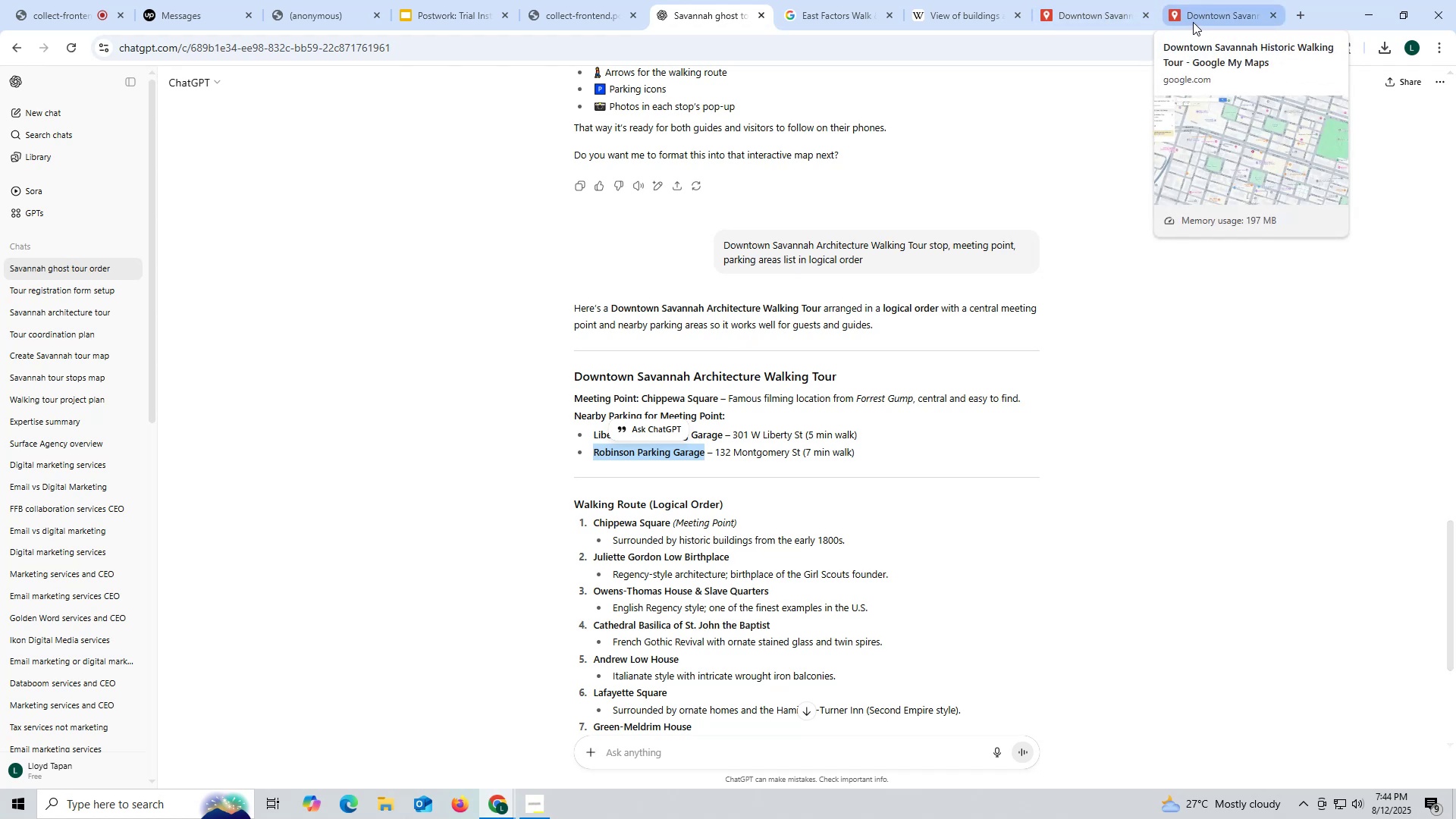 
left_click([1195, 19])
 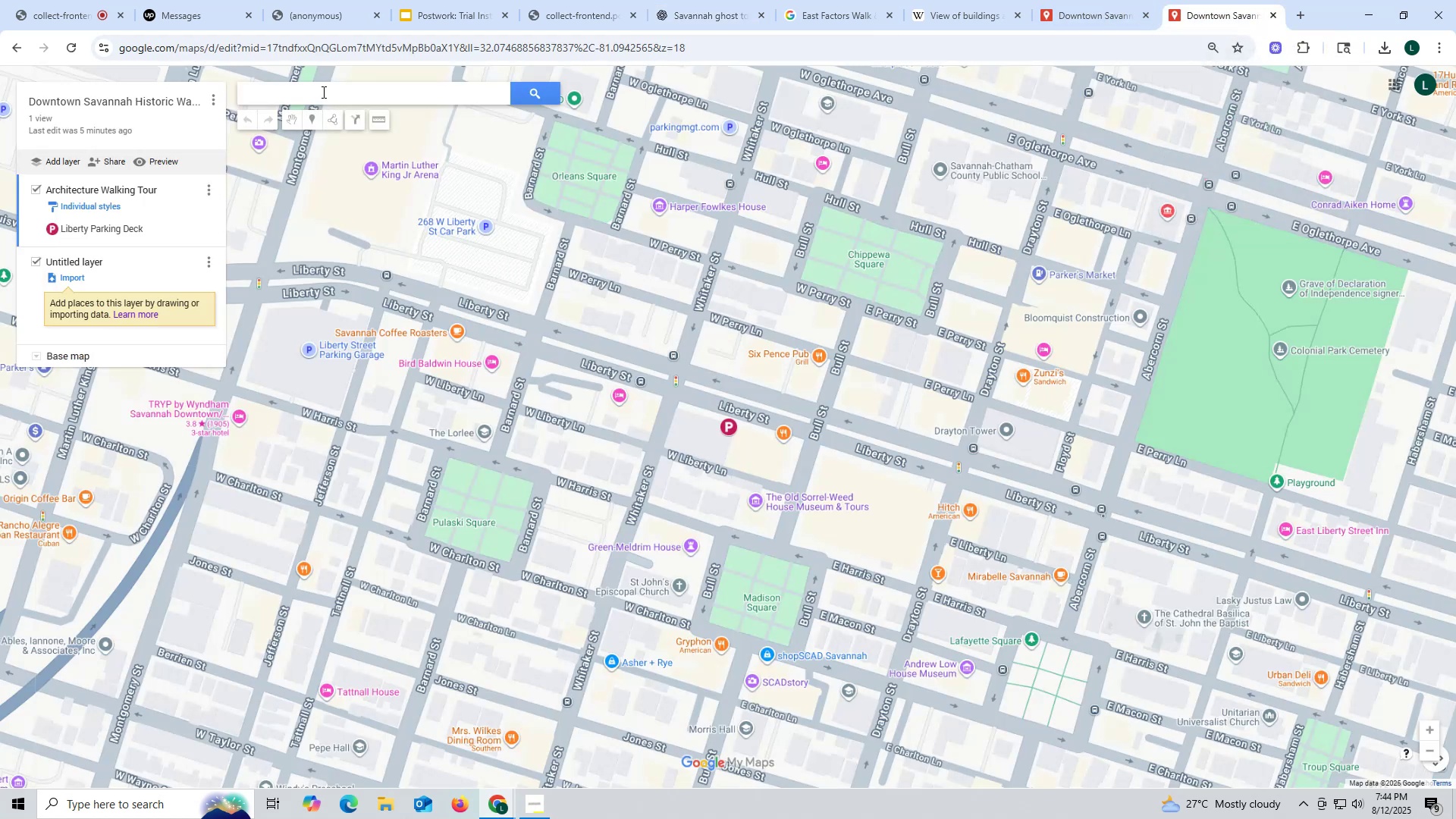 
key(Control+ControlLeft)
 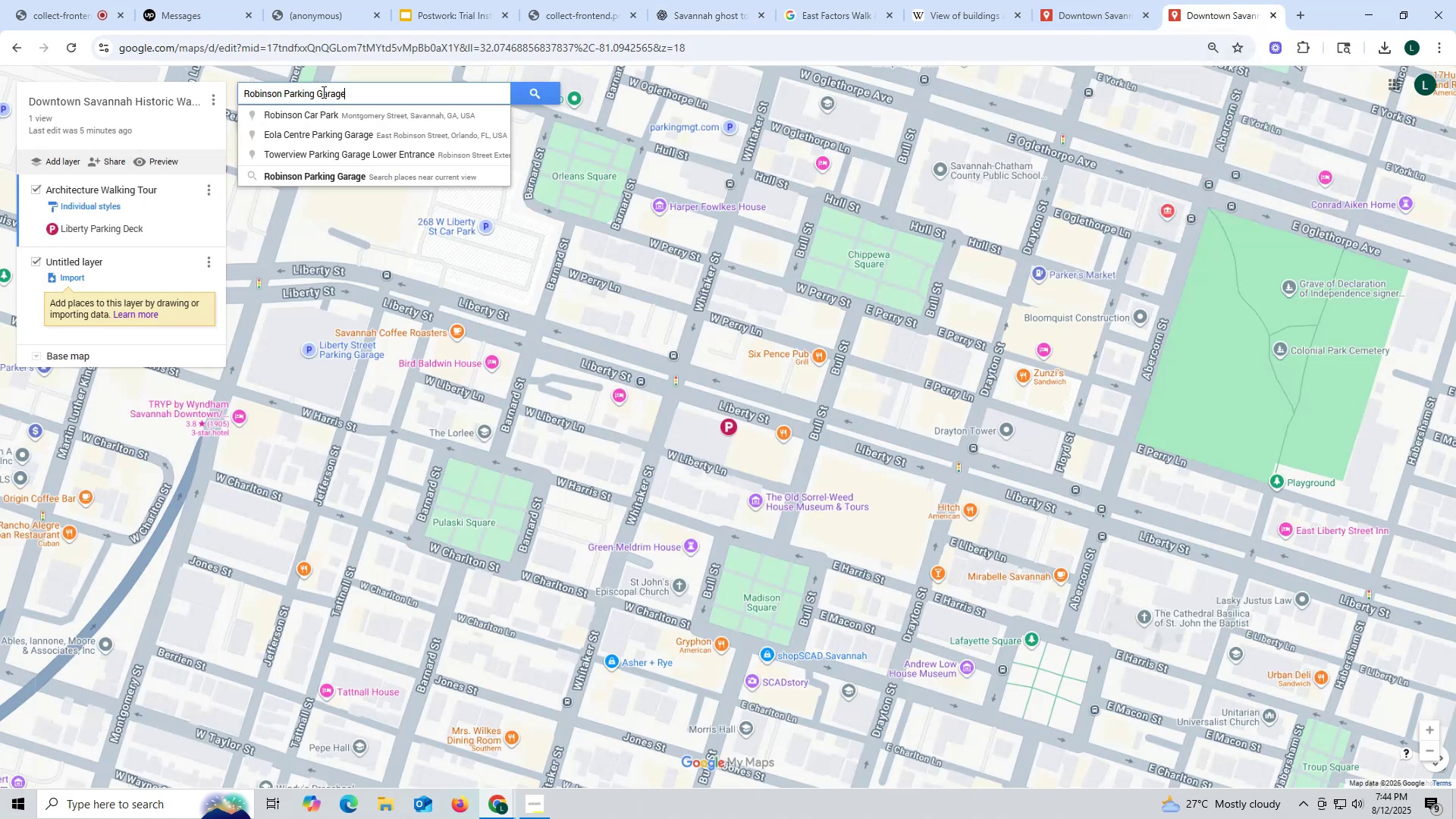 
left_click([322, 92])
 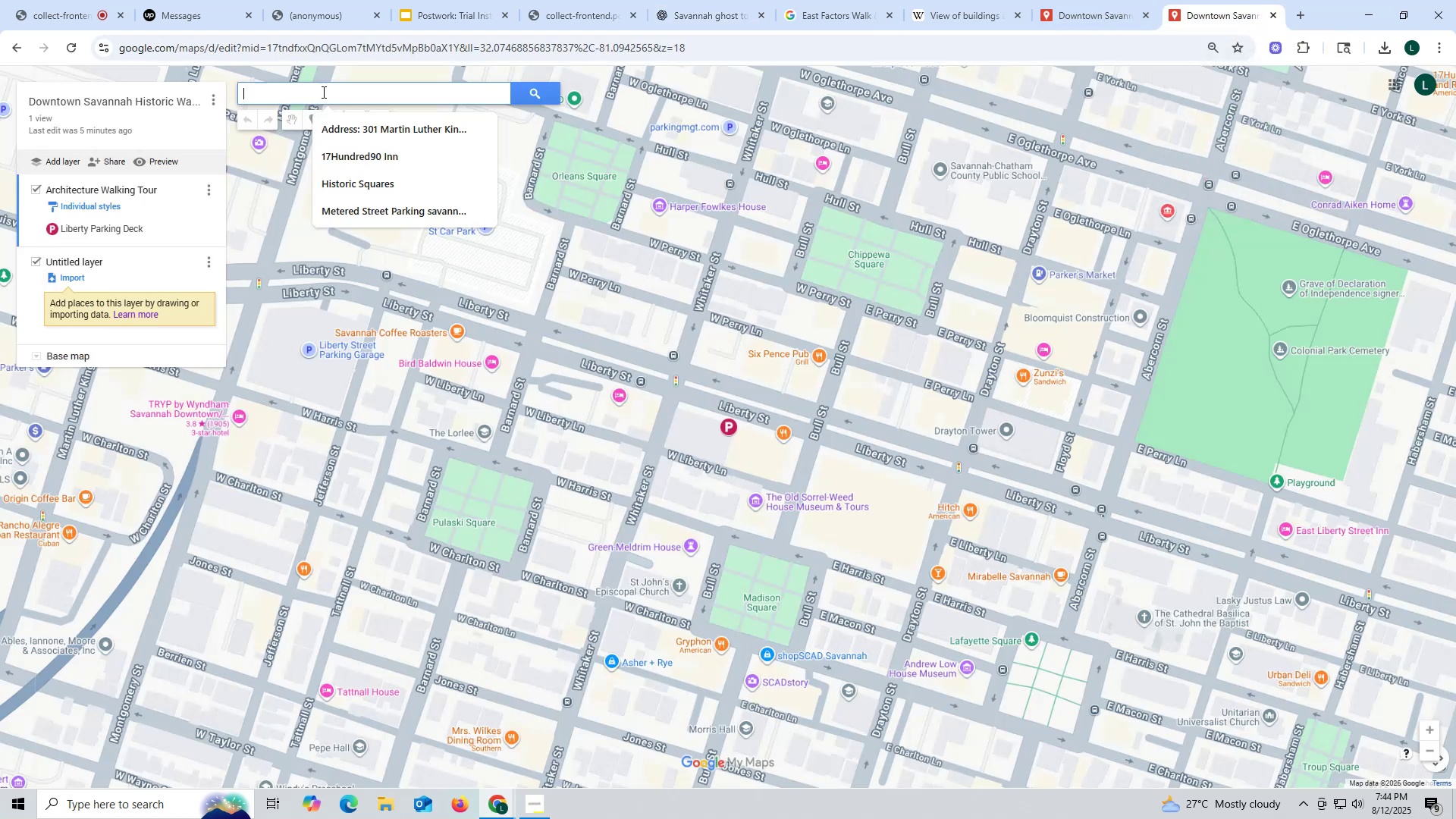 
key(Control+V)
 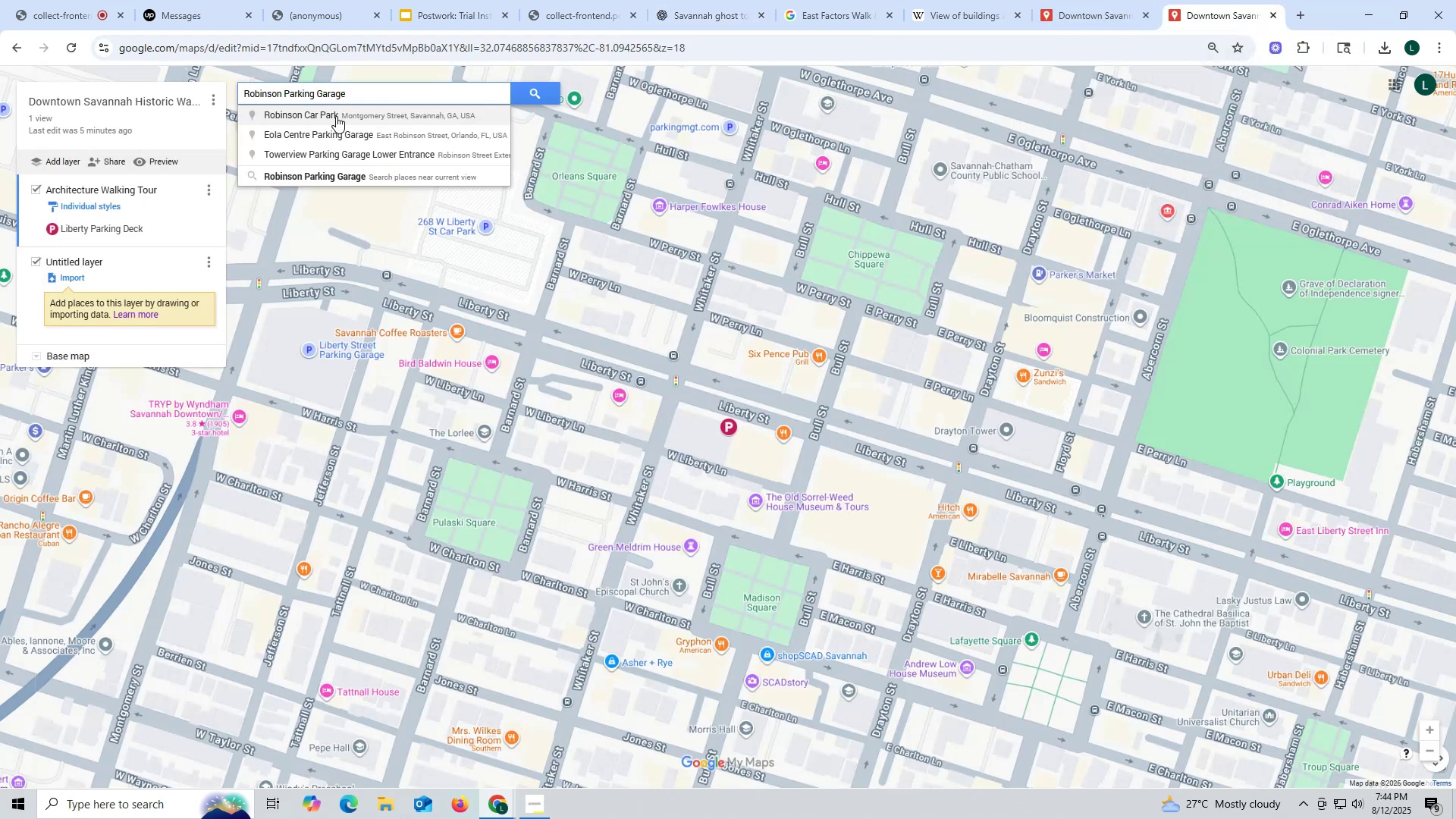 
left_click([337, 117])
 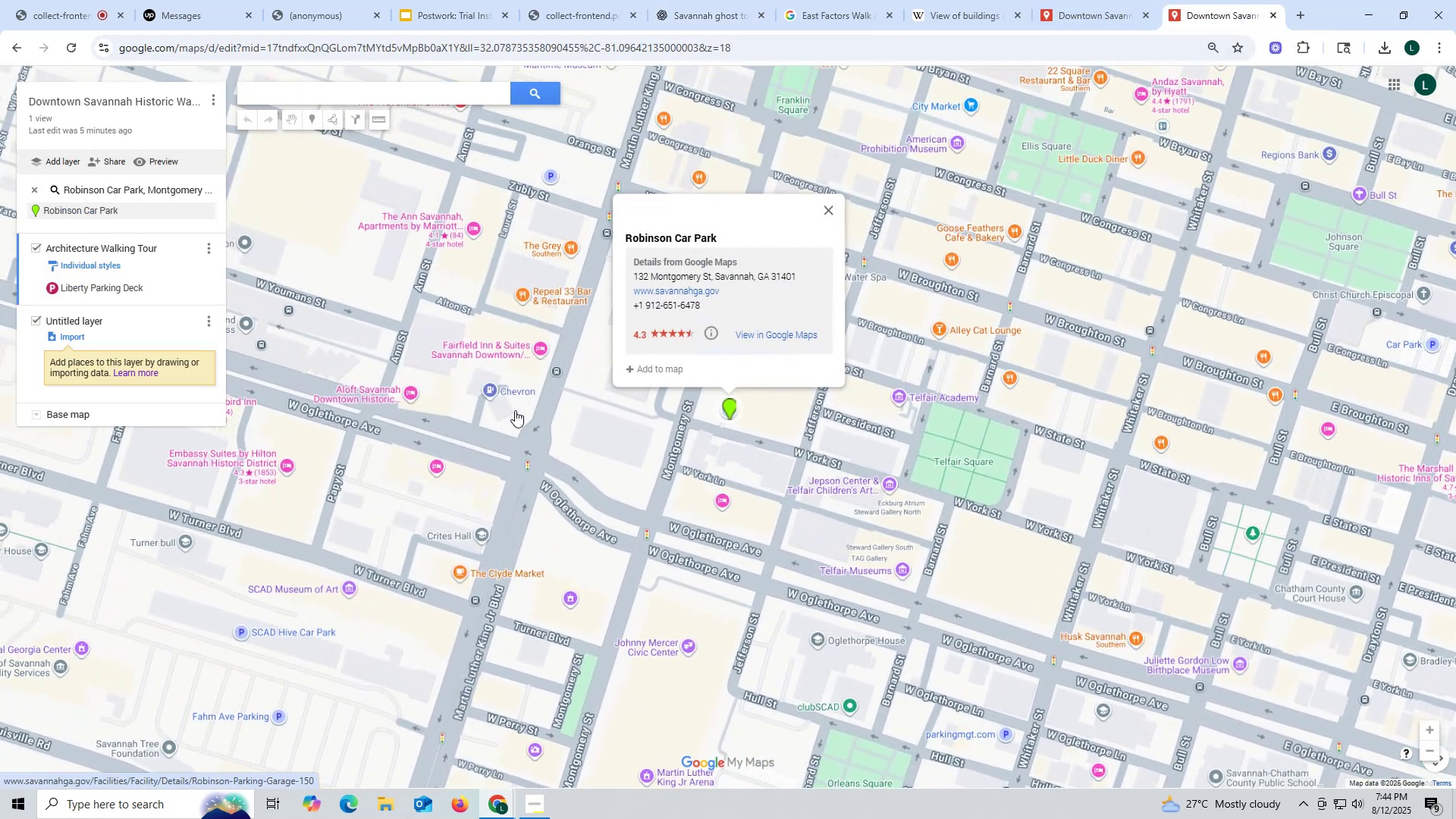 
left_click_drag(start_coordinate=[544, 499], to_coordinate=[378, 211])
 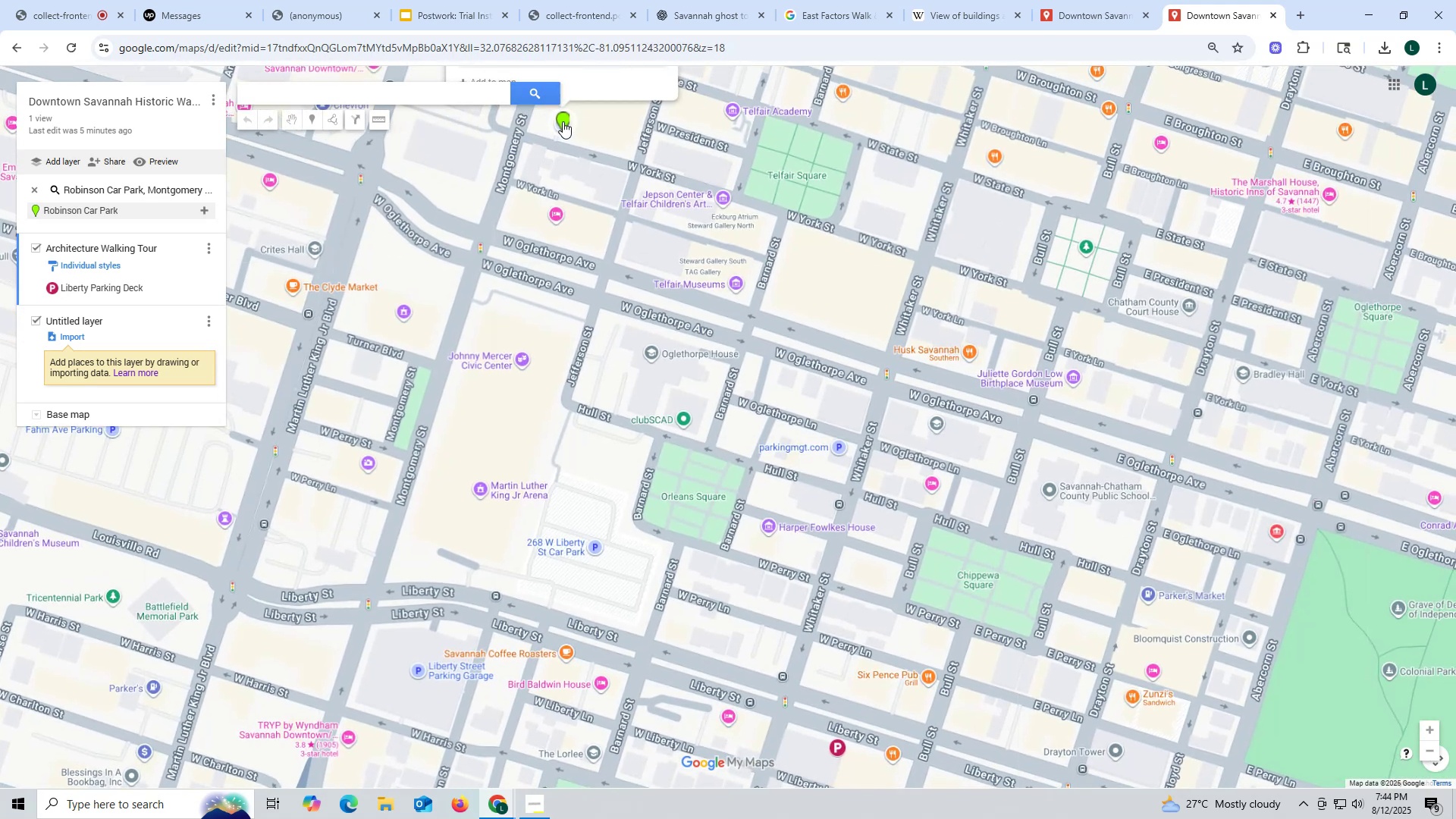 
left_click([563, 121])
 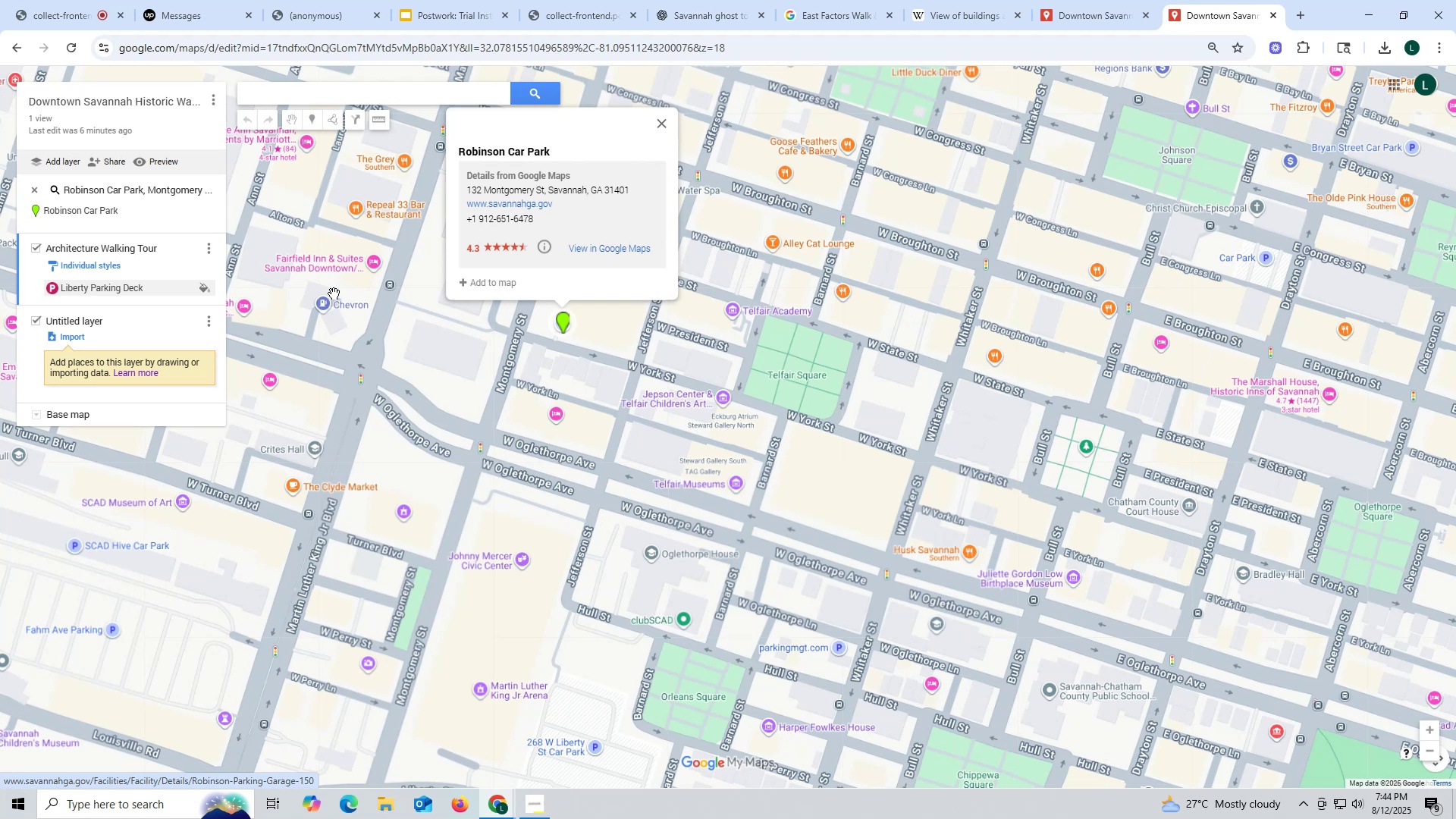 
wait(19.74)
 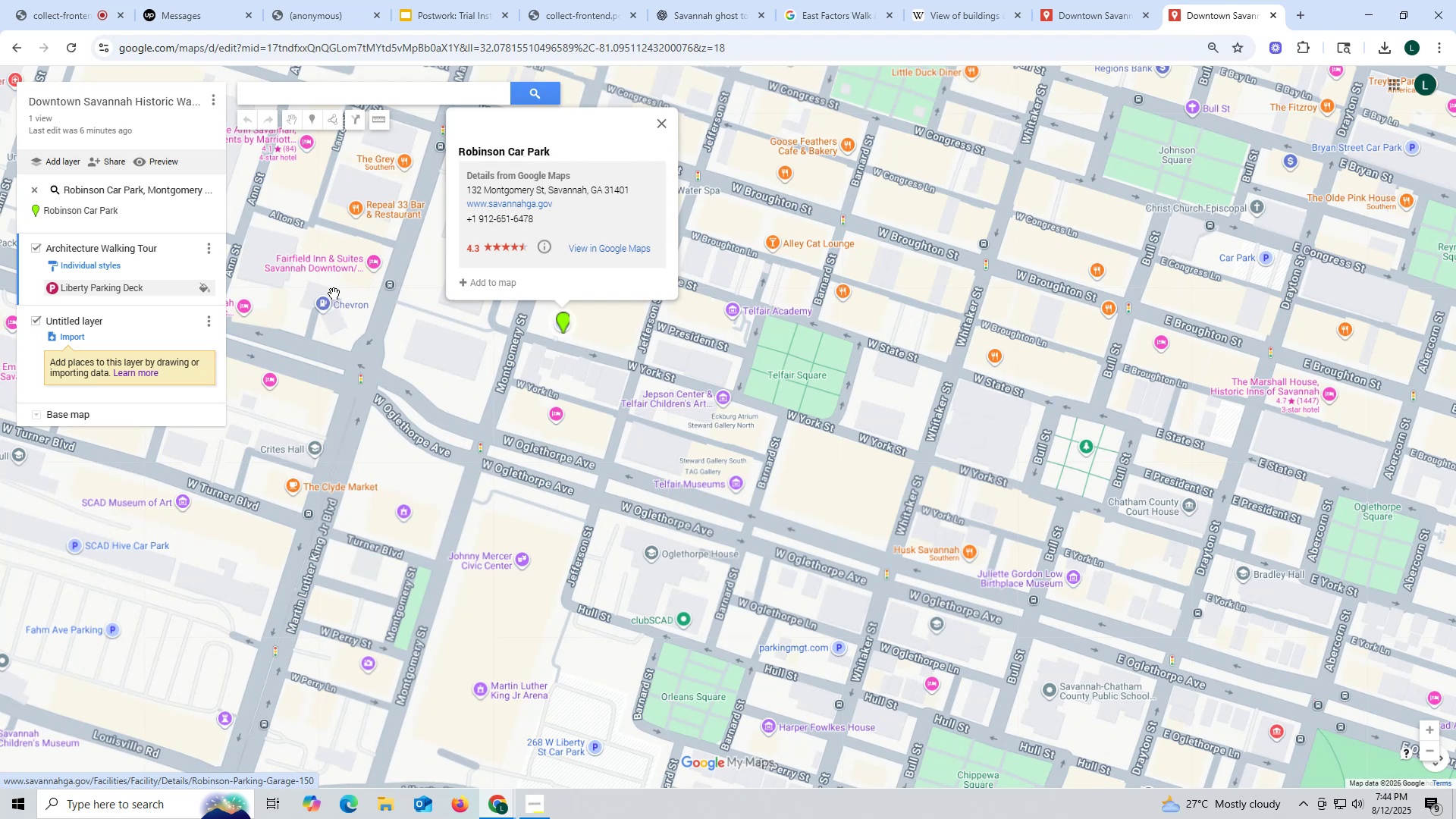 
left_click([206, 207])
 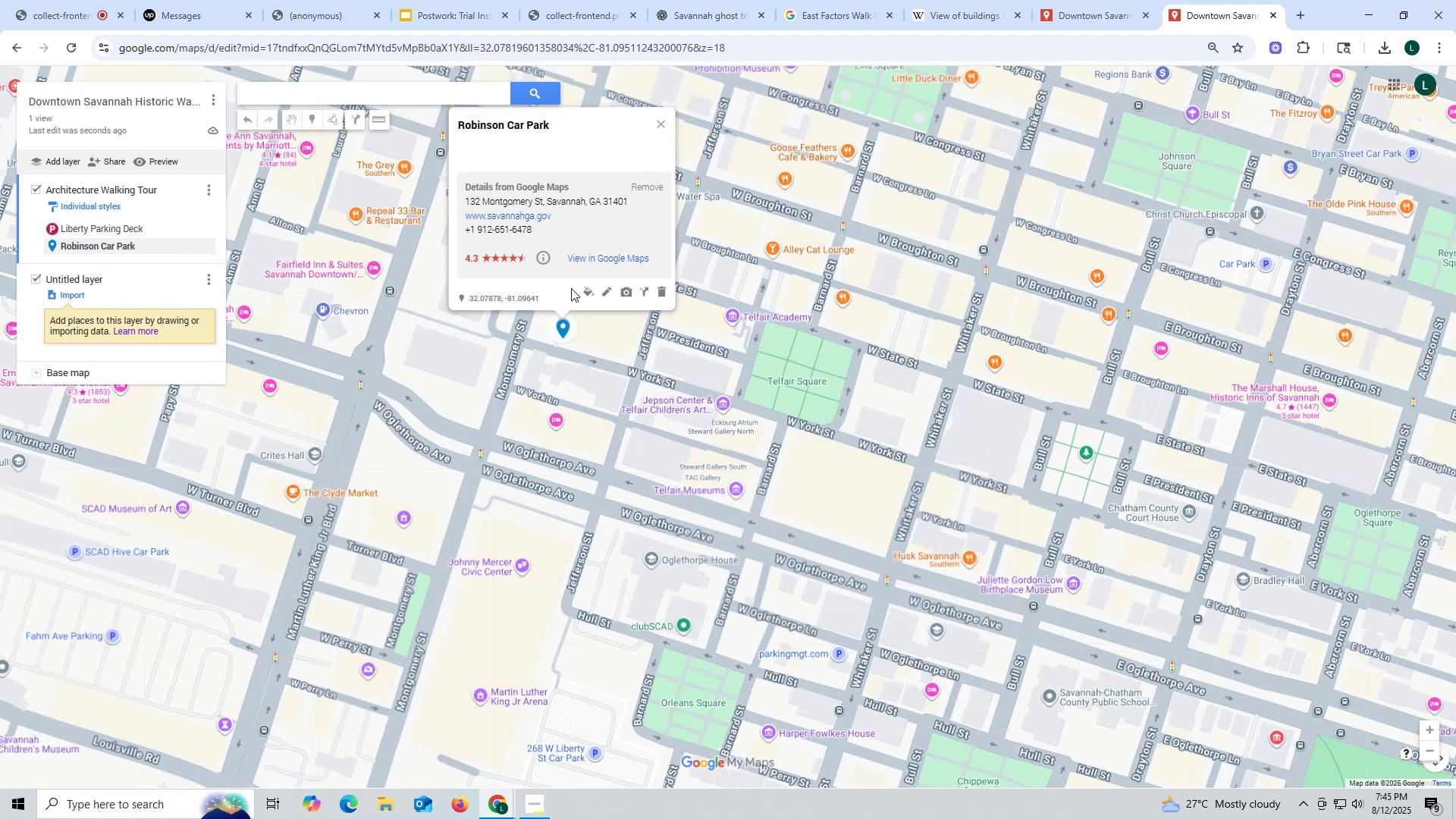 
left_click([591, 293])
 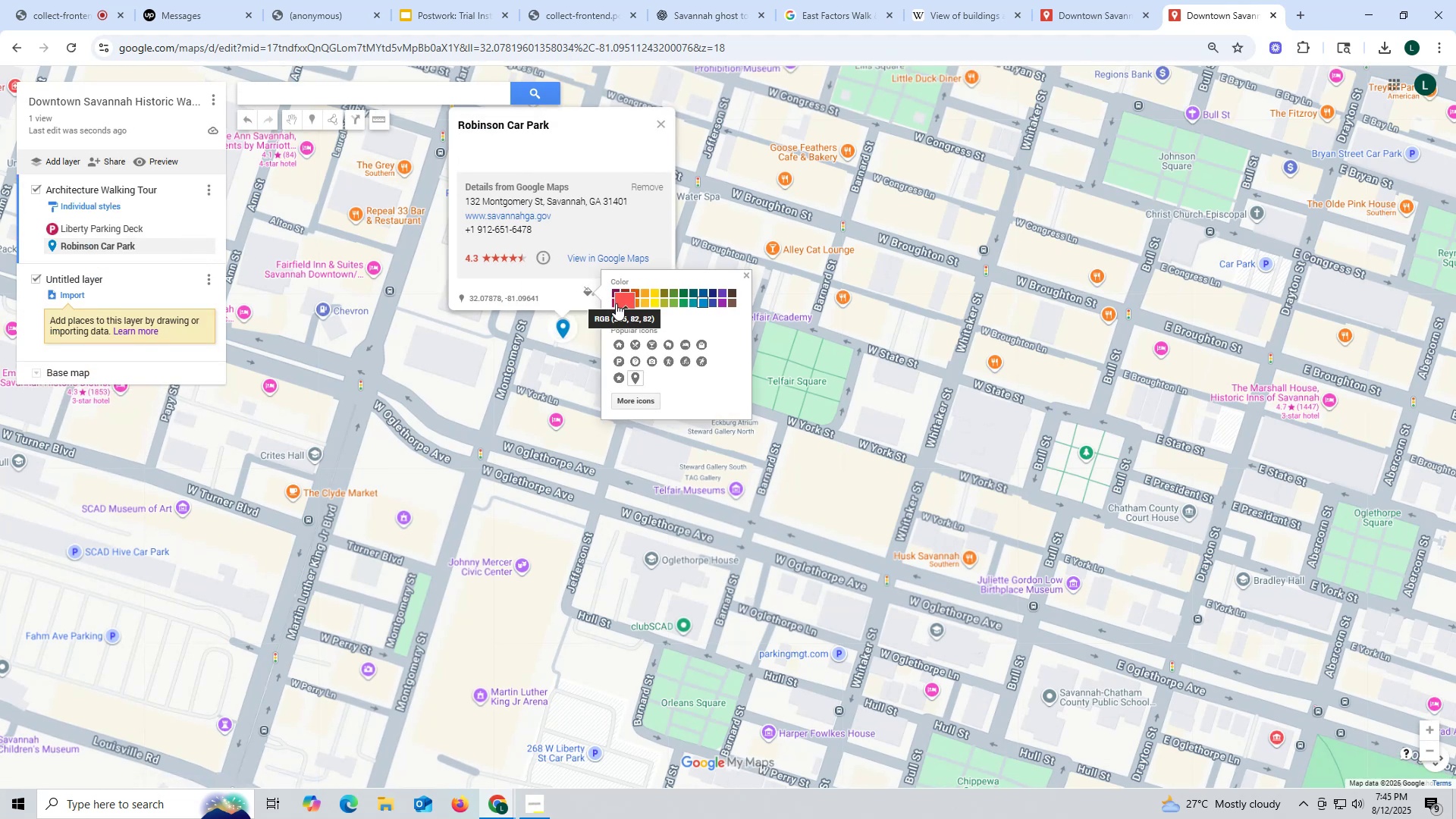 
left_click([613, 303])
 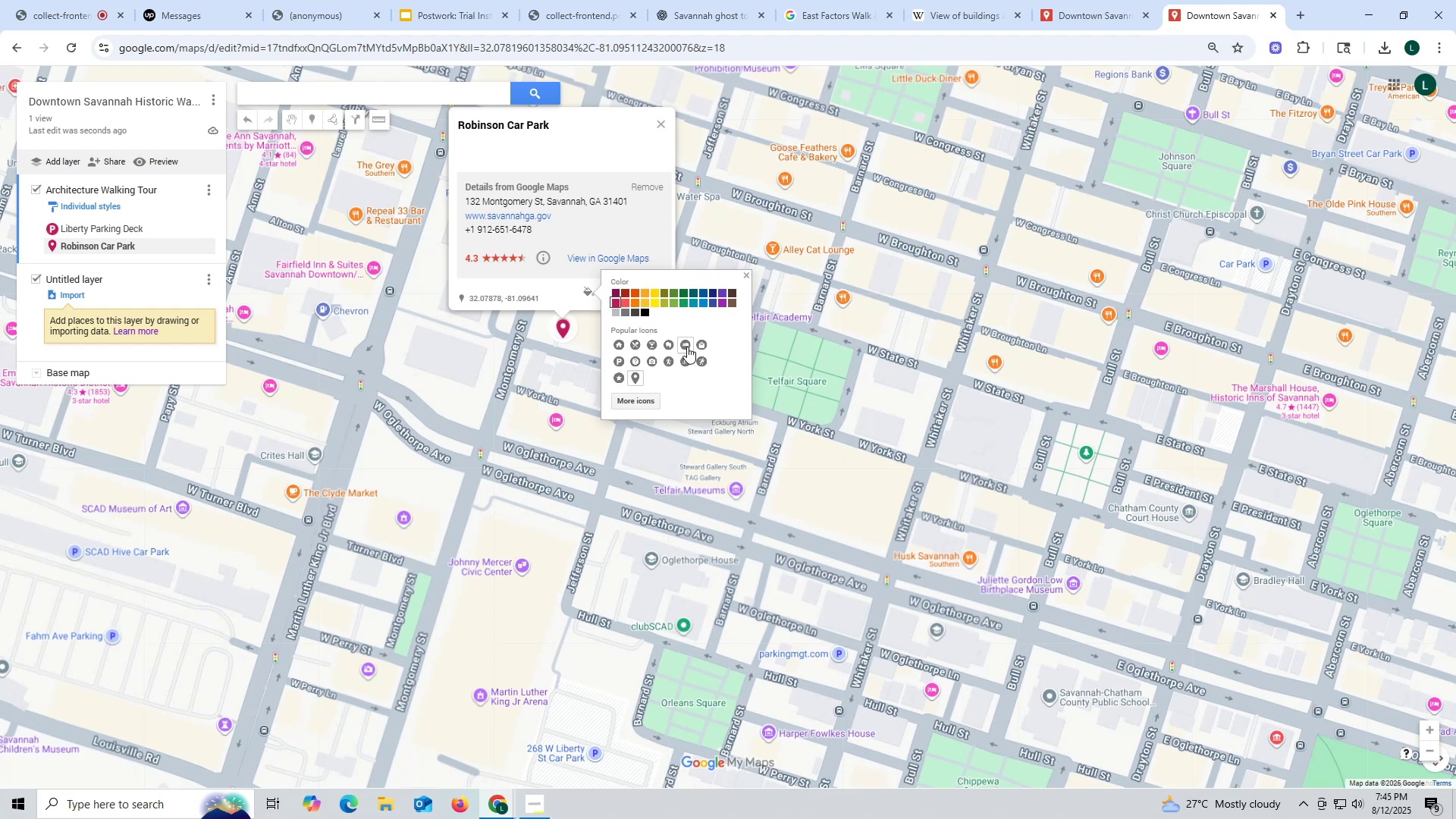 
left_click([617, 359])
 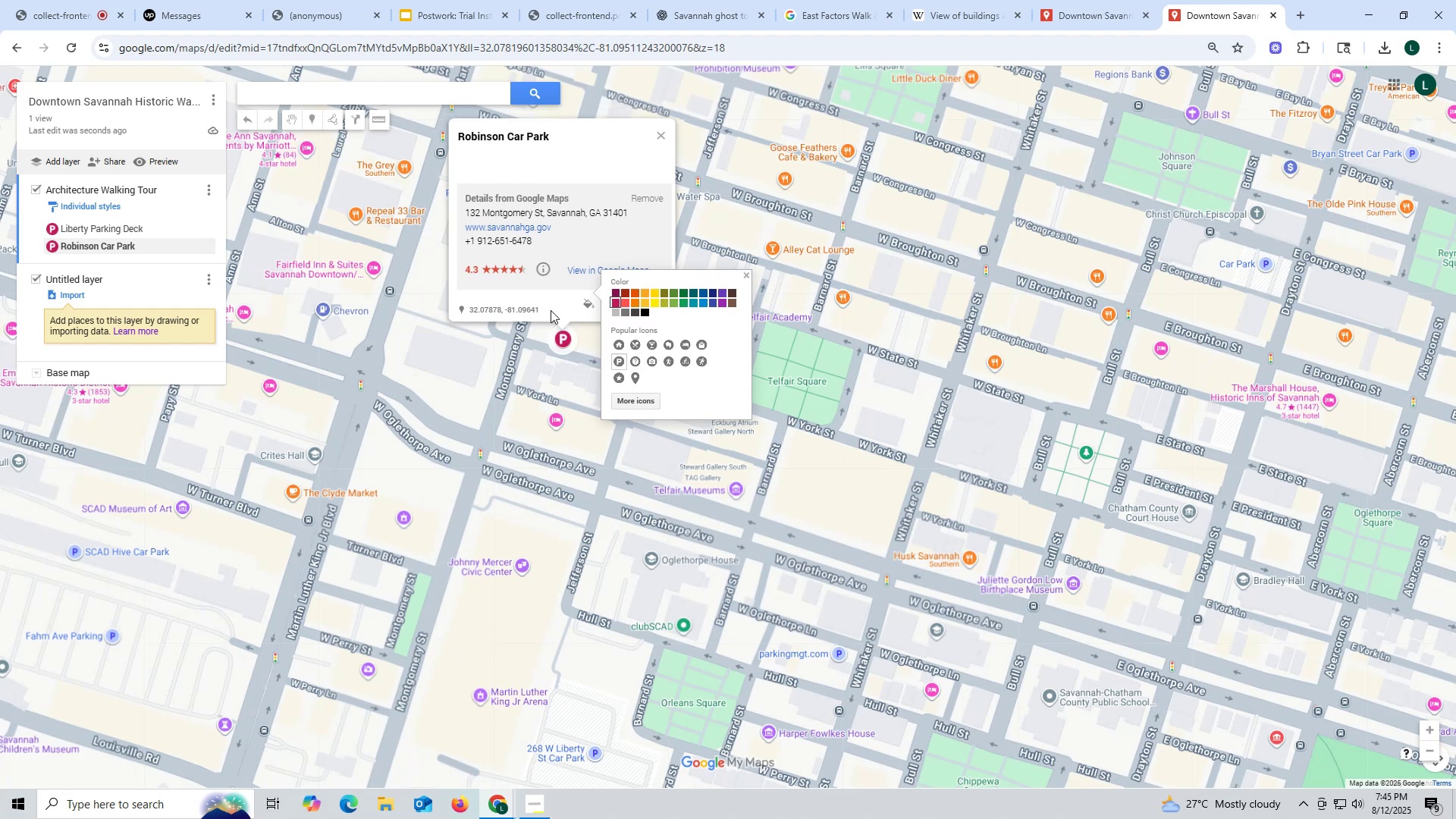 
left_click([563, 281])
 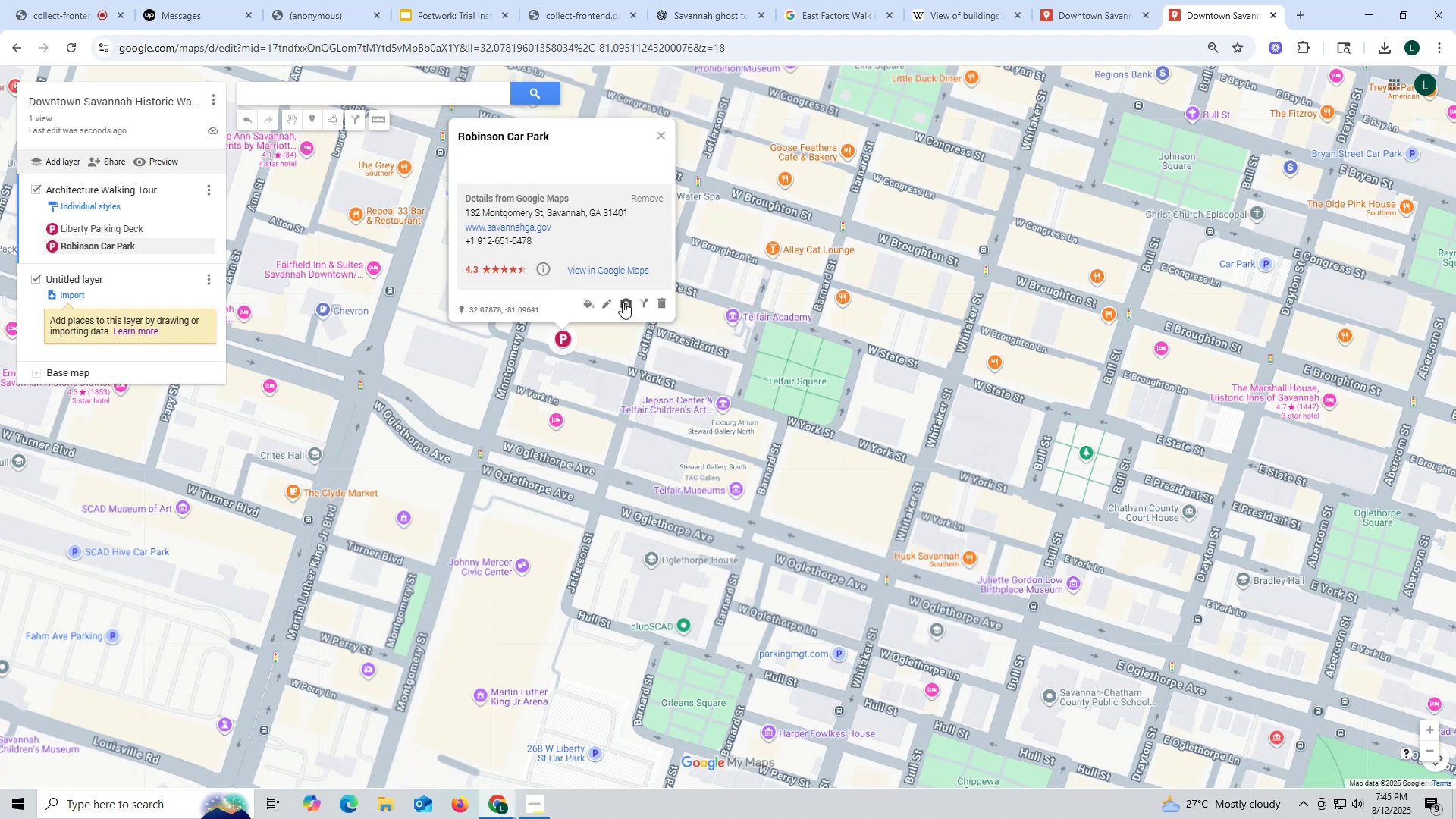 
left_click([623, 302])
 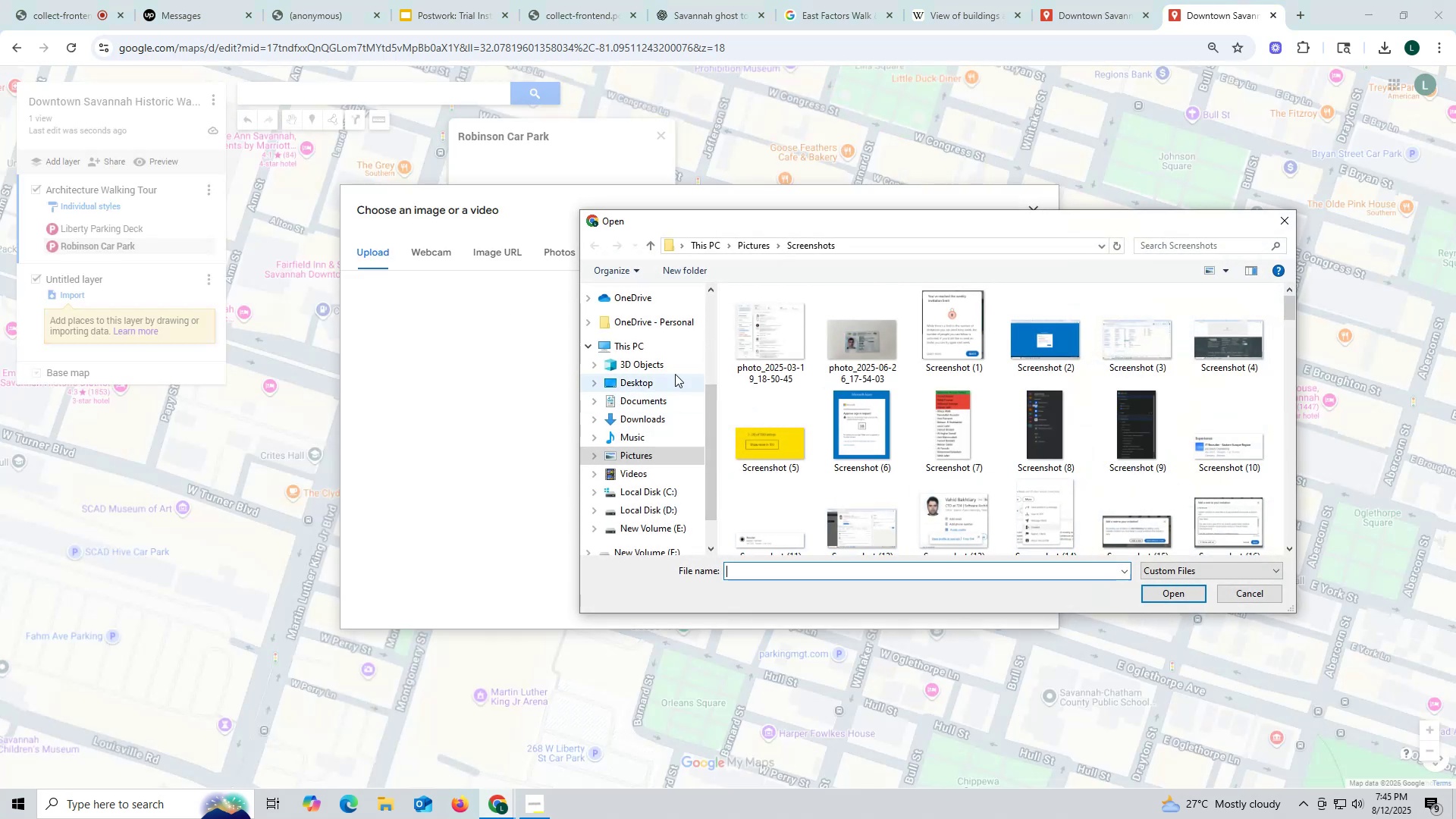 
scroll: coordinate [668, 462], scroll_direction: down, amount: 1.0
 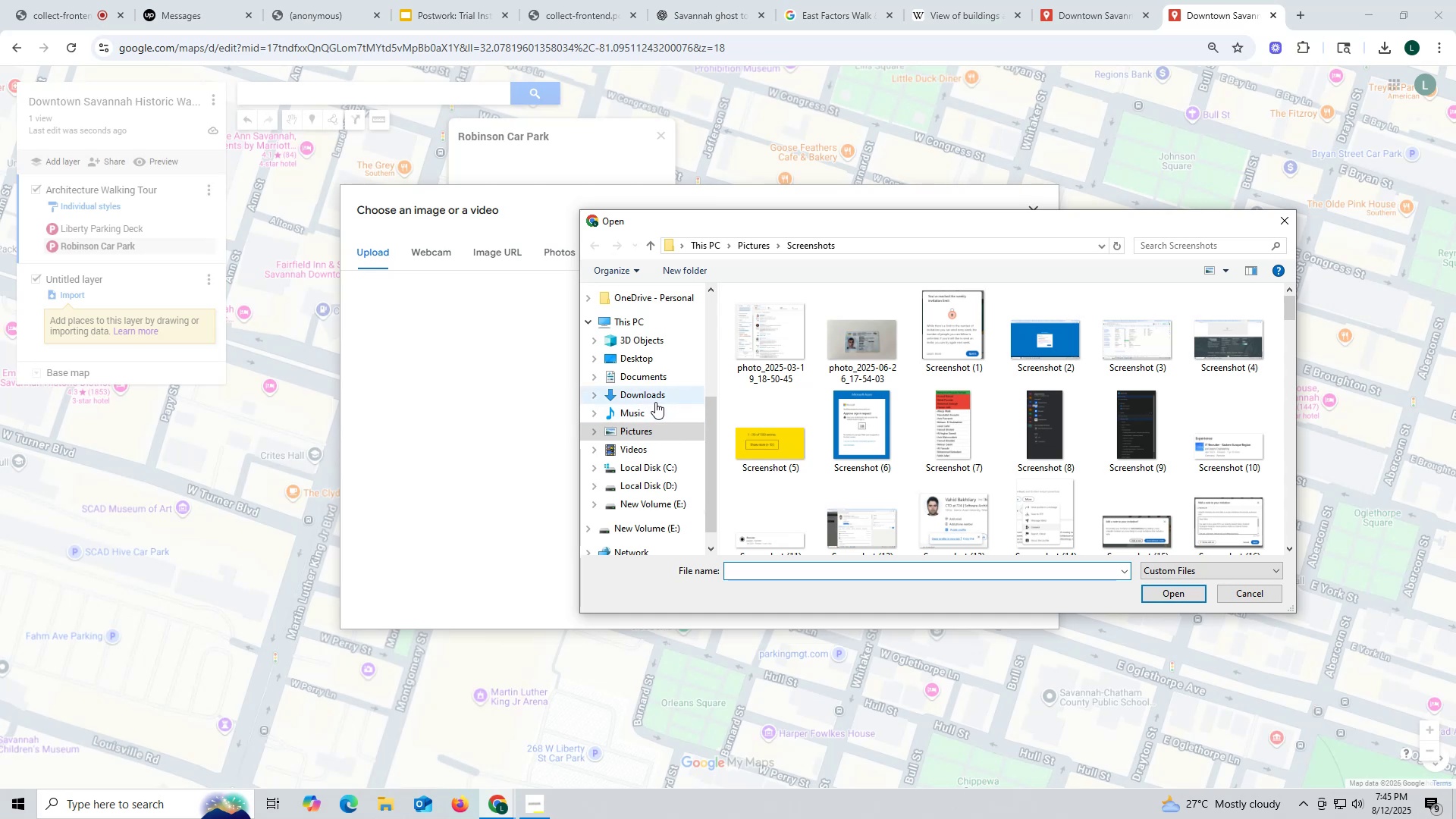 
left_click([661, 427])
 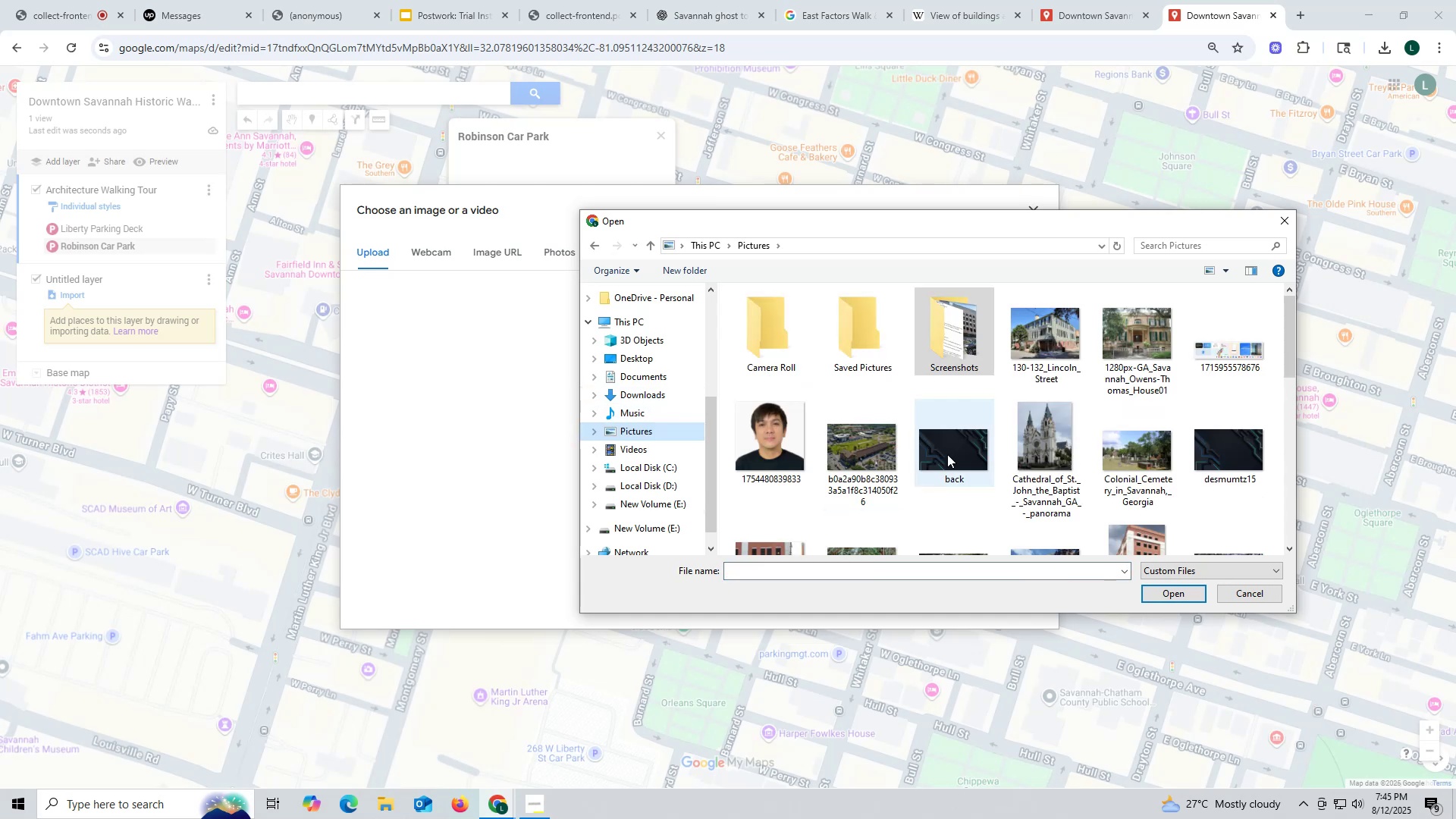 
scroll: coordinate [947, 454], scroll_direction: down, amount: 2.0
 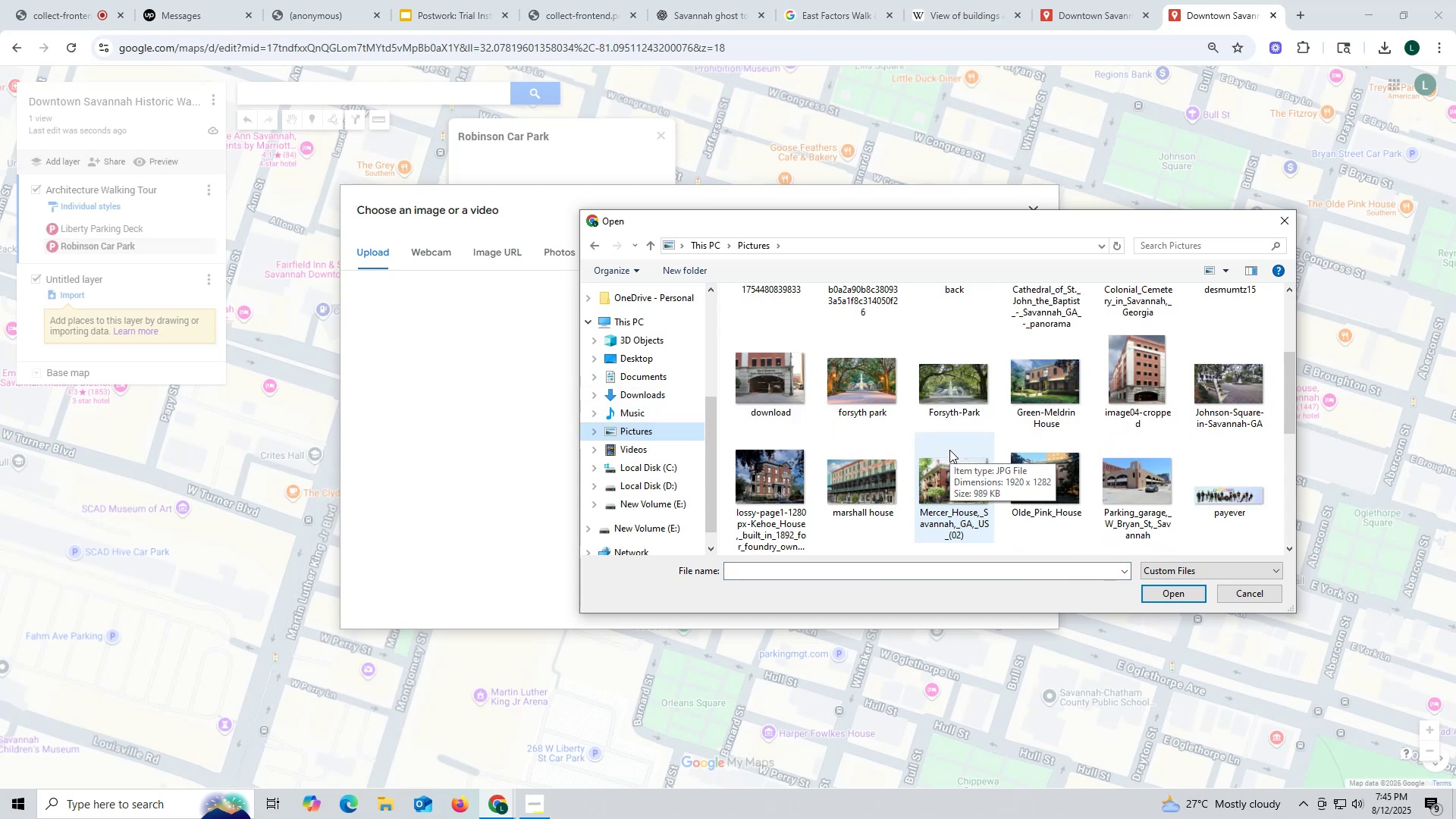 
mouse_move([923, 459])
 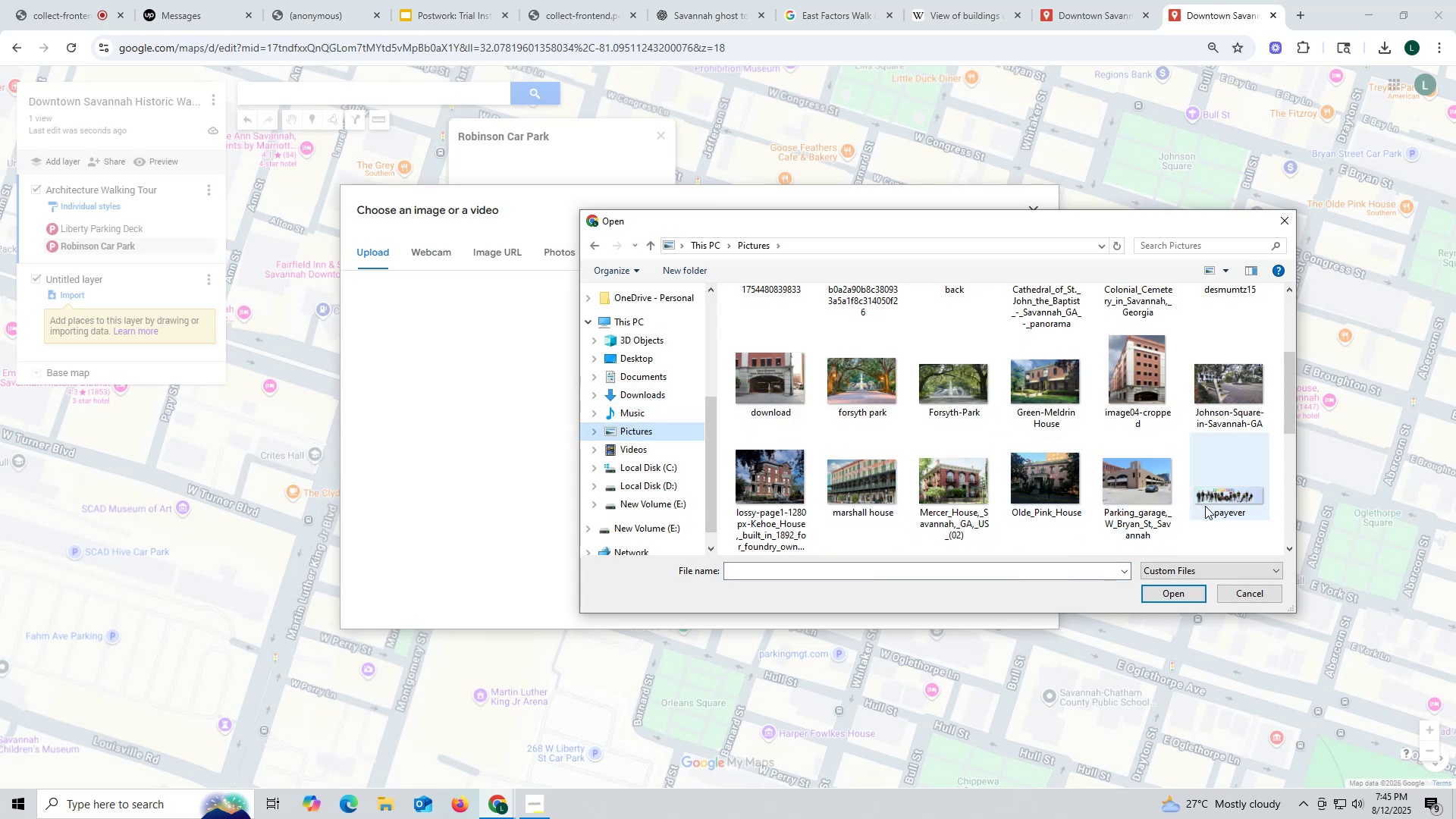 
scroll: coordinate [1205, 506], scroll_direction: down, amount: 1.0
 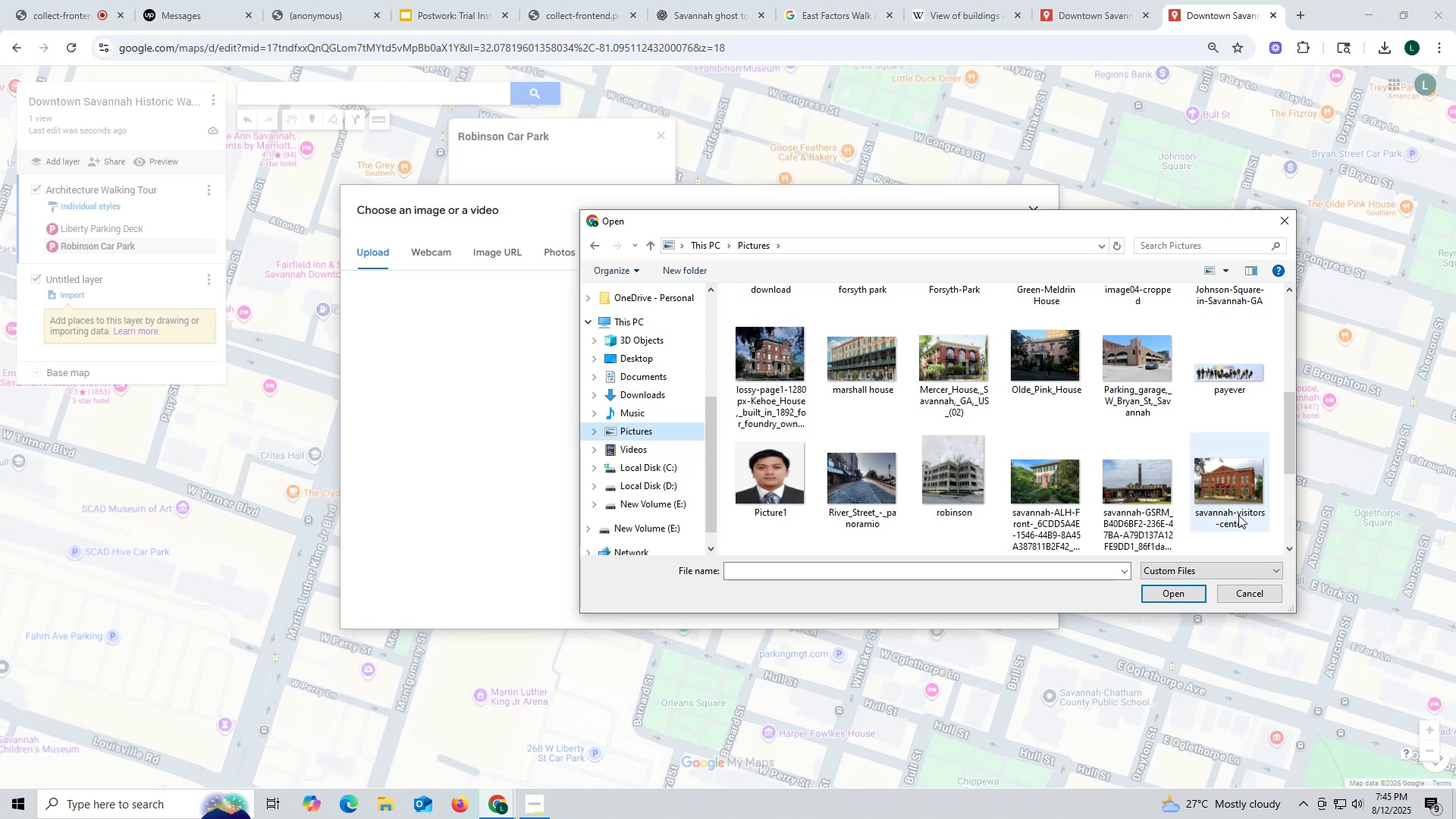 
left_click([961, 475])
 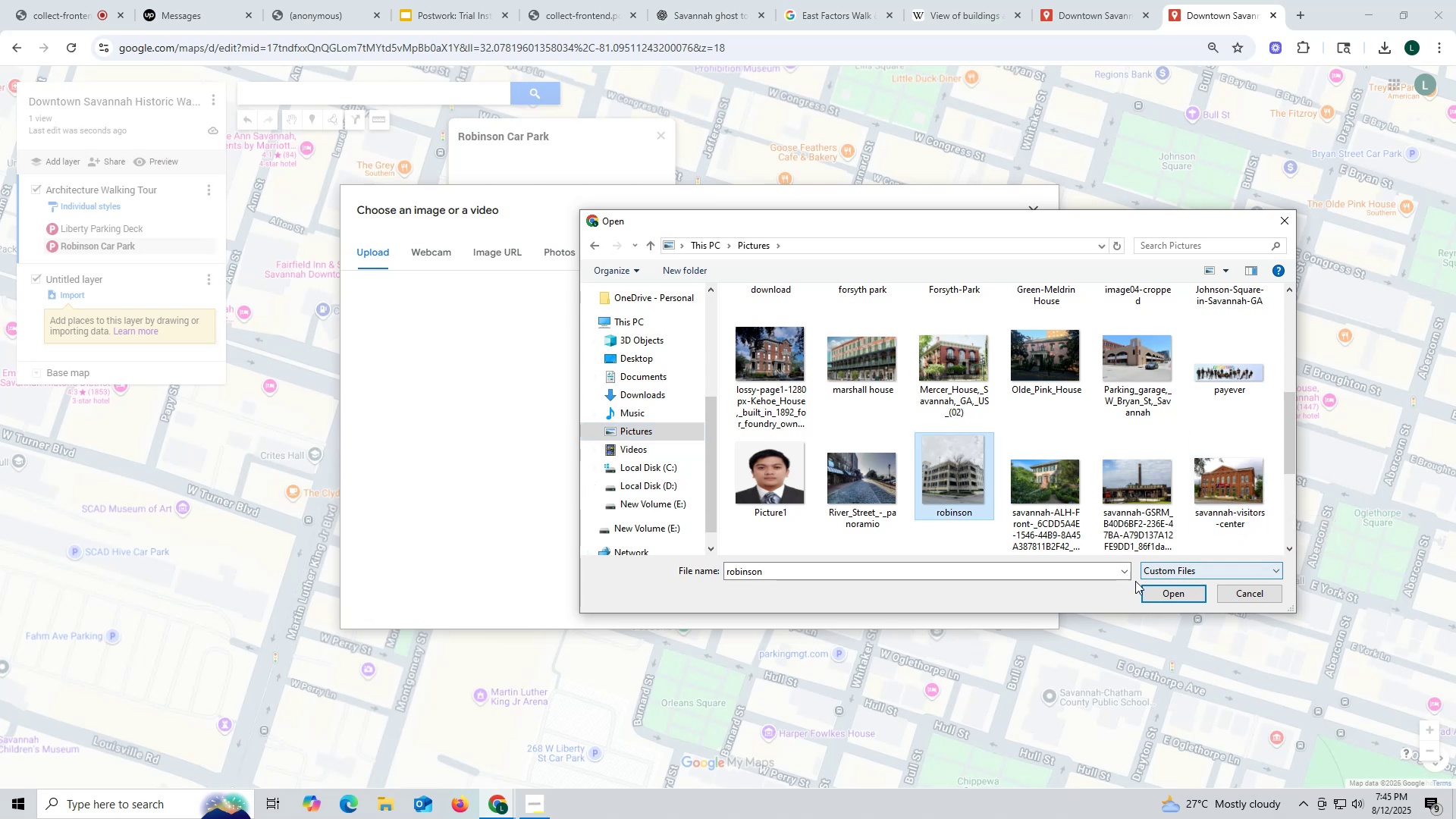 
left_click([1175, 594])
 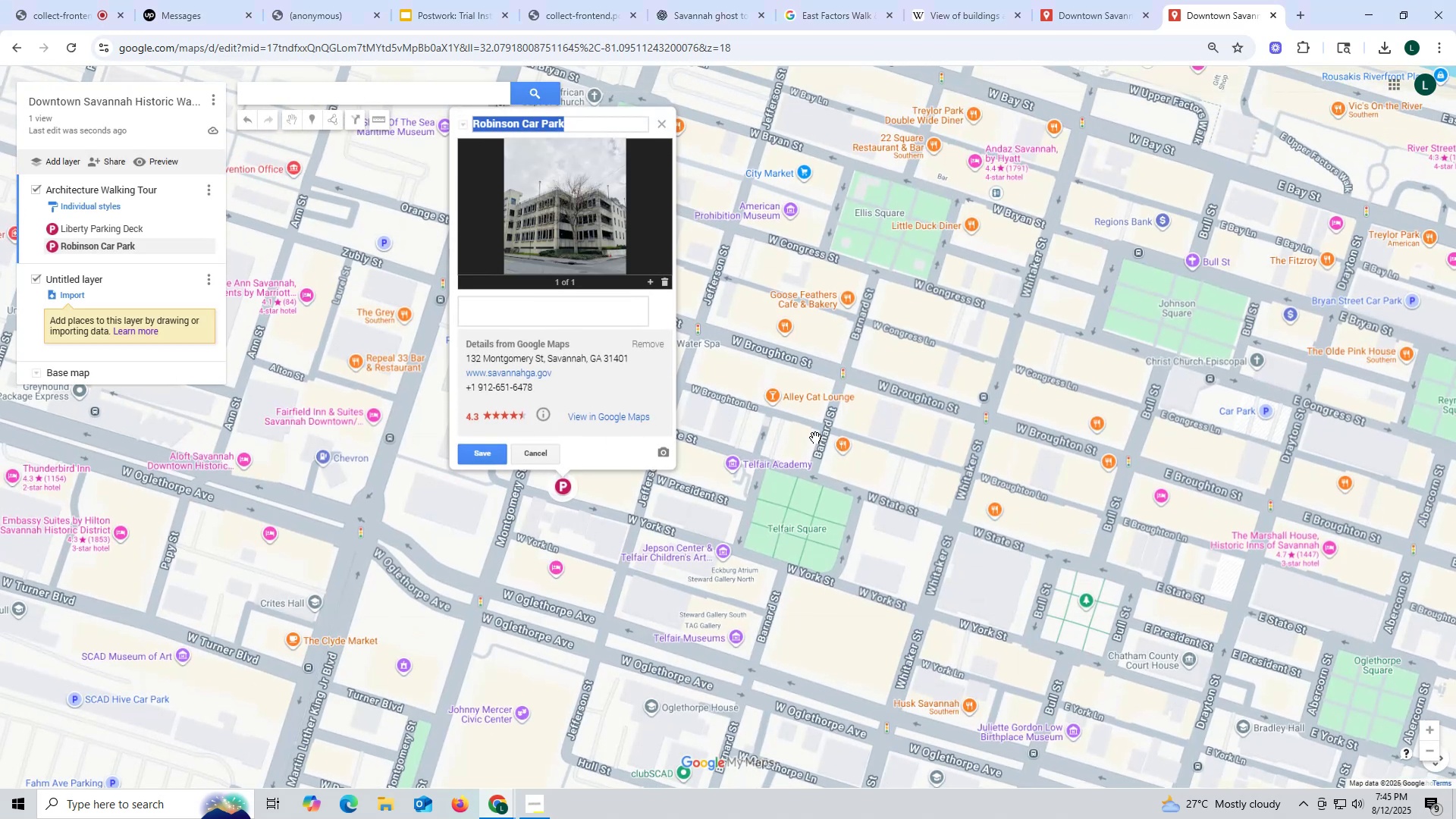 
left_click([581, 221])
 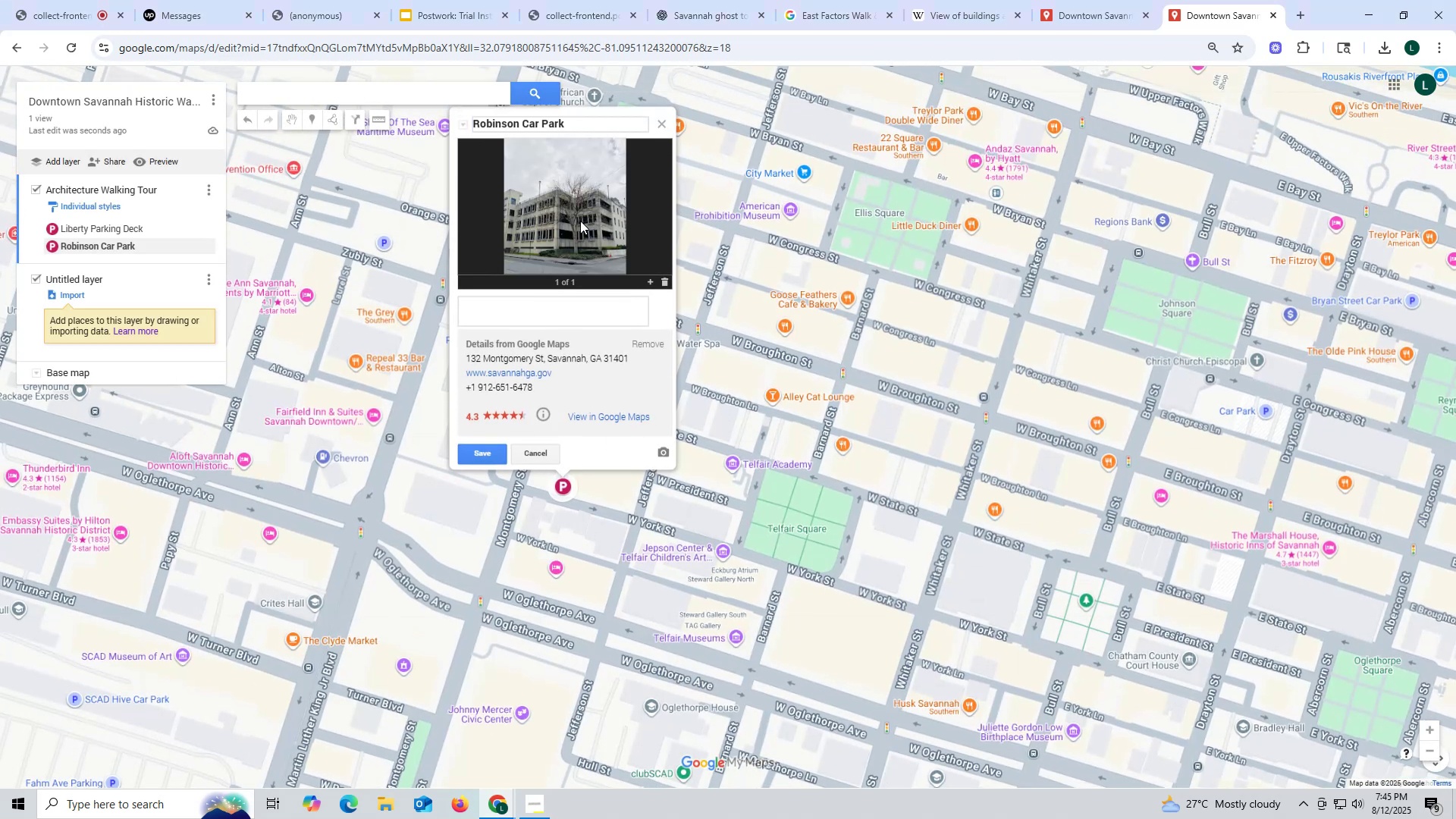 
left_click([569, 221])
 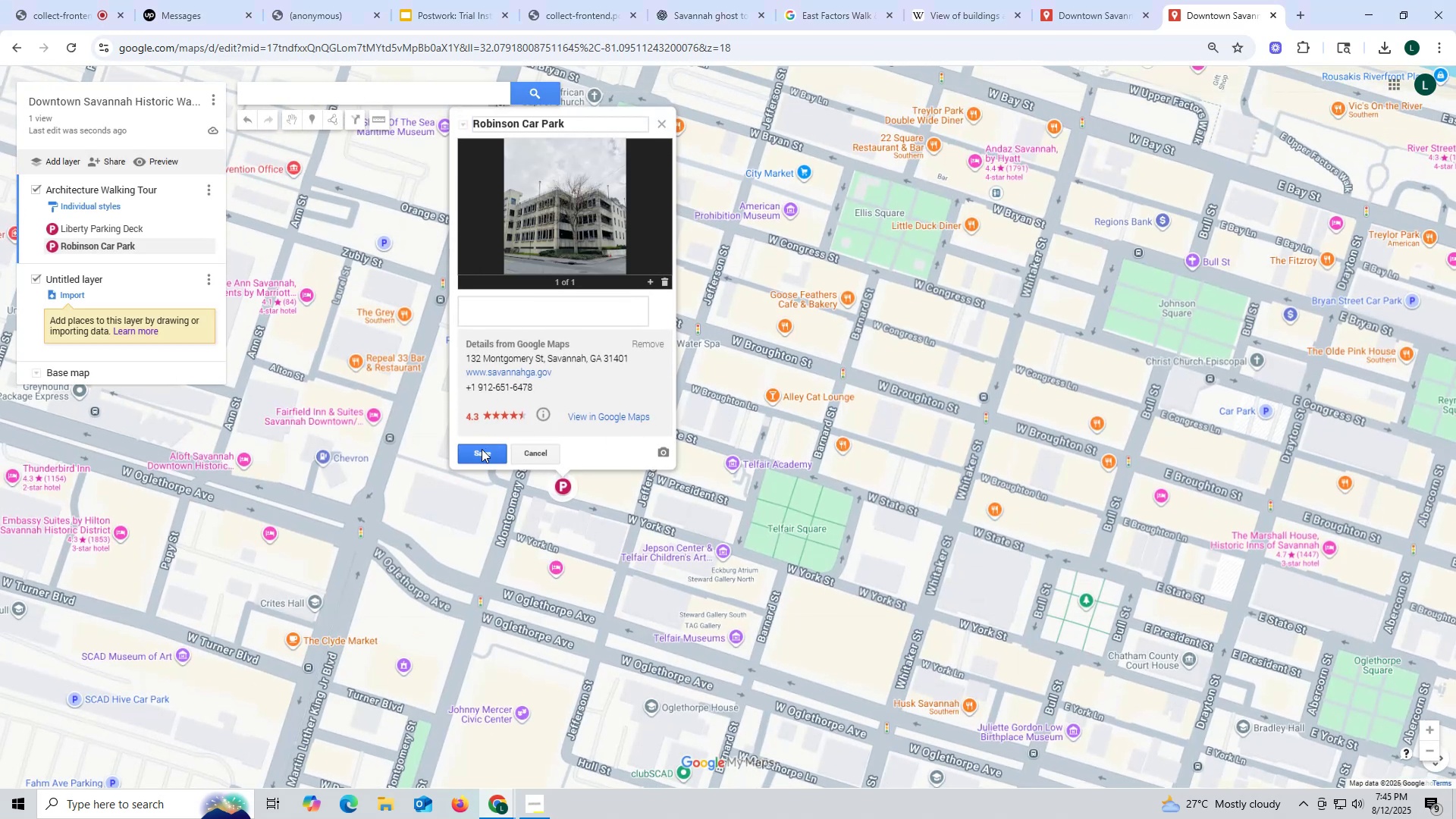 
left_click([482, 456])
 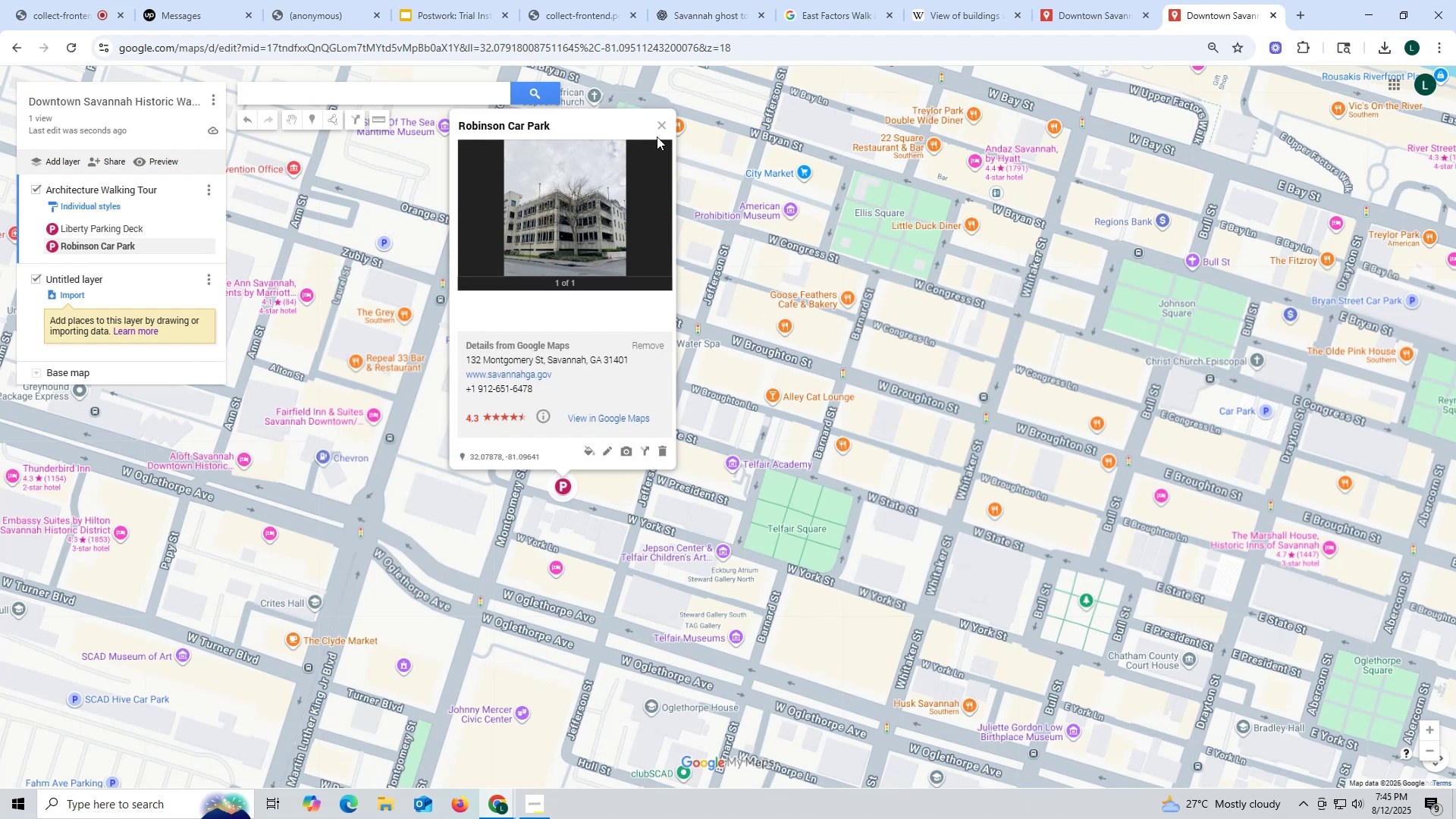 
left_click([658, 127])
 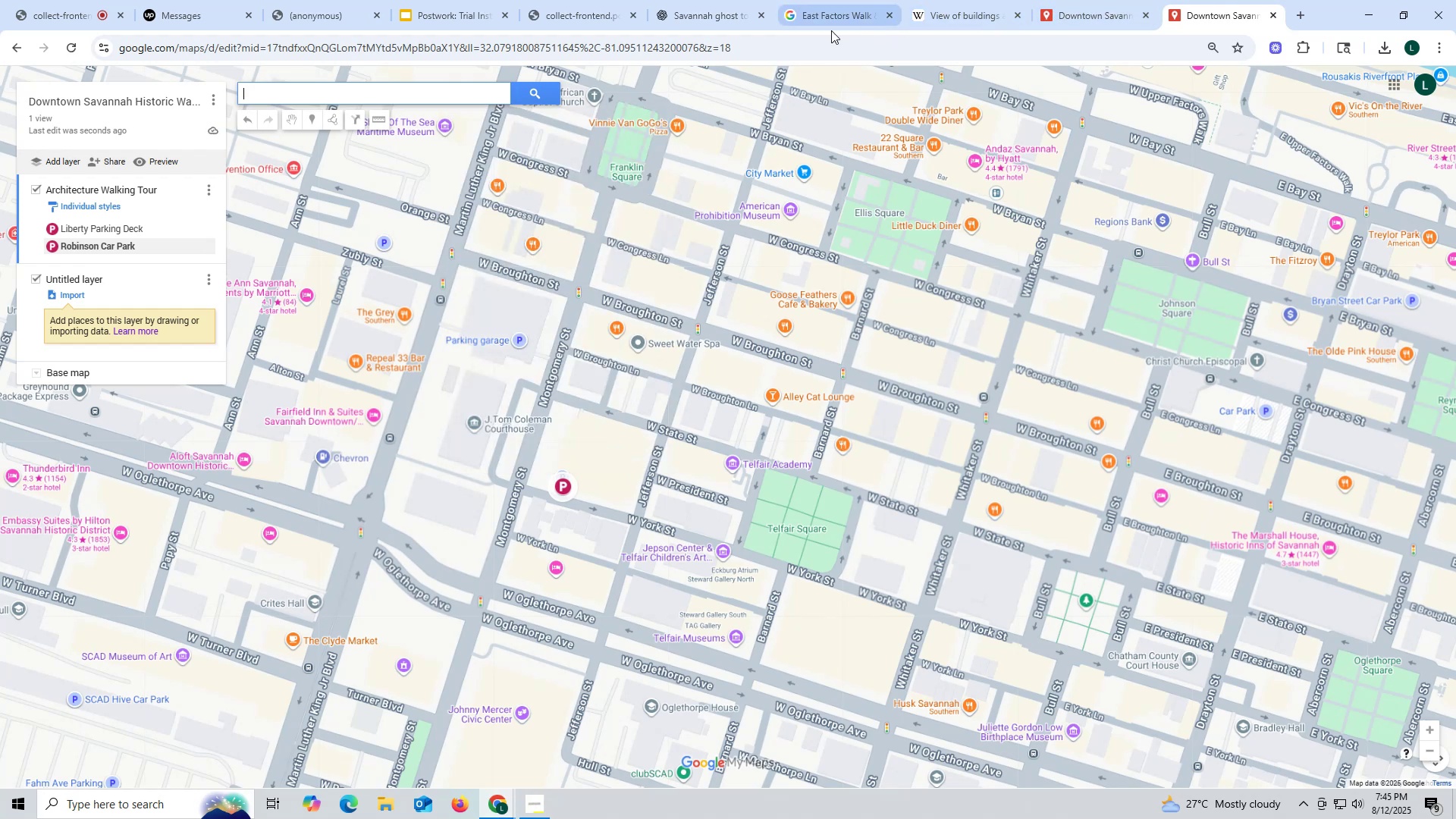 
left_click([704, 17])
 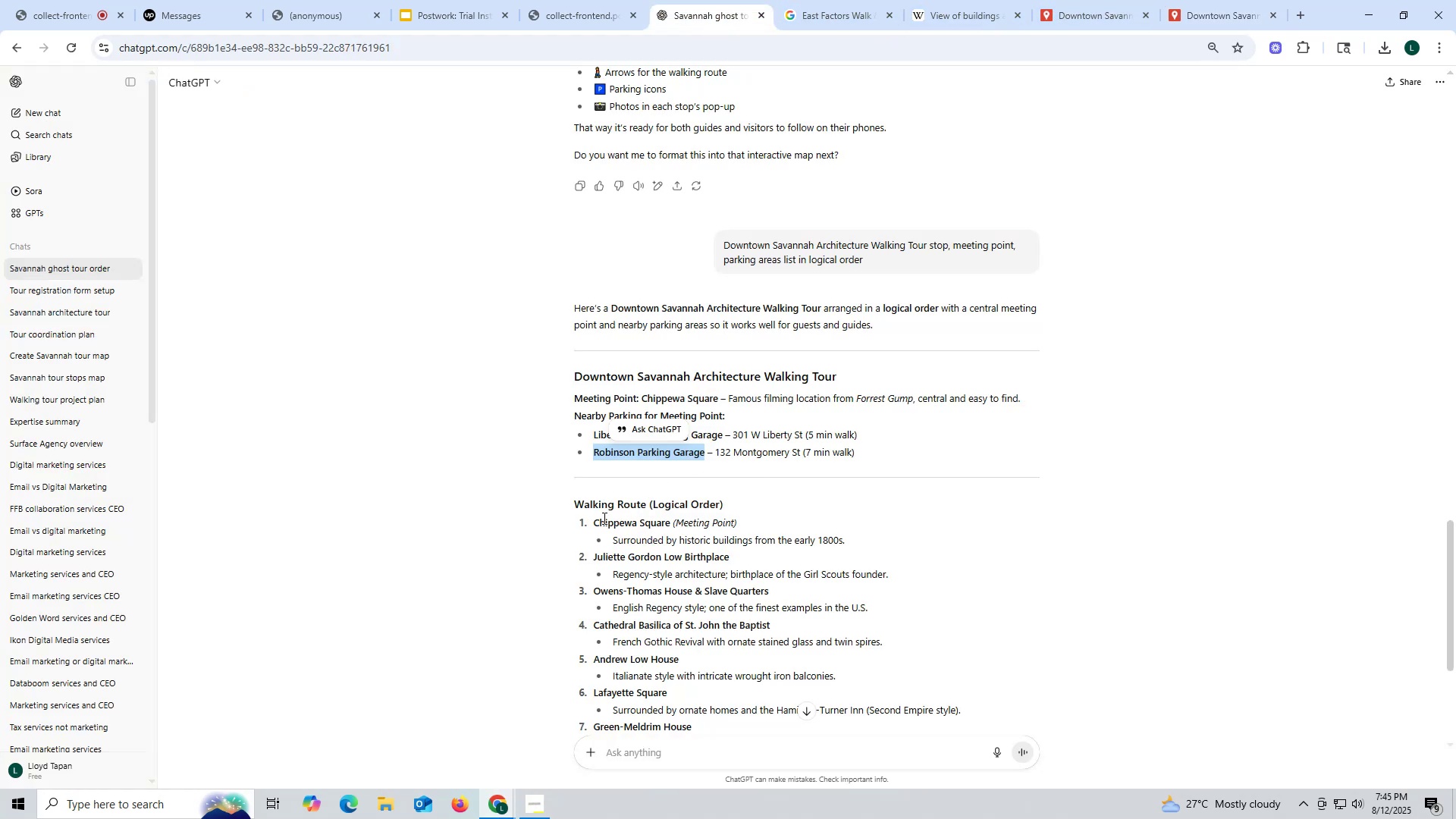 
left_click_drag(start_coordinate=[594, 522], to_coordinate=[669, 519])
 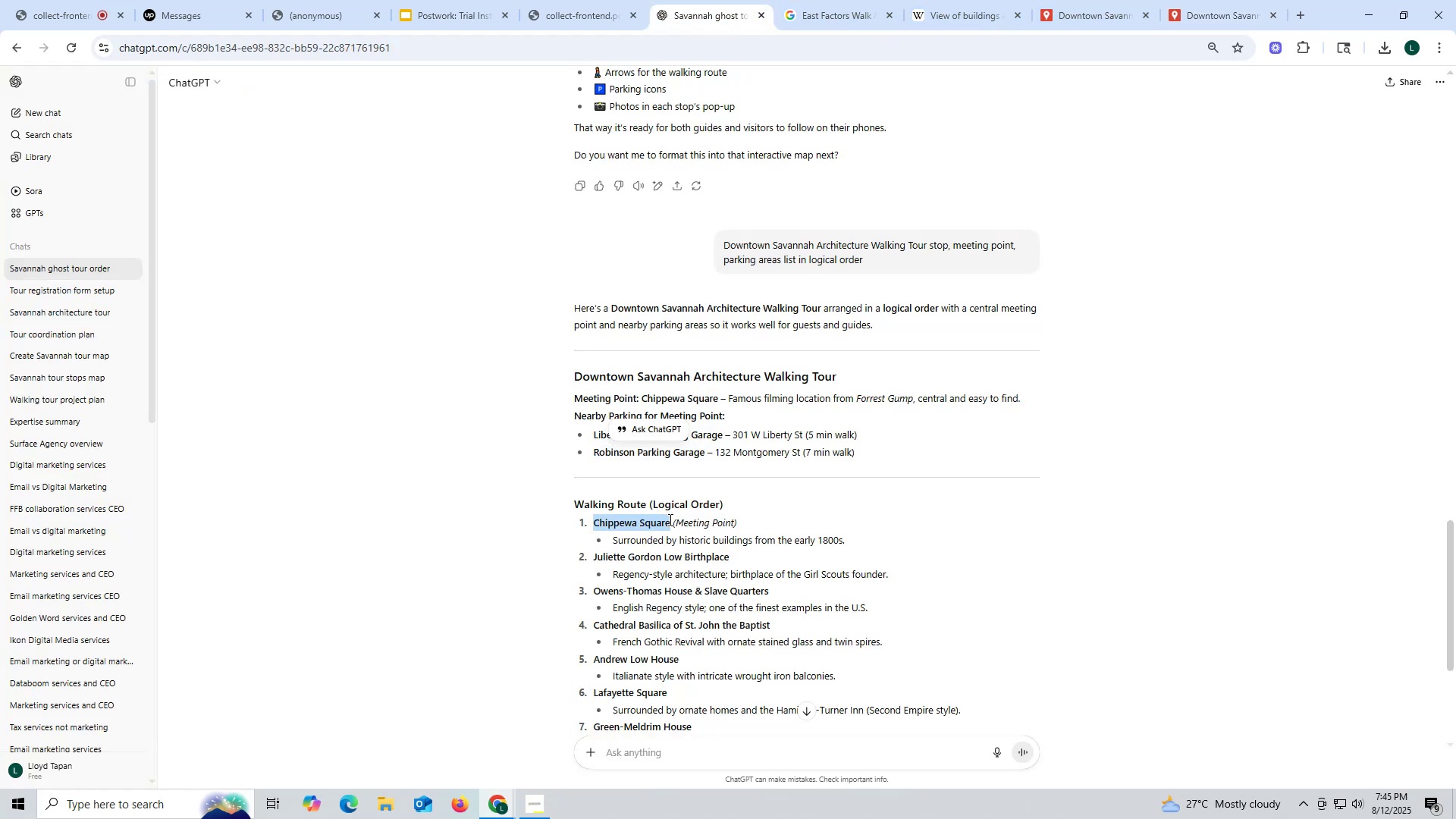 
key(Control+ControlLeft)
 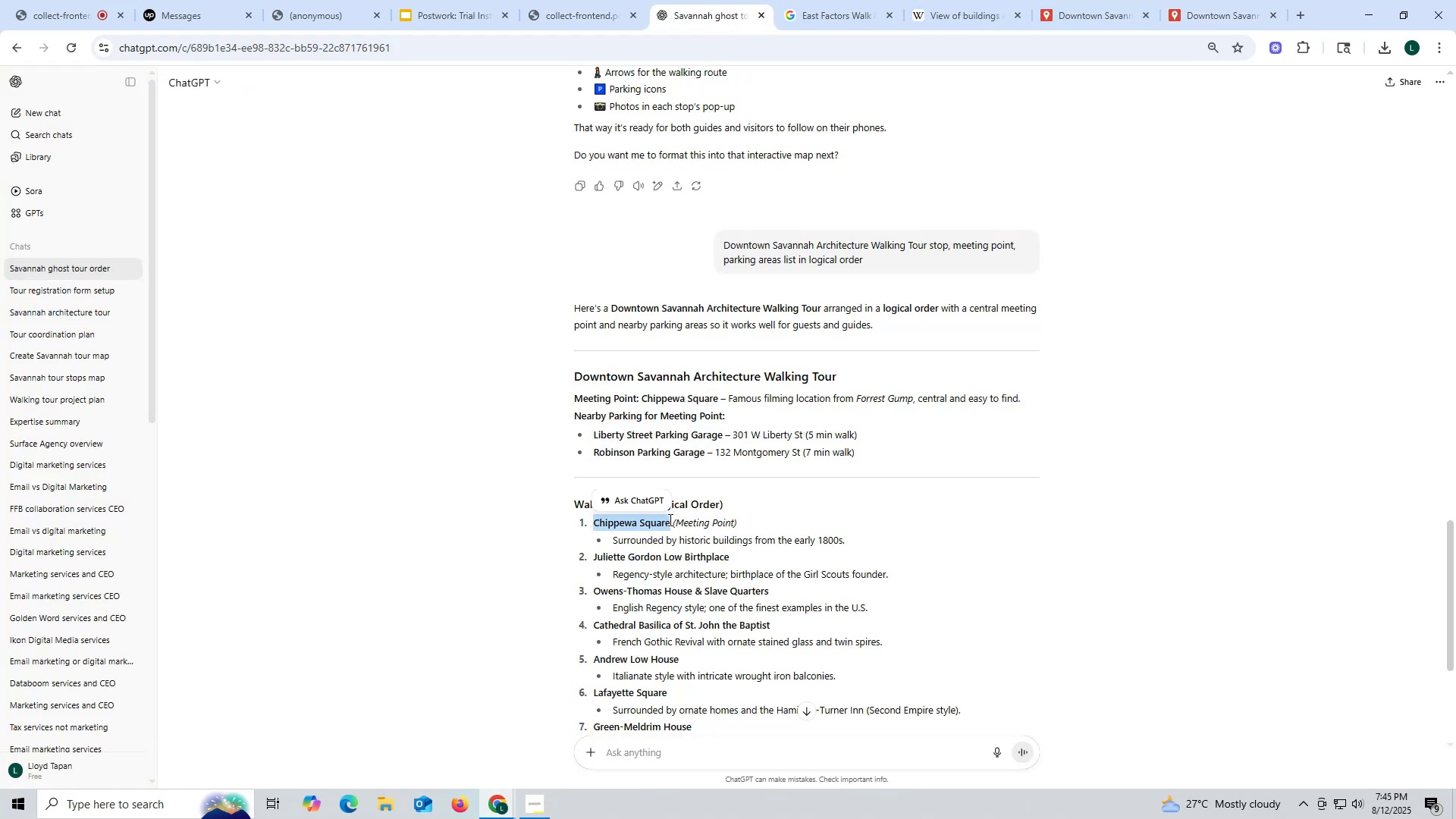 
key(Control+C)
 